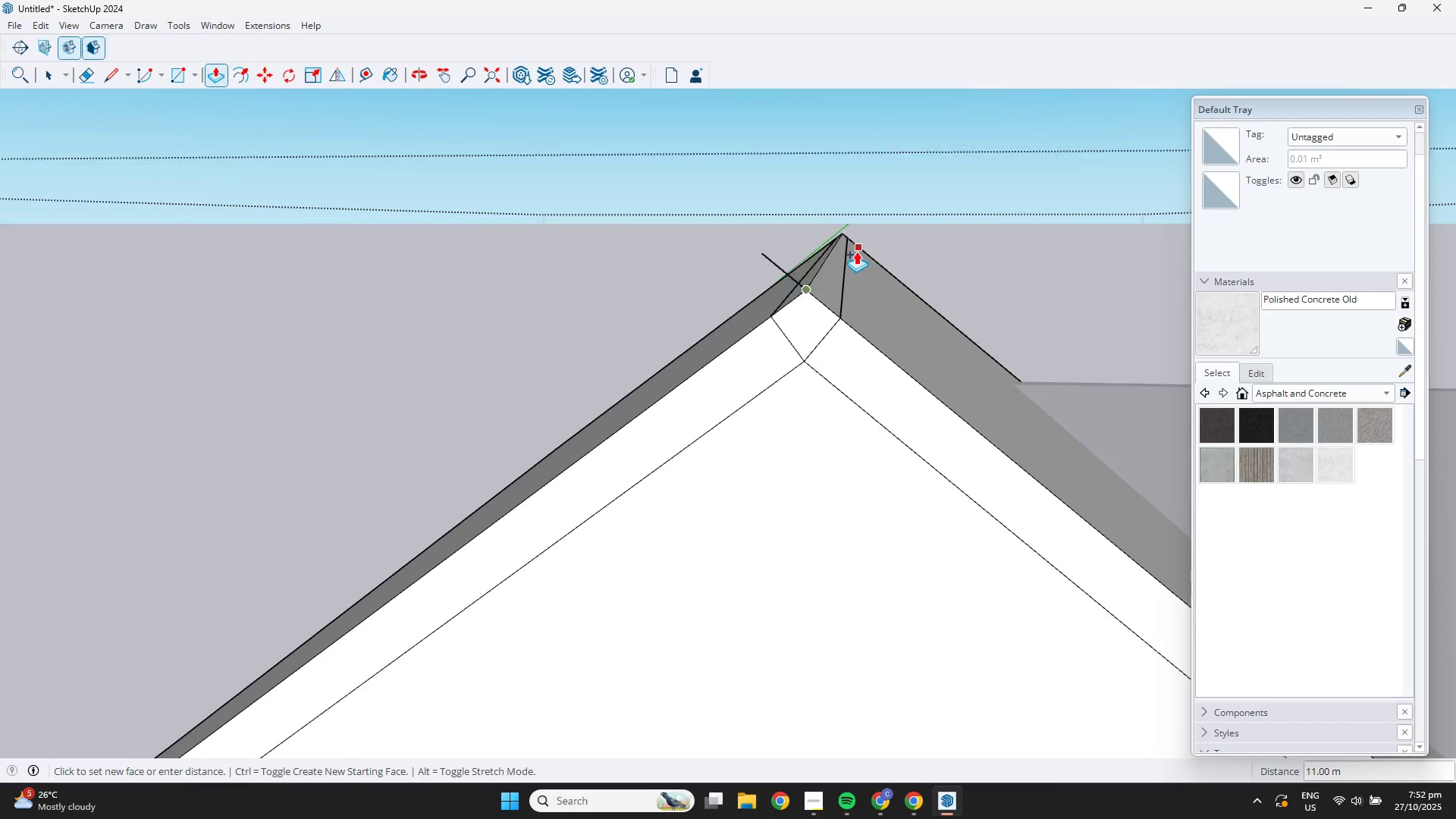 
scroll: coordinate [857, 250], scroll_direction: down, amount: 3.0
 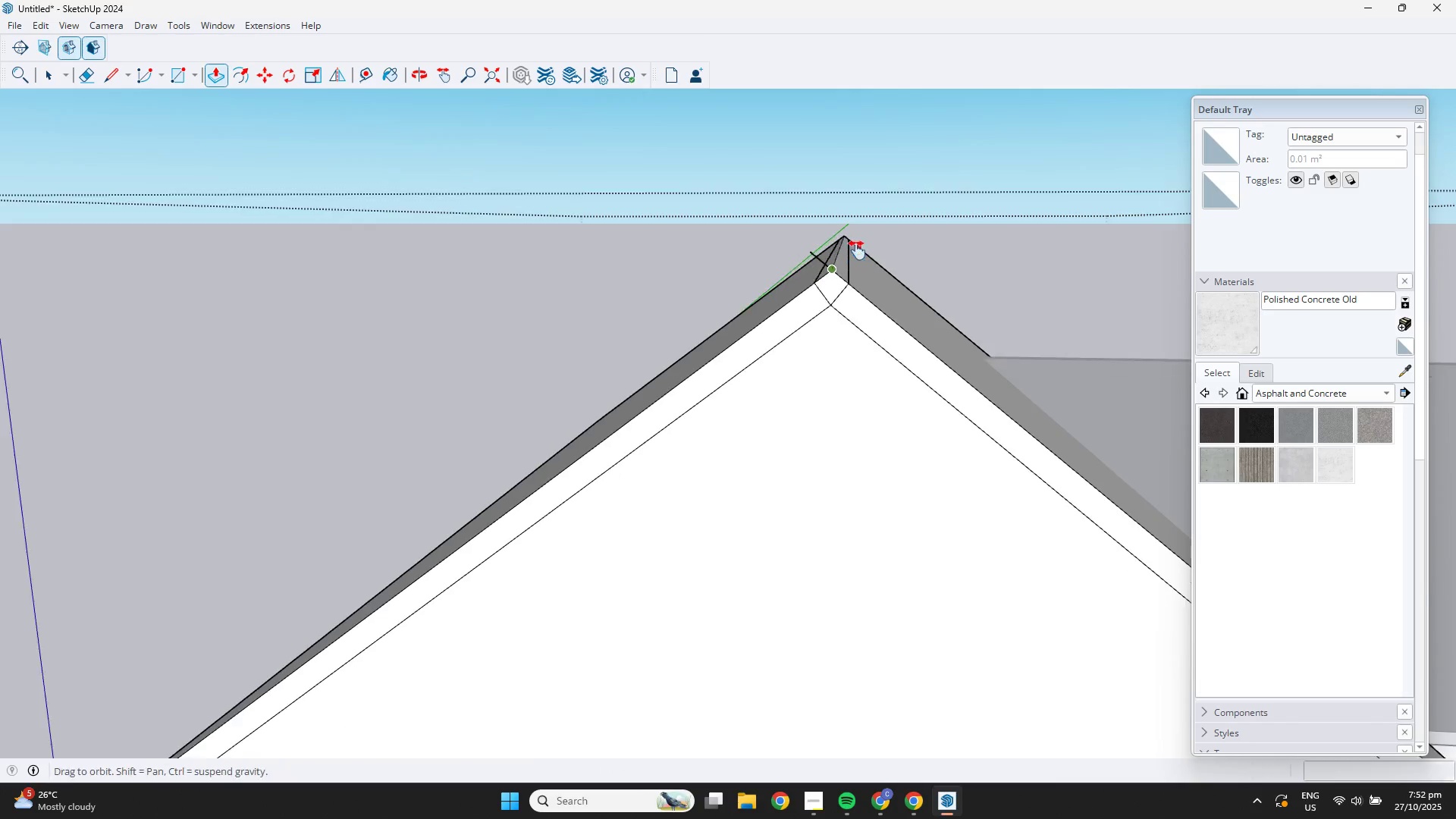 
hold_key(key=ShiftLeft, duration=0.4)
 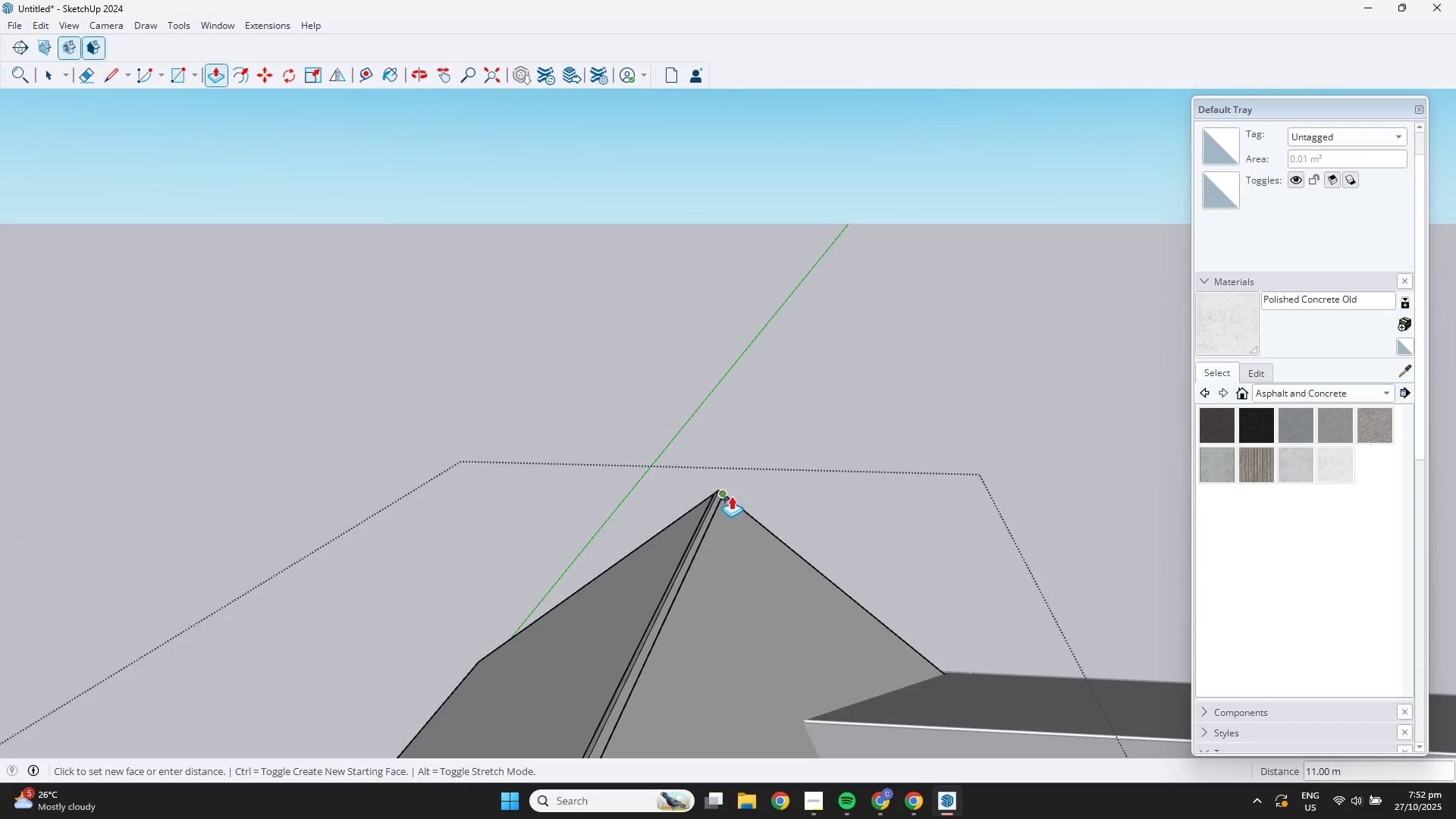 
left_click([731, 494])
 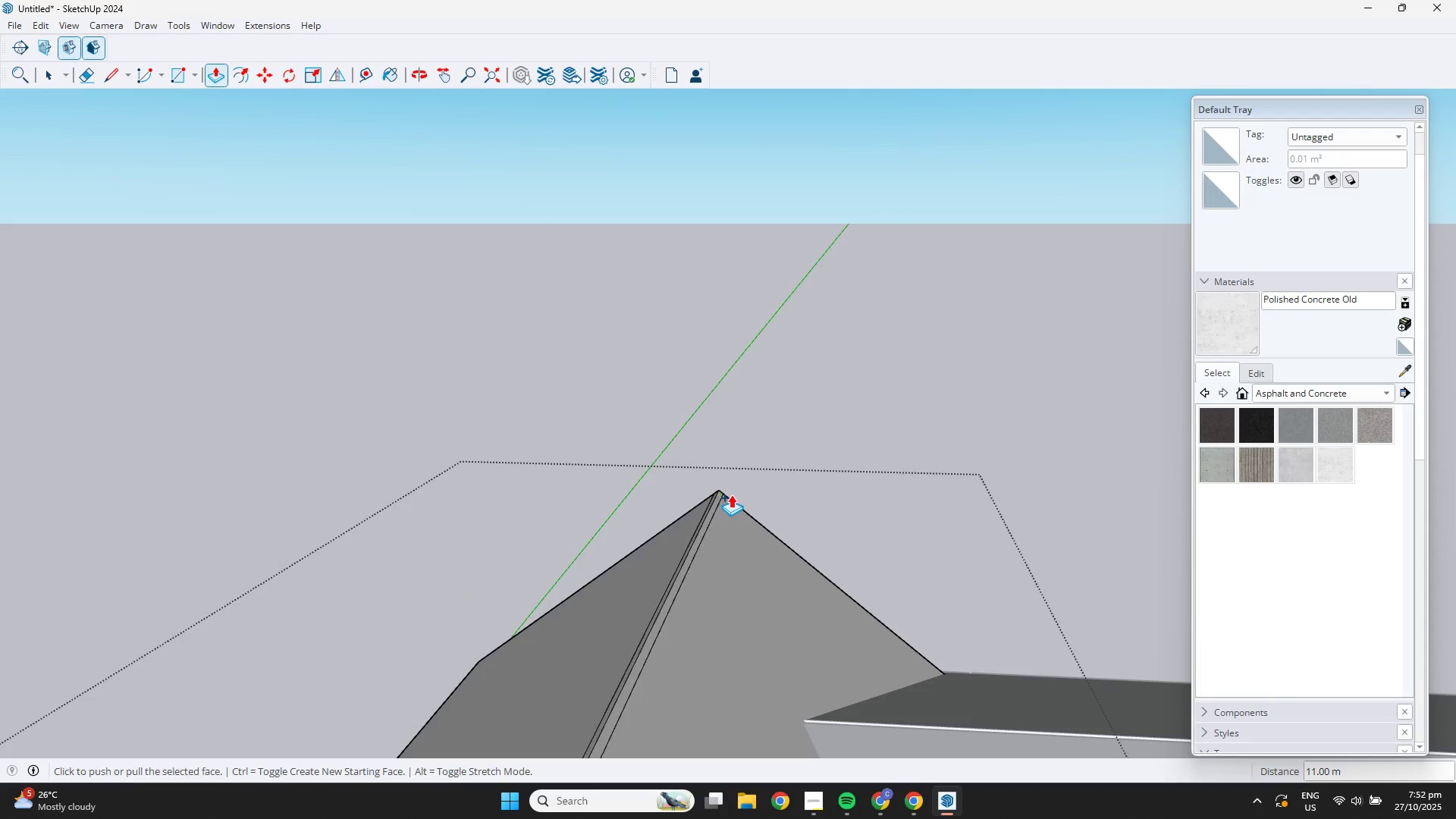 
scroll: coordinate [714, 529], scroll_direction: down, amount: 7.0
 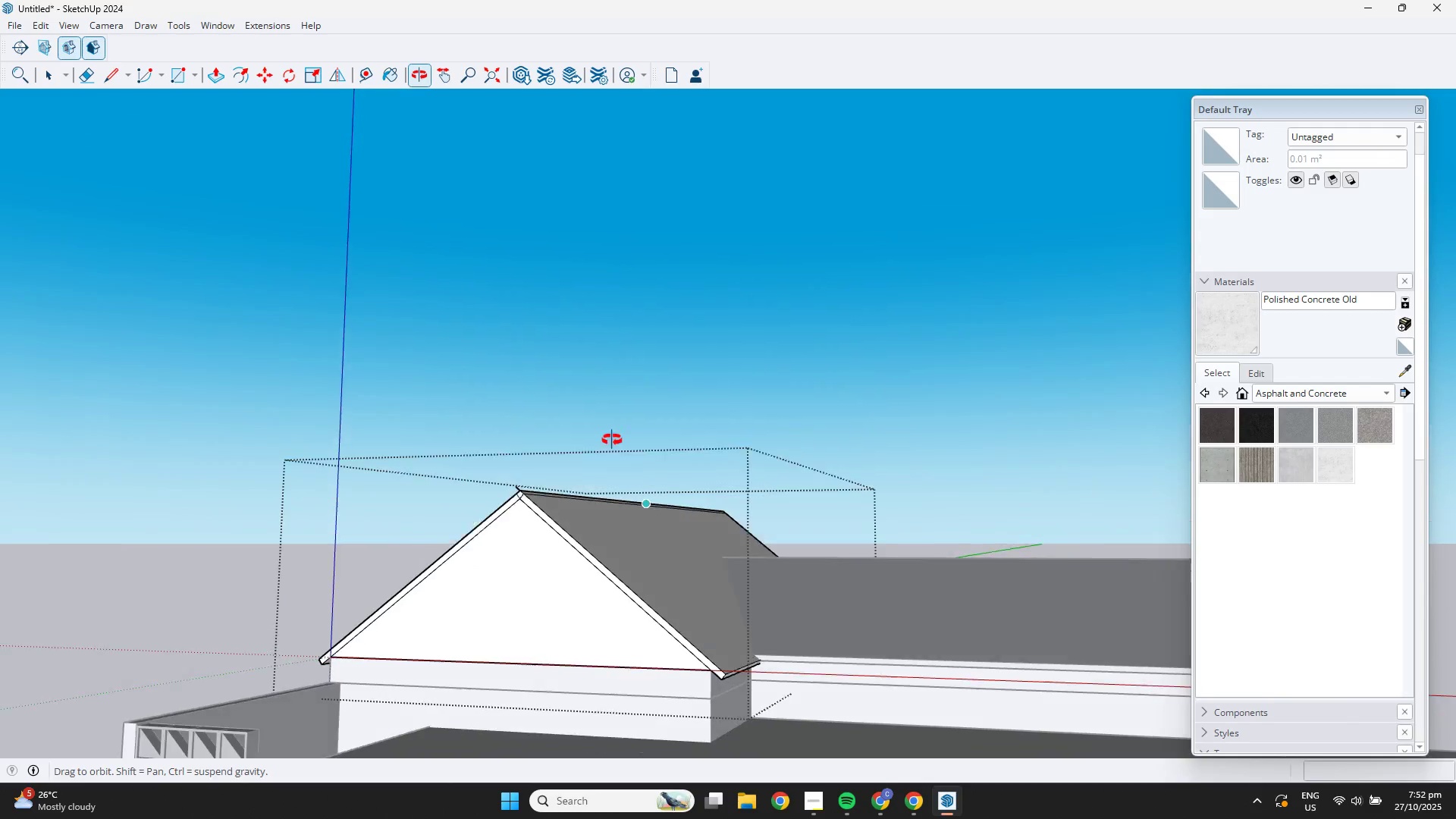 
key(Space)
 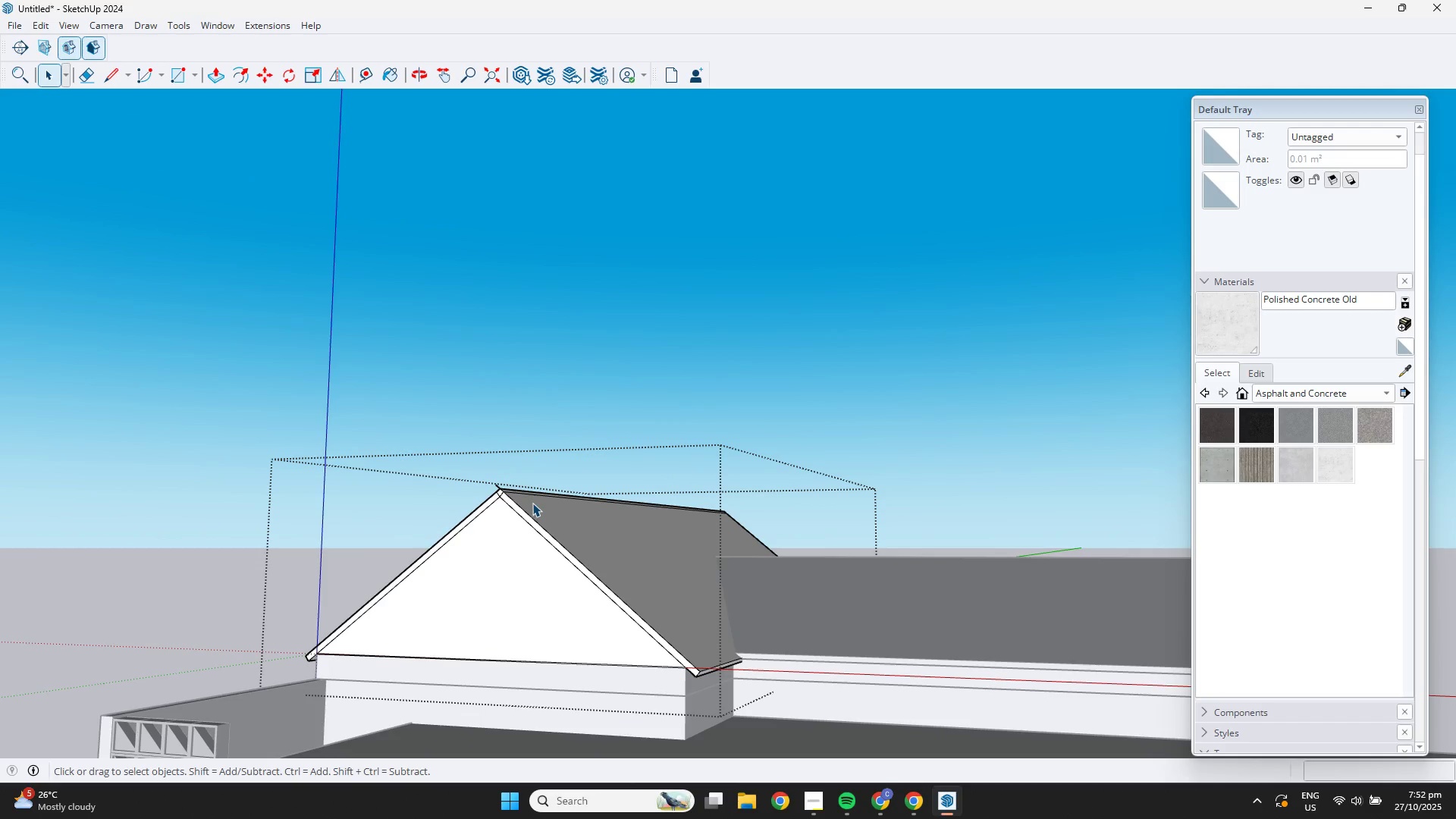 
scroll: coordinate [532, 503], scroll_direction: up, amount: 4.0
 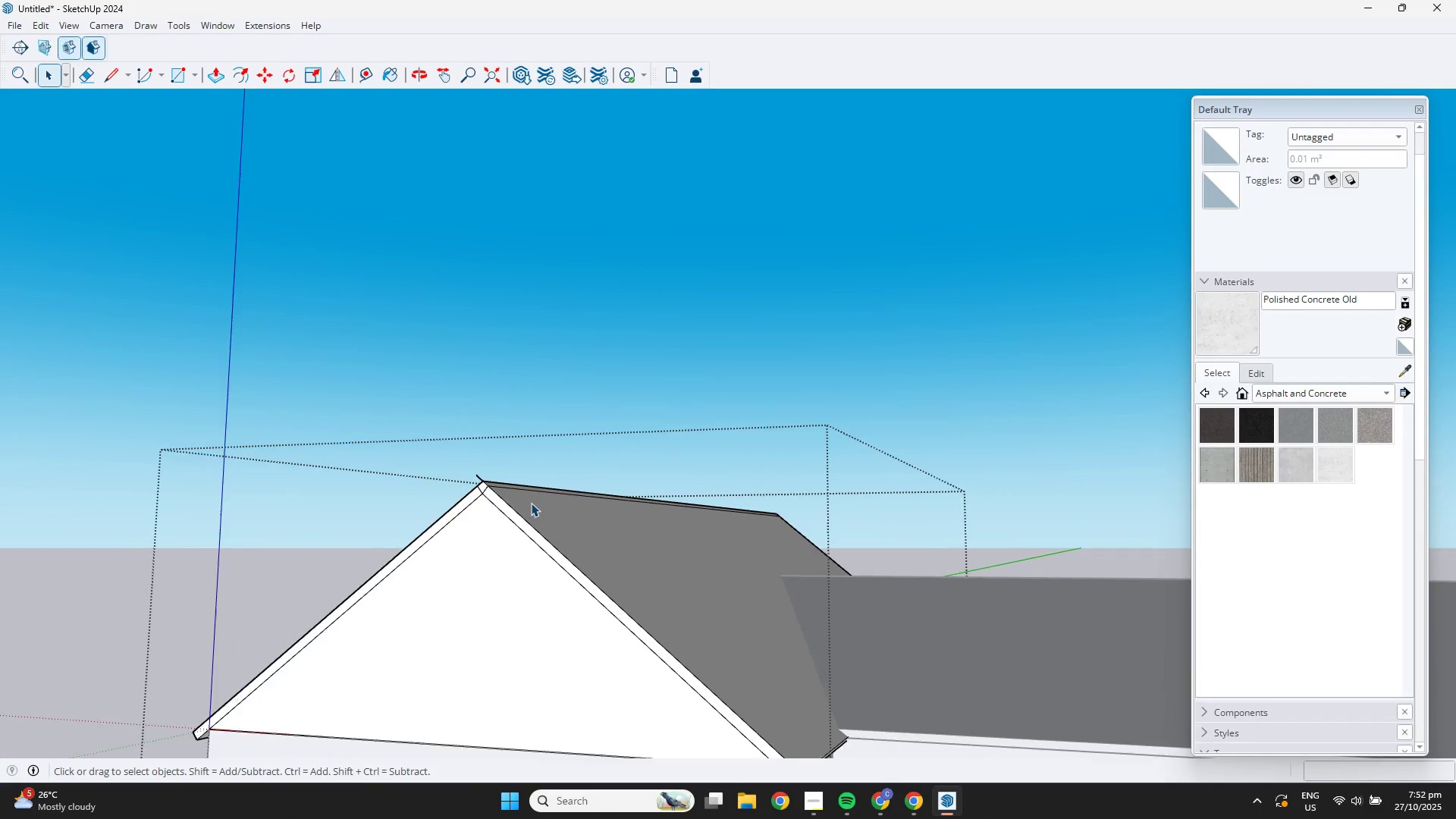 
key(E)
 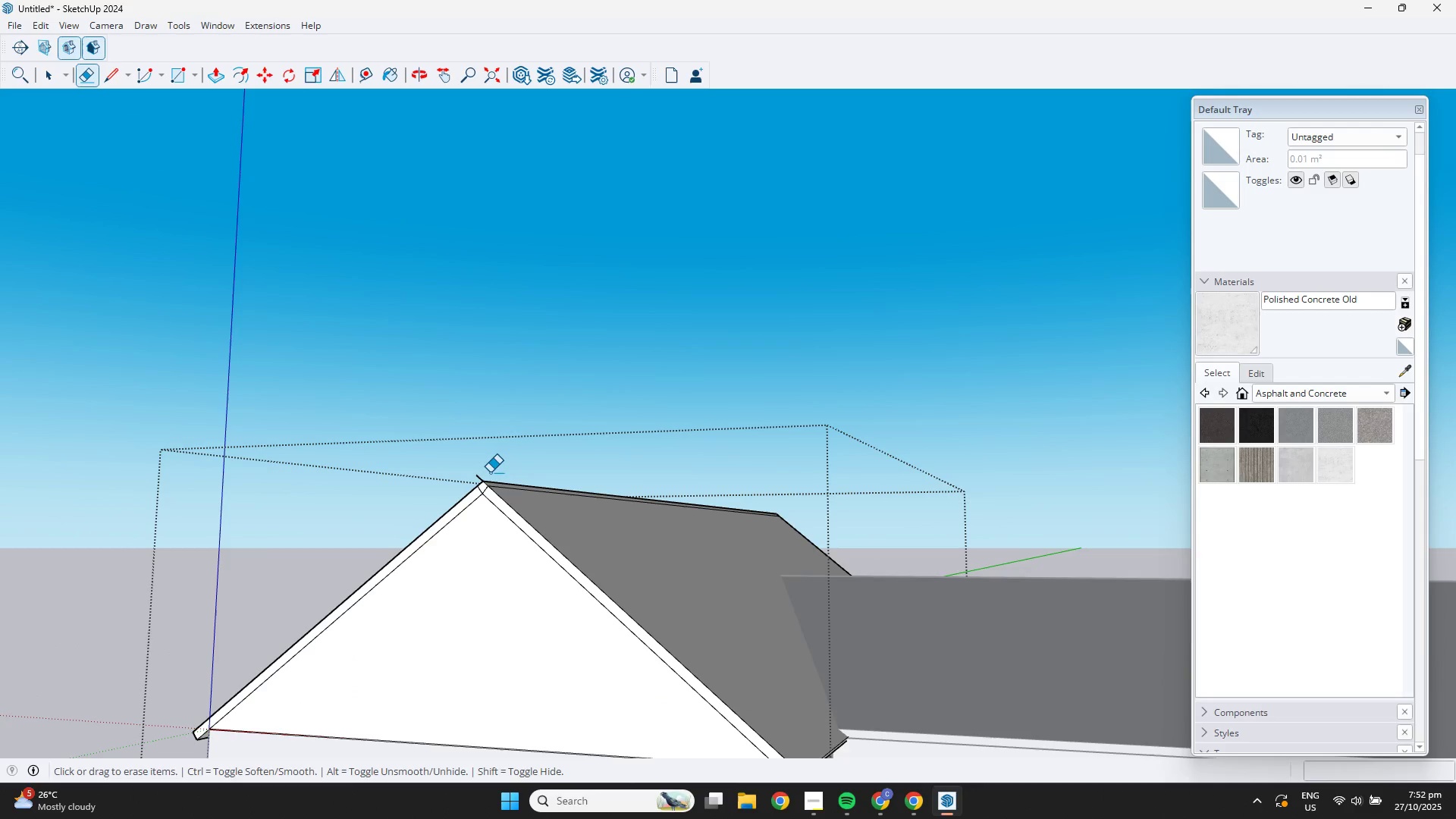 
left_click_drag(start_coordinate=[488, 471], to_coordinate=[479, 476])
 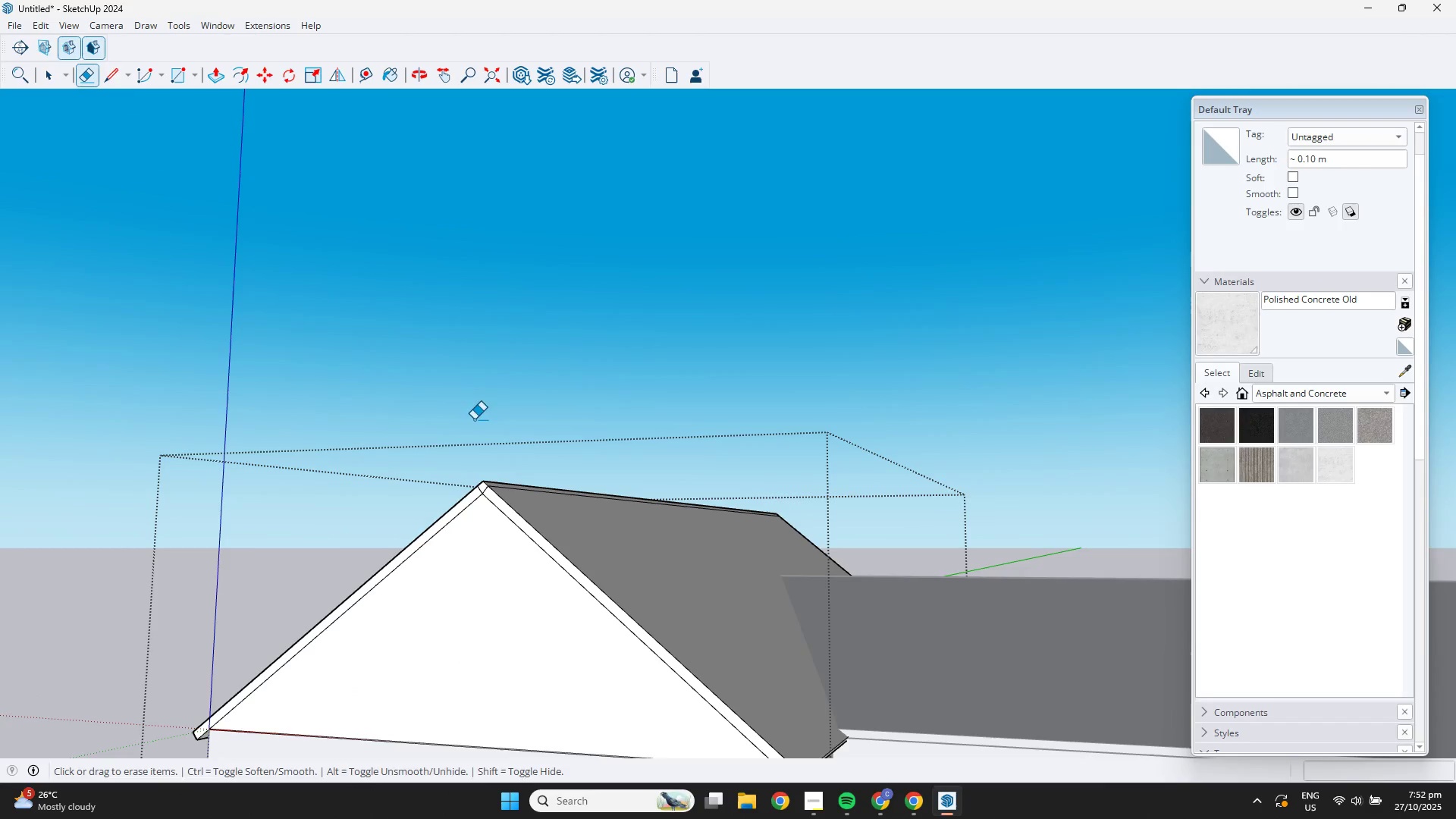 
key(Space)
 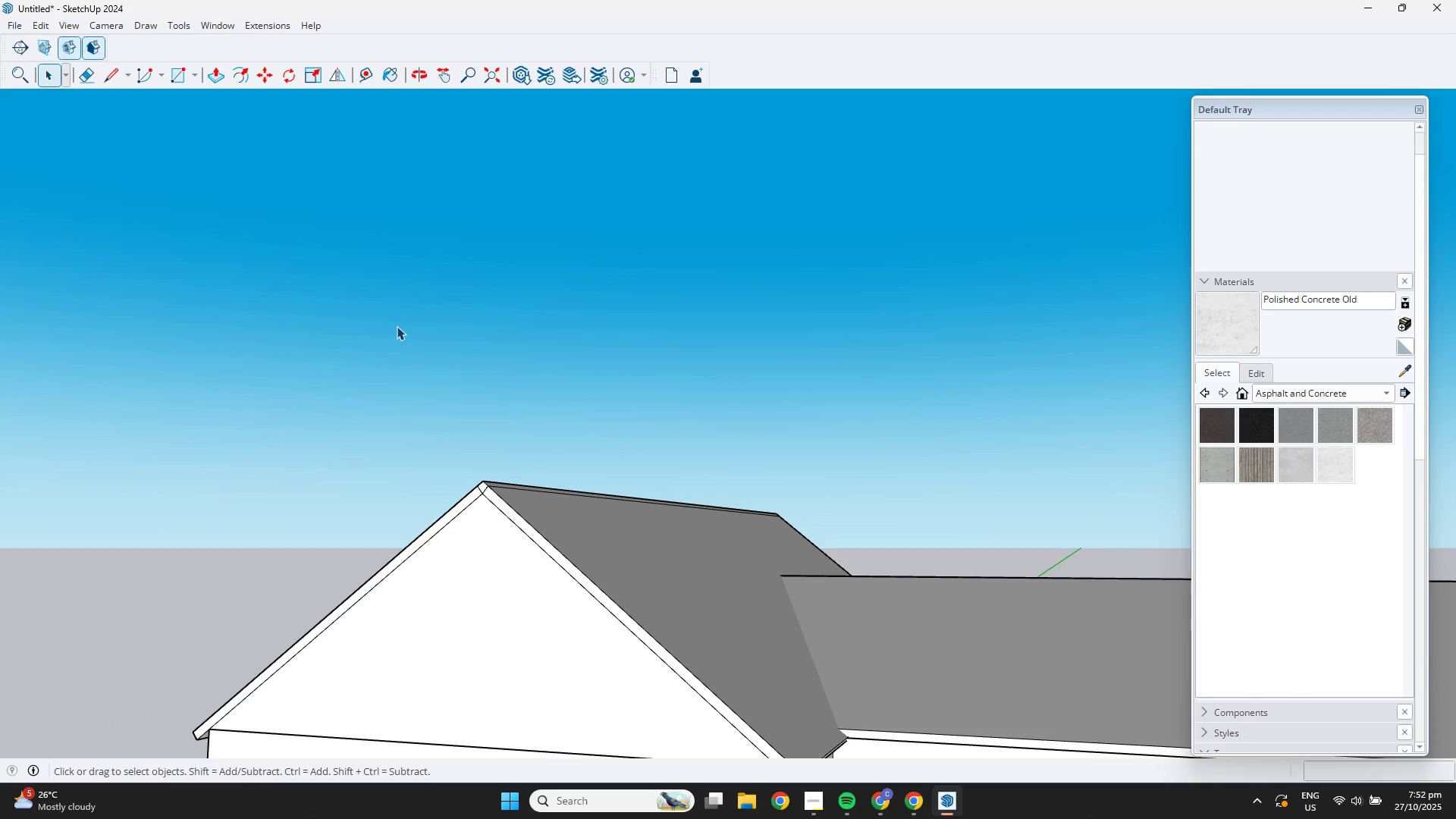 
double_click([397, 326])
 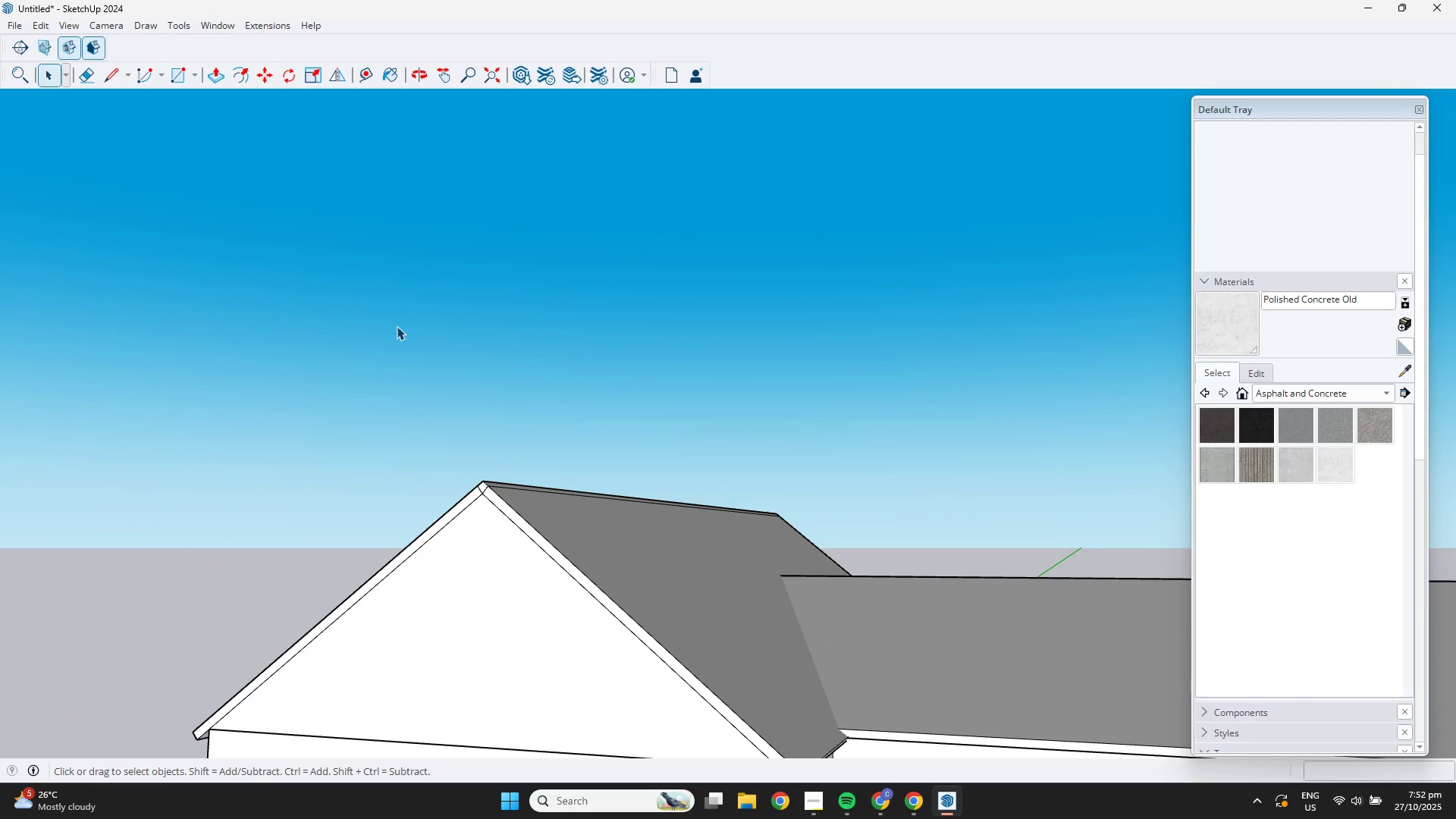 
triple_click([397, 326])
 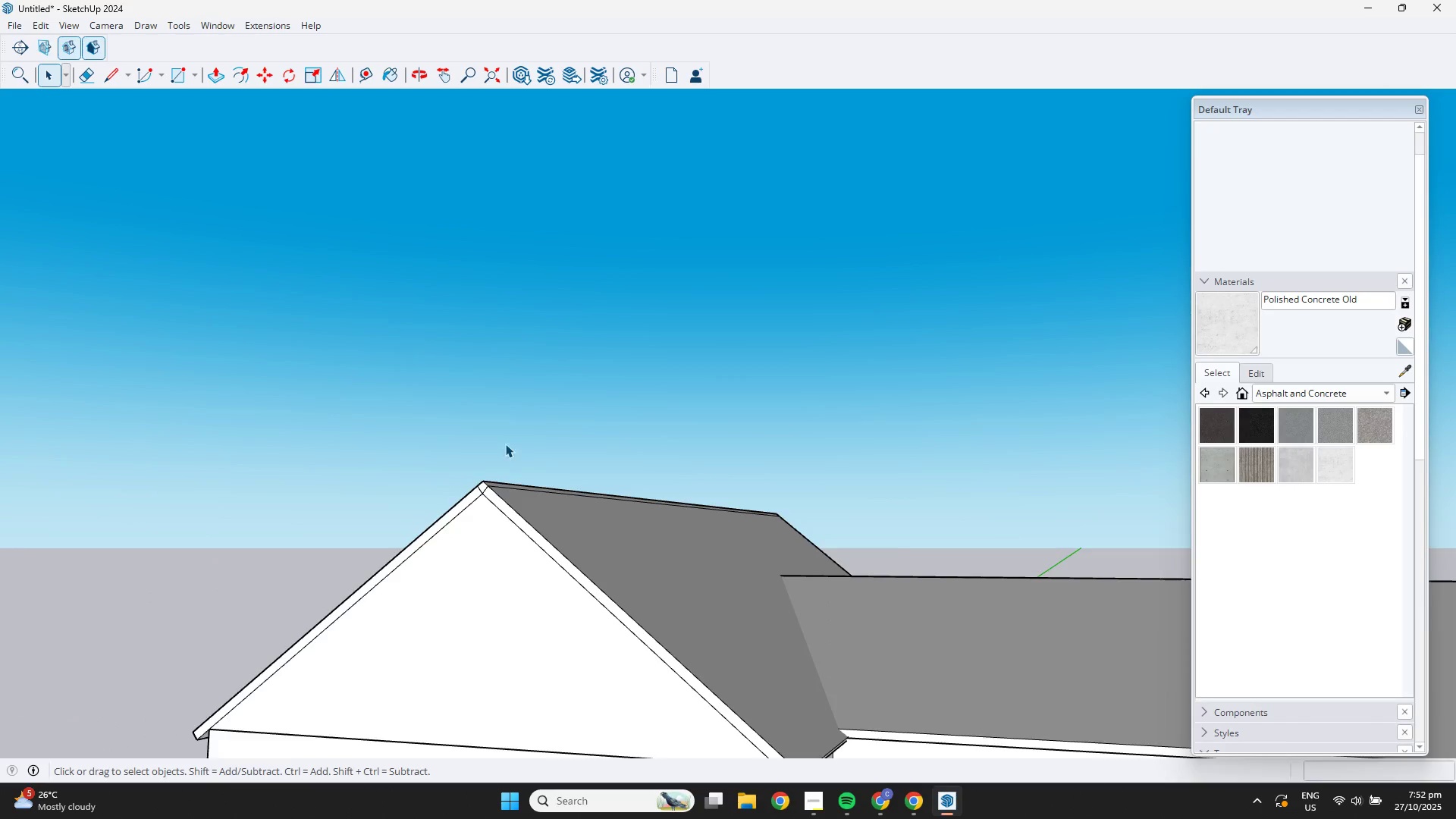 
scroll: coordinate [526, 483], scroll_direction: down, amount: 4.0
 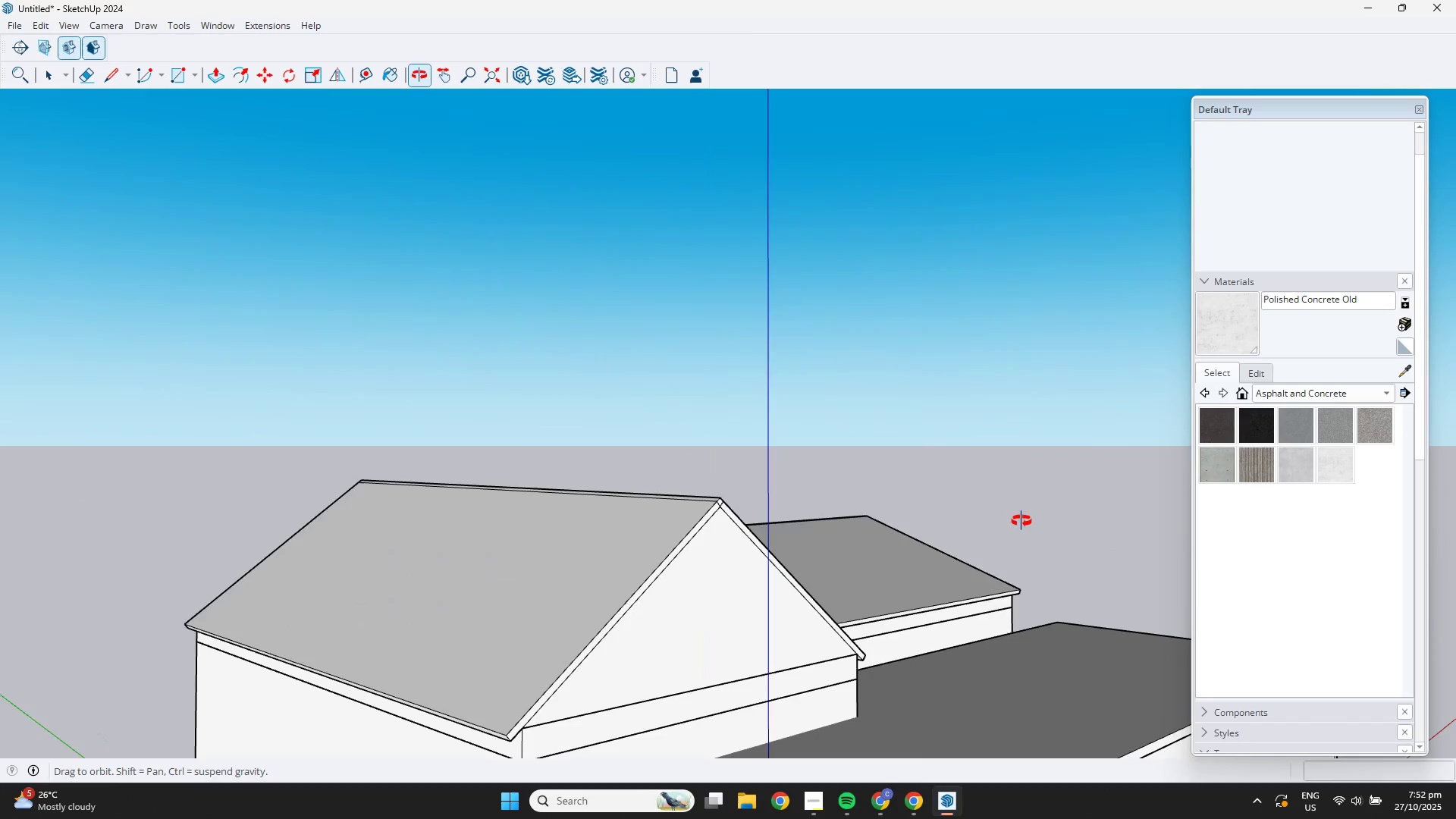 
scroll: coordinate [720, 480], scroll_direction: up, amount: 11.0
 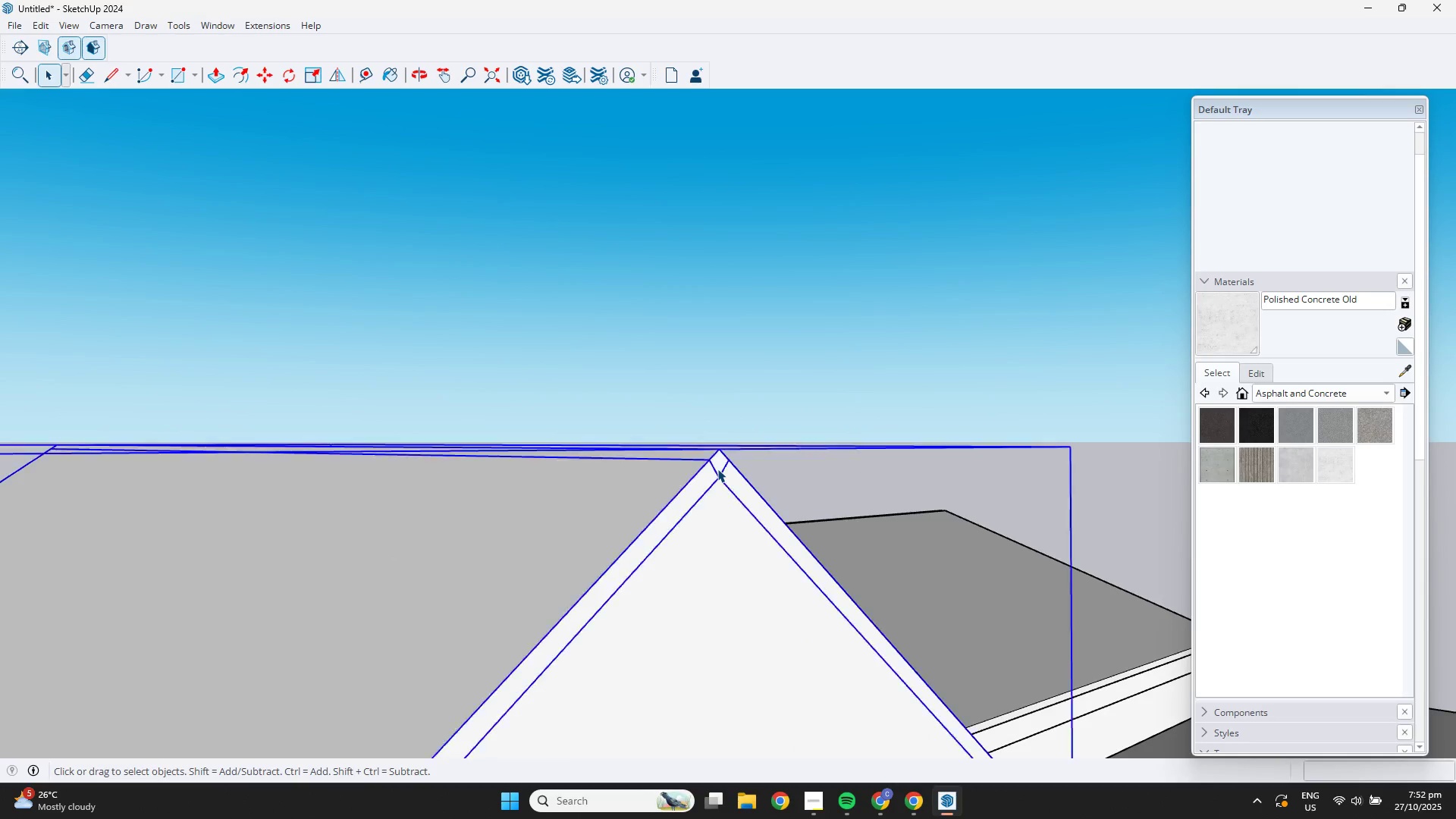 
double_click([717, 469])
 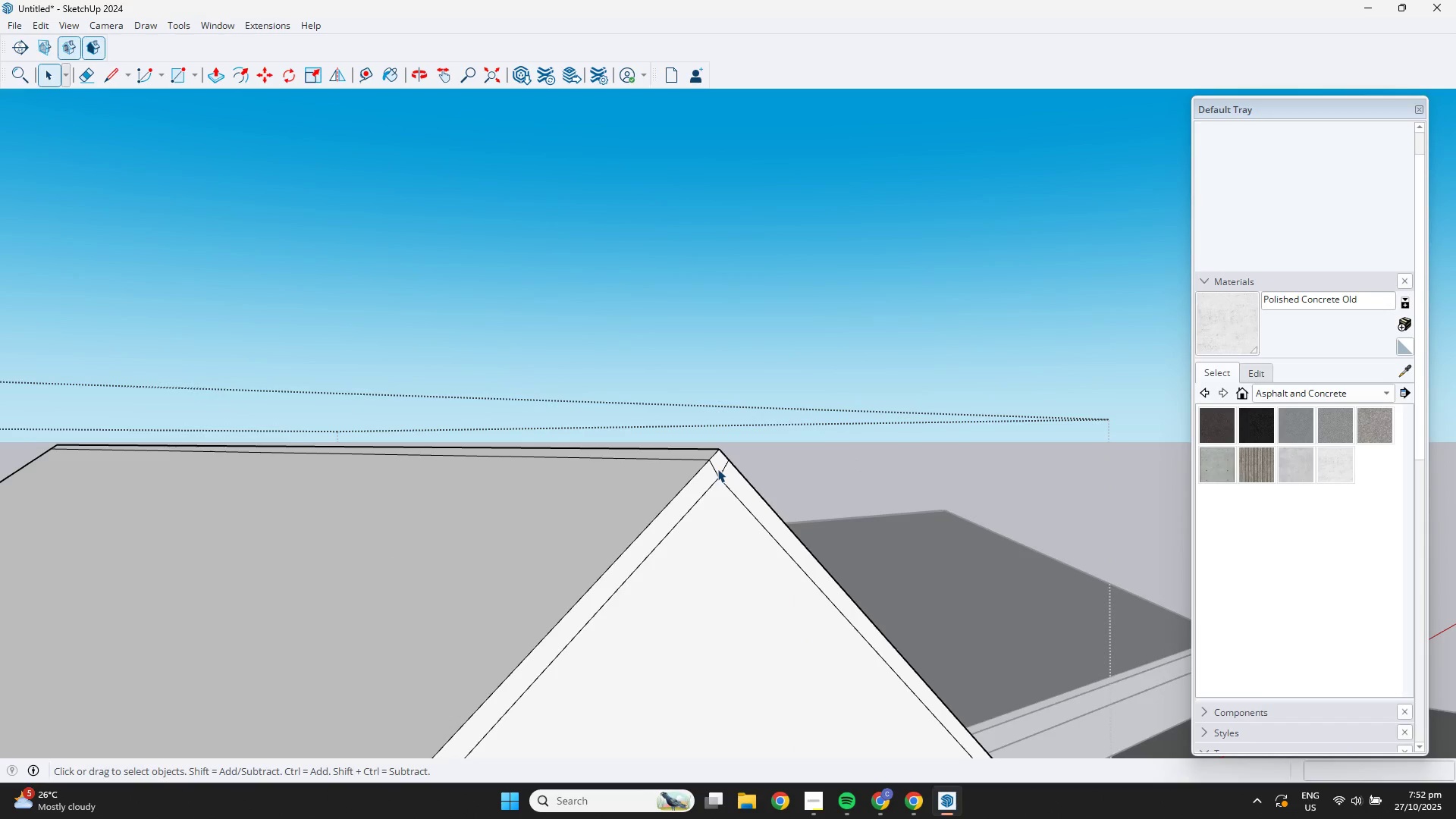 
scroll: coordinate [717, 469], scroll_direction: up, amount: 6.0
 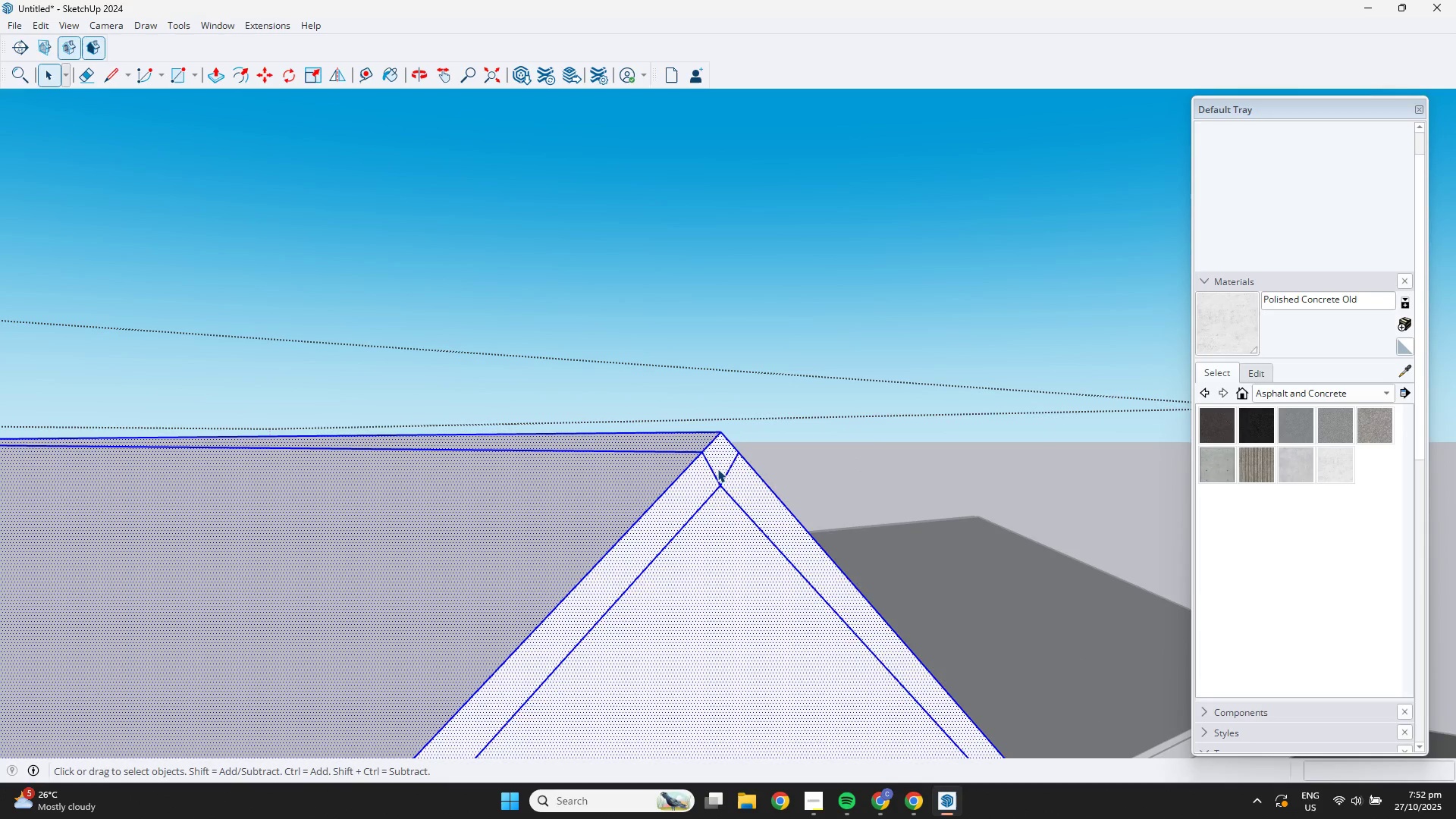 
double_click([717, 469])
 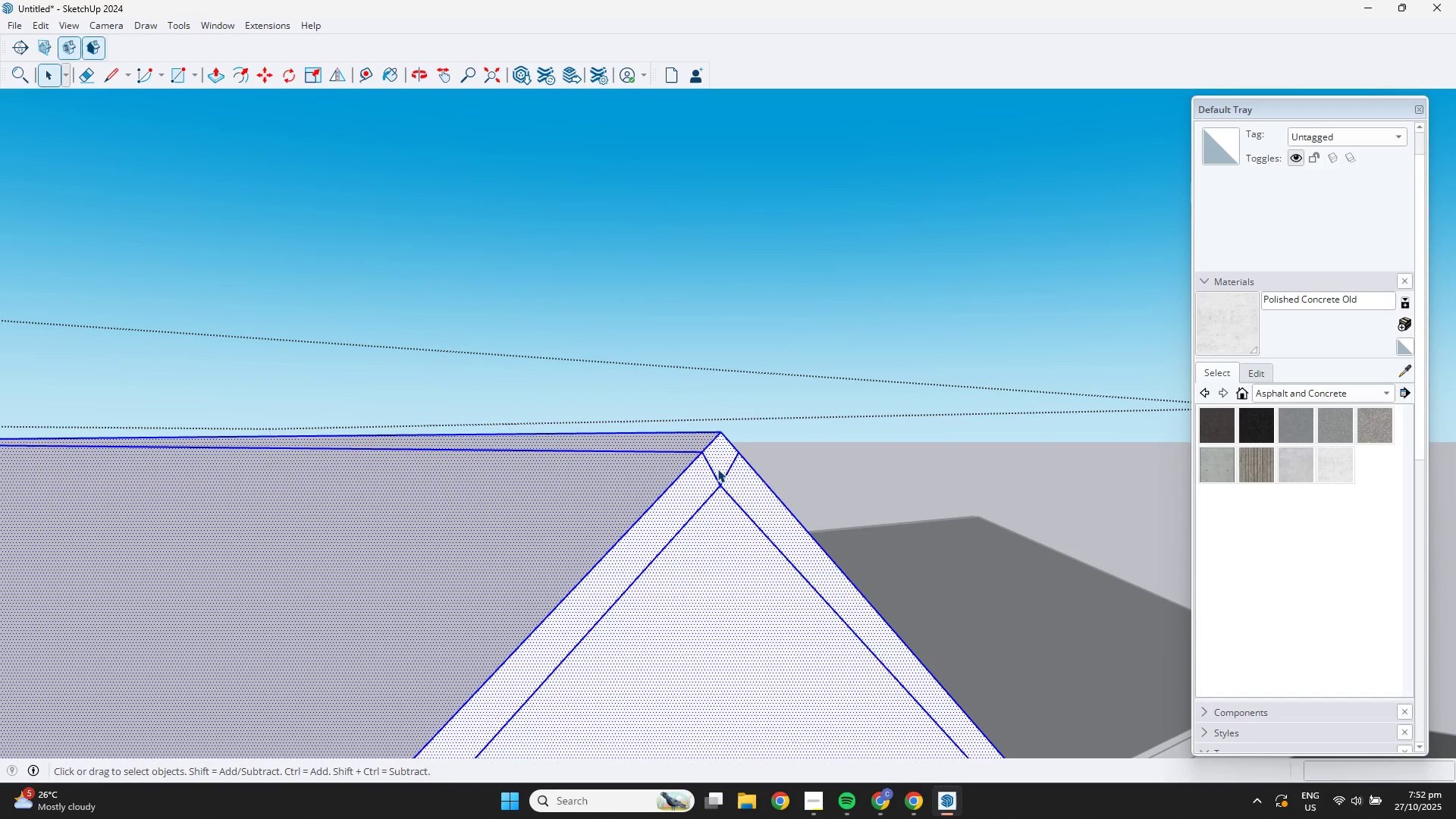 
triple_click([717, 469])
 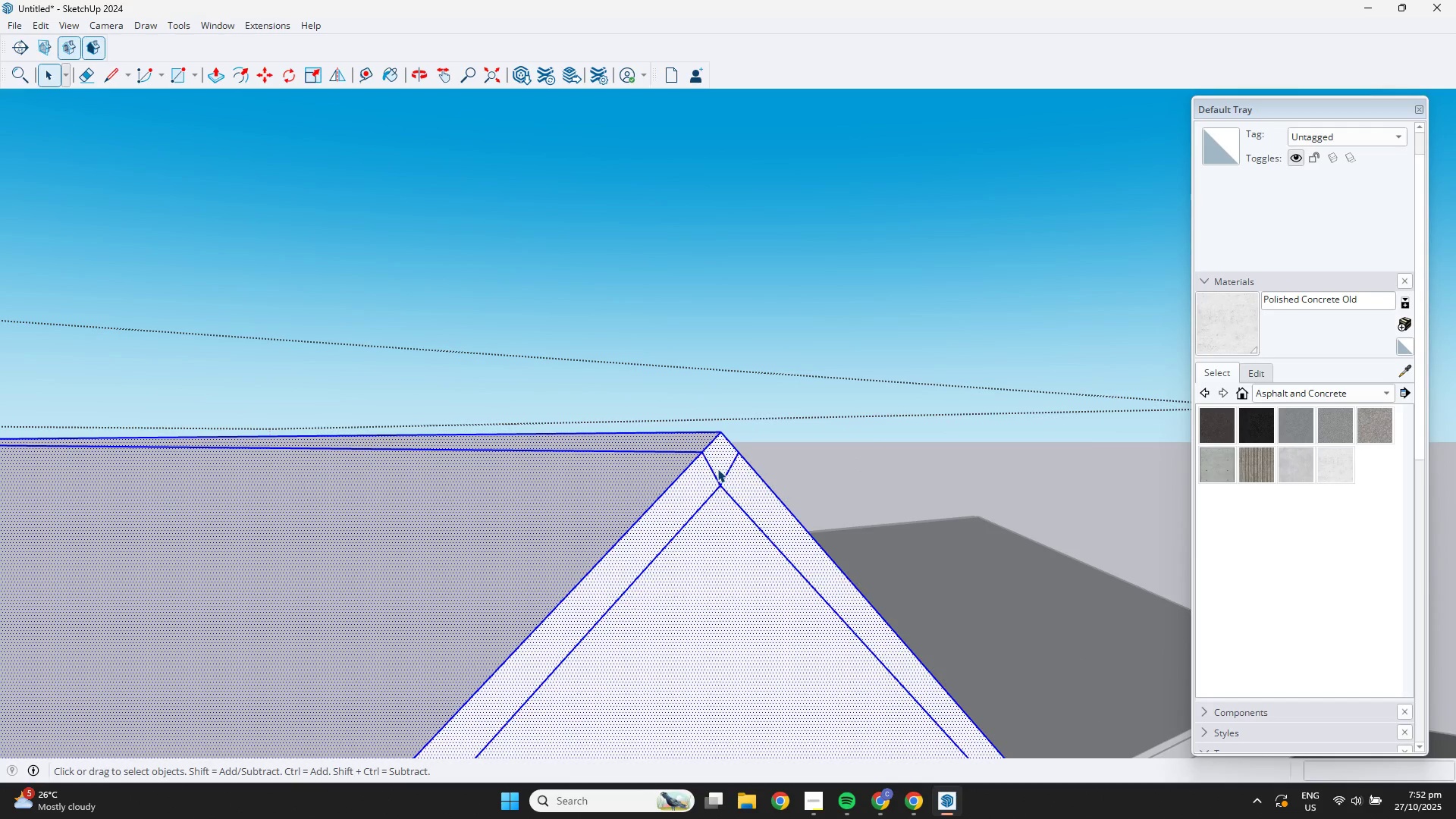 
triple_click([717, 469])
 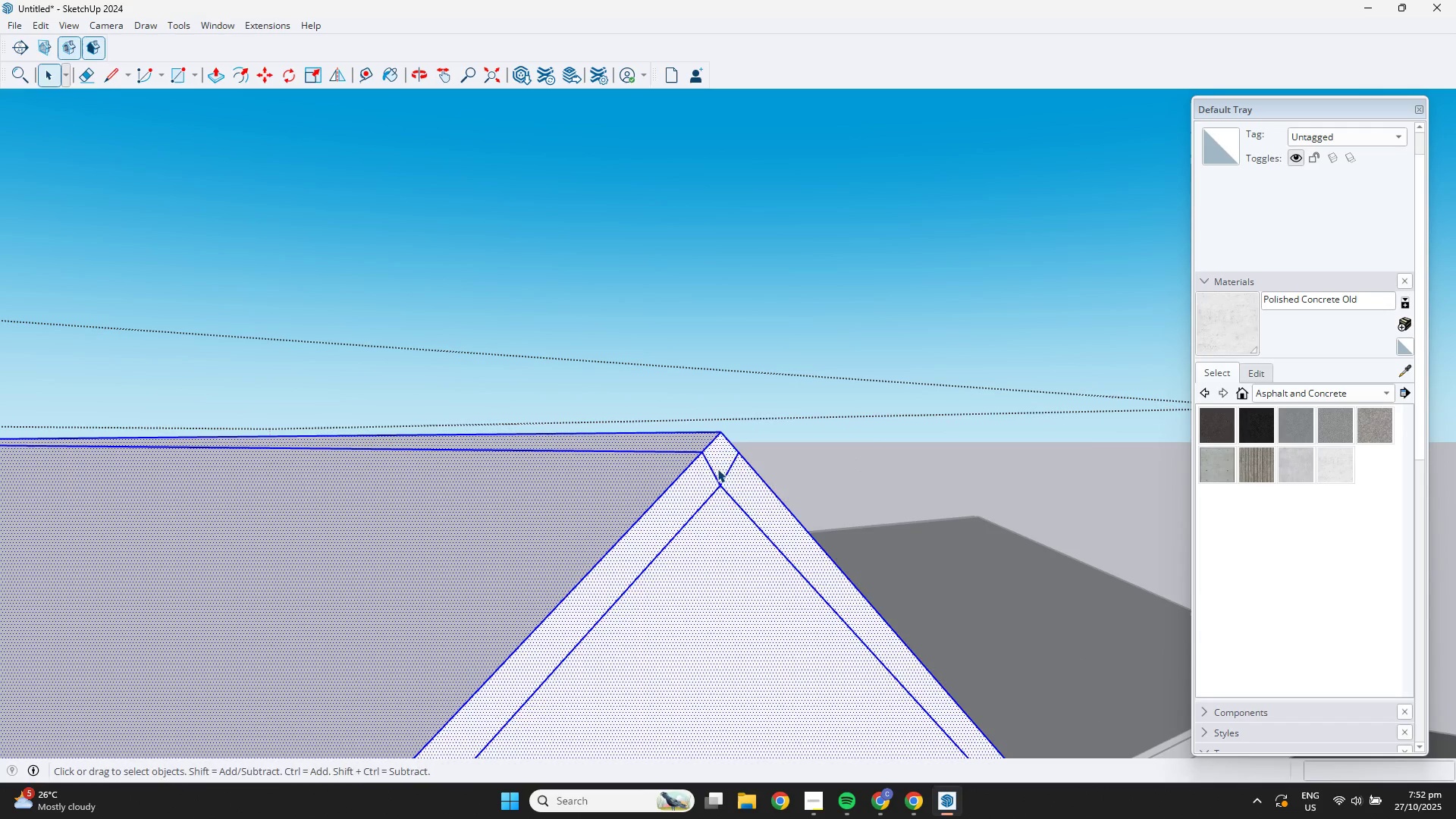 
key(E)
 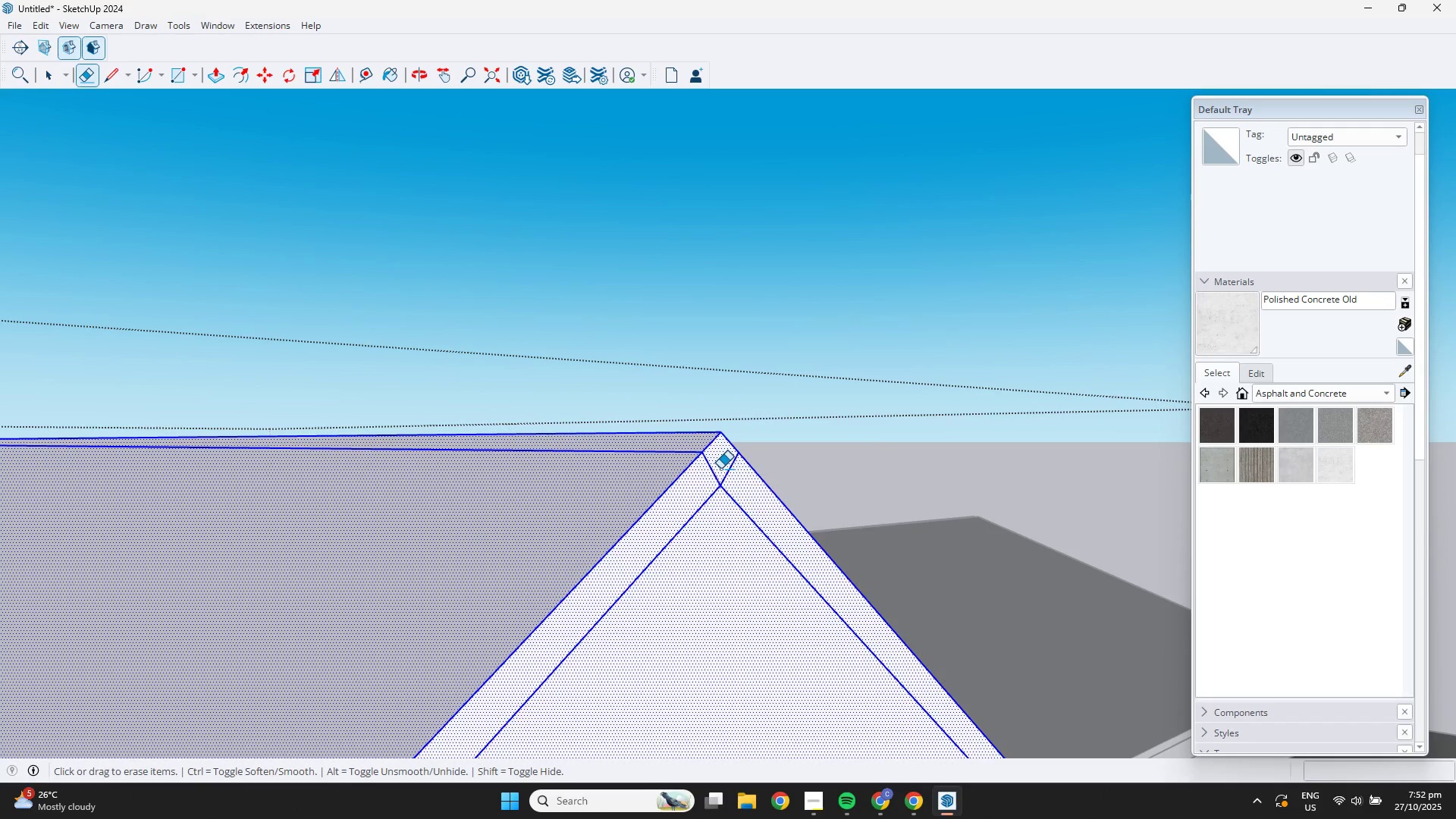 
left_click_drag(start_coordinate=[720, 469], to_coordinate=[726, 470])
 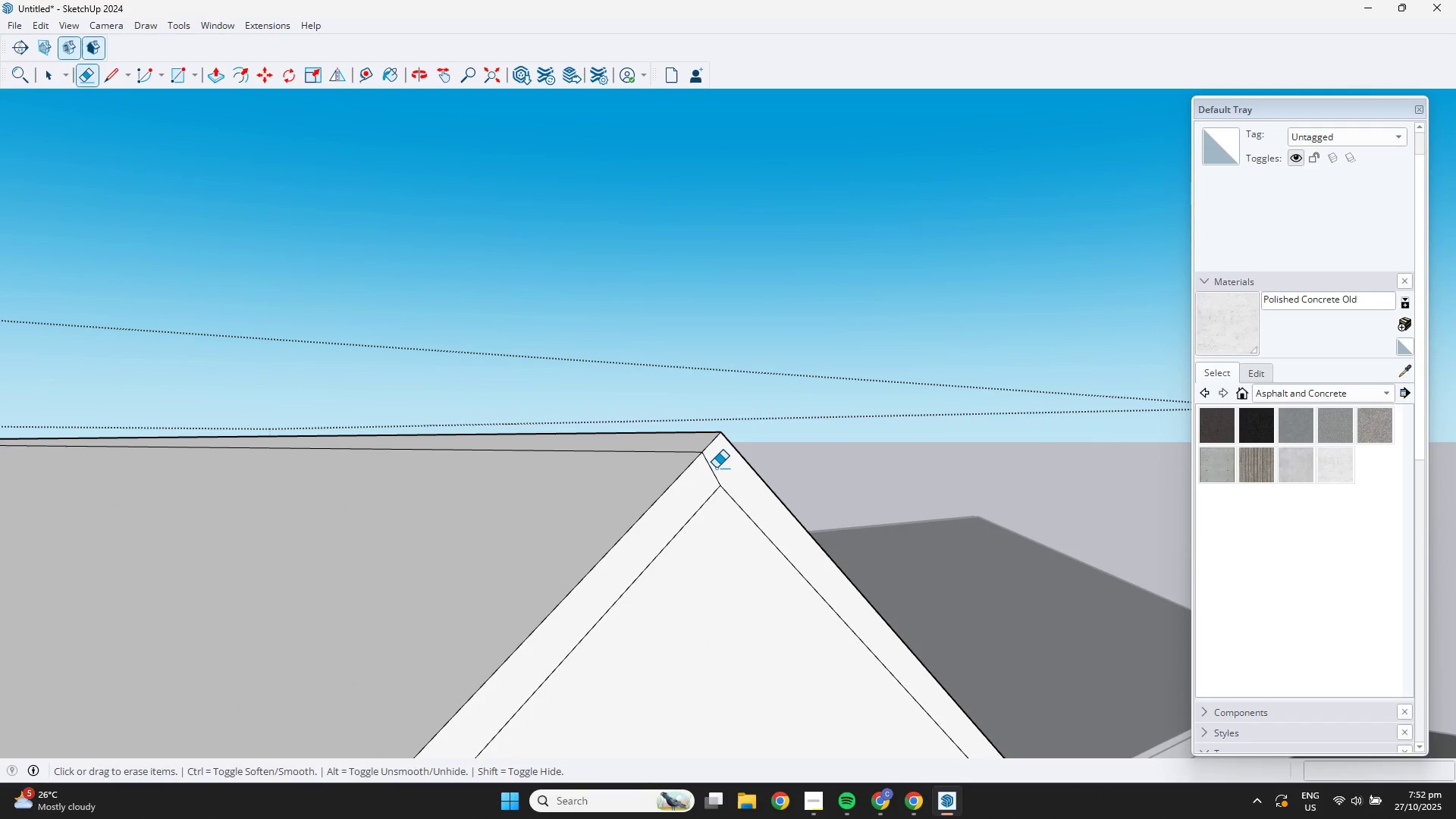 
left_click_drag(start_coordinate=[715, 468], to_coordinate=[703, 479])
 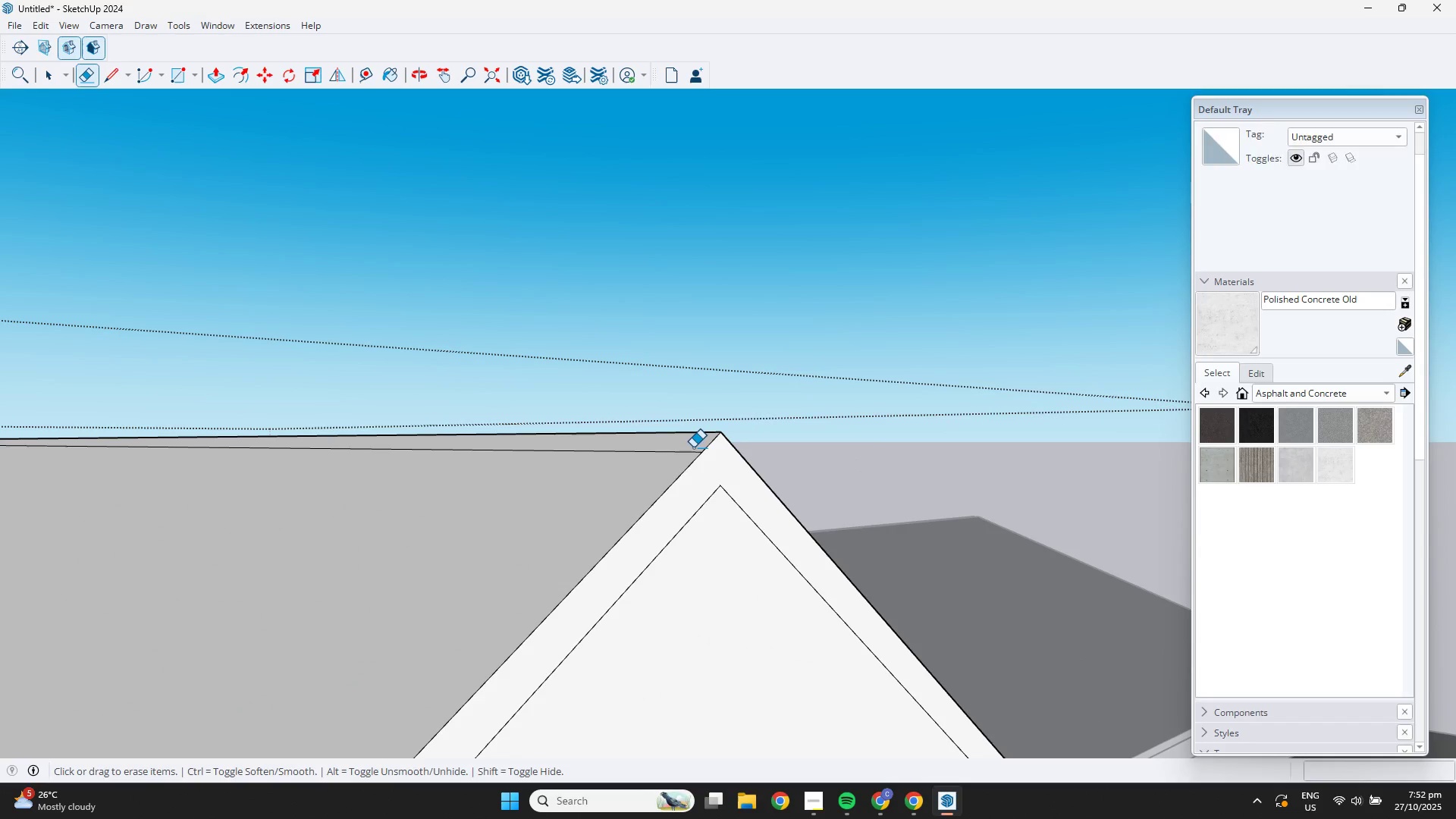 
left_click_drag(start_coordinate=[689, 447], to_coordinate=[677, 455])
 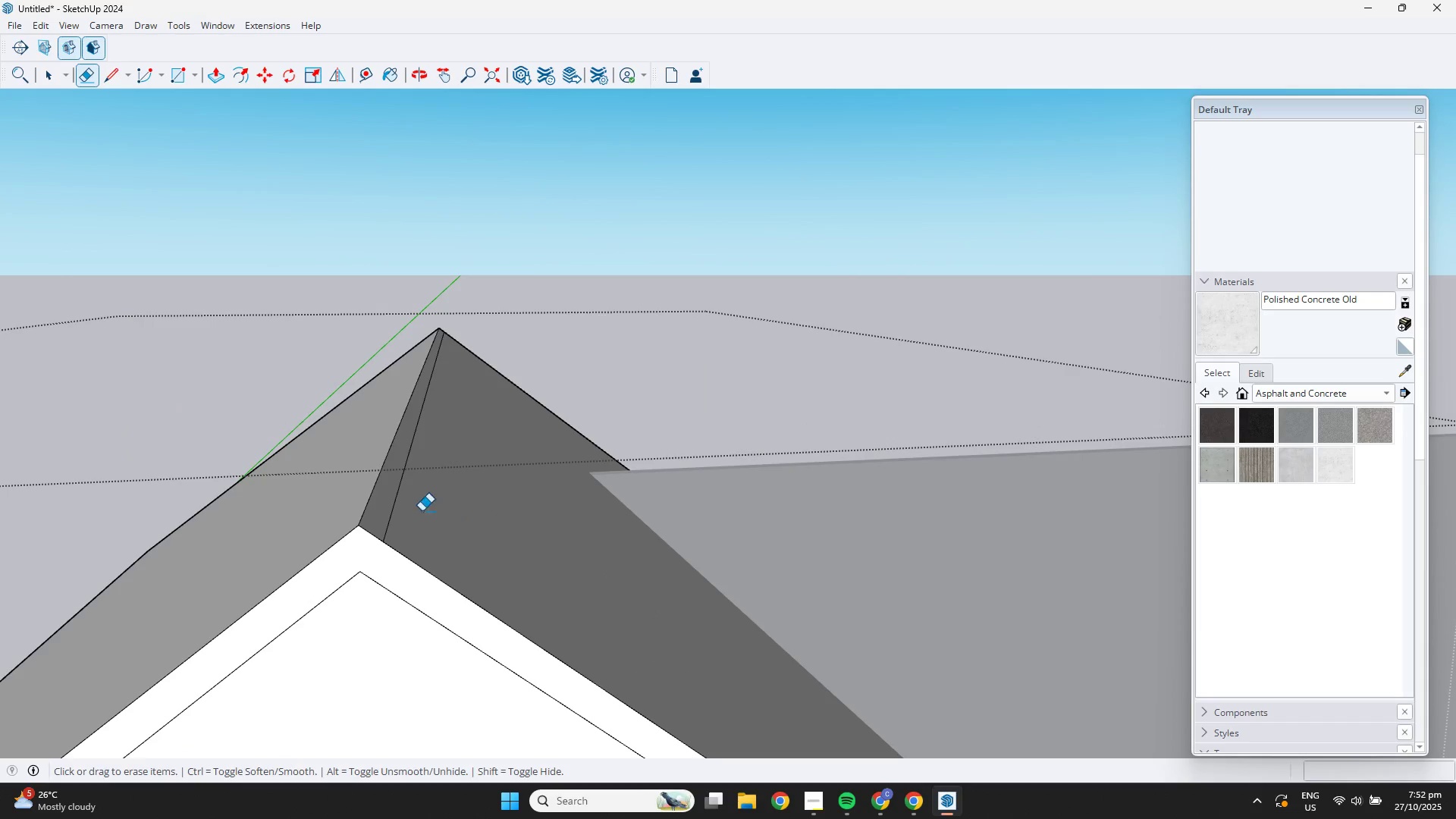 
left_click_drag(start_coordinate=[391, 507], to_coordinate=[404, 509])
 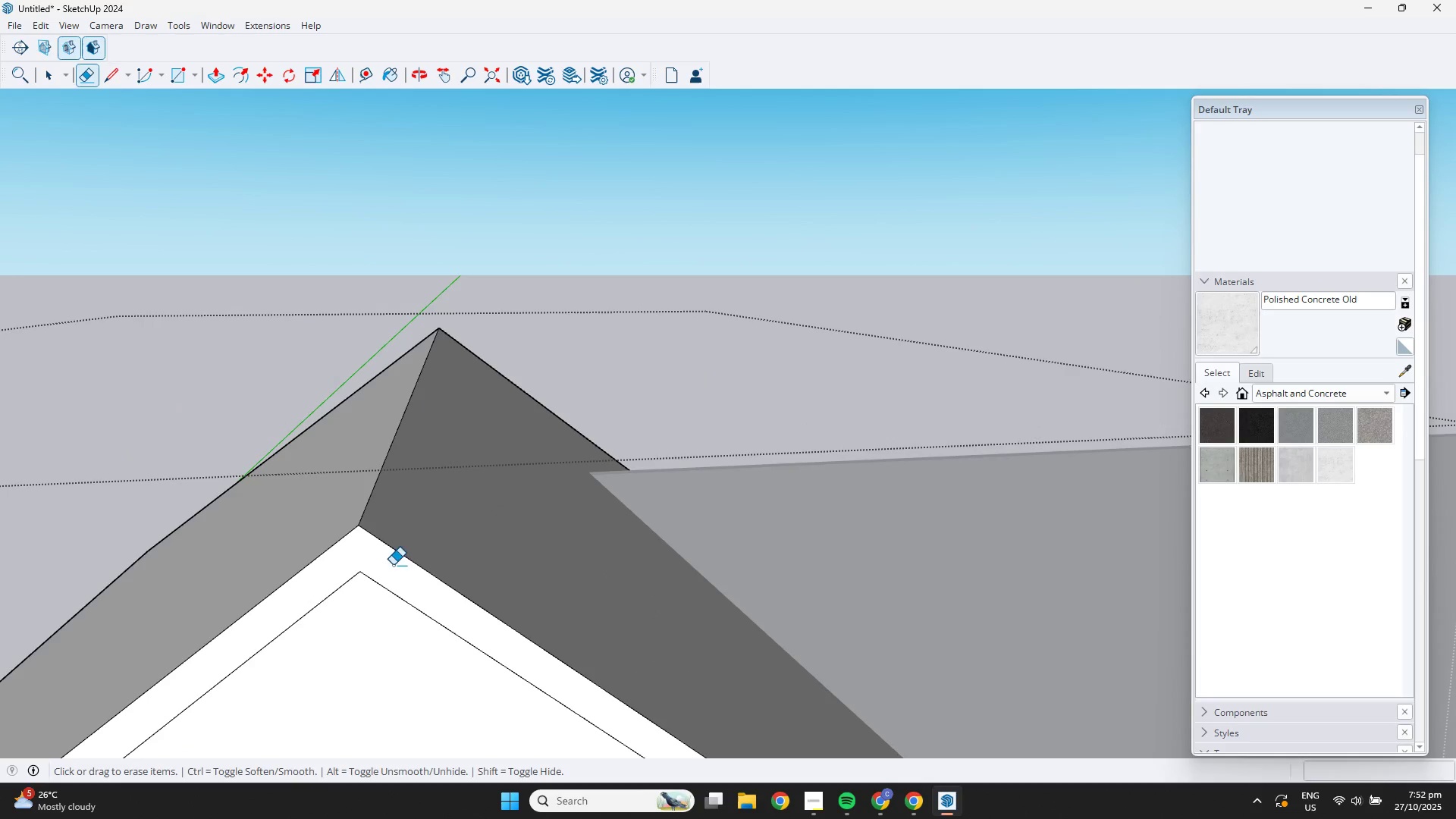 
key(Space)
 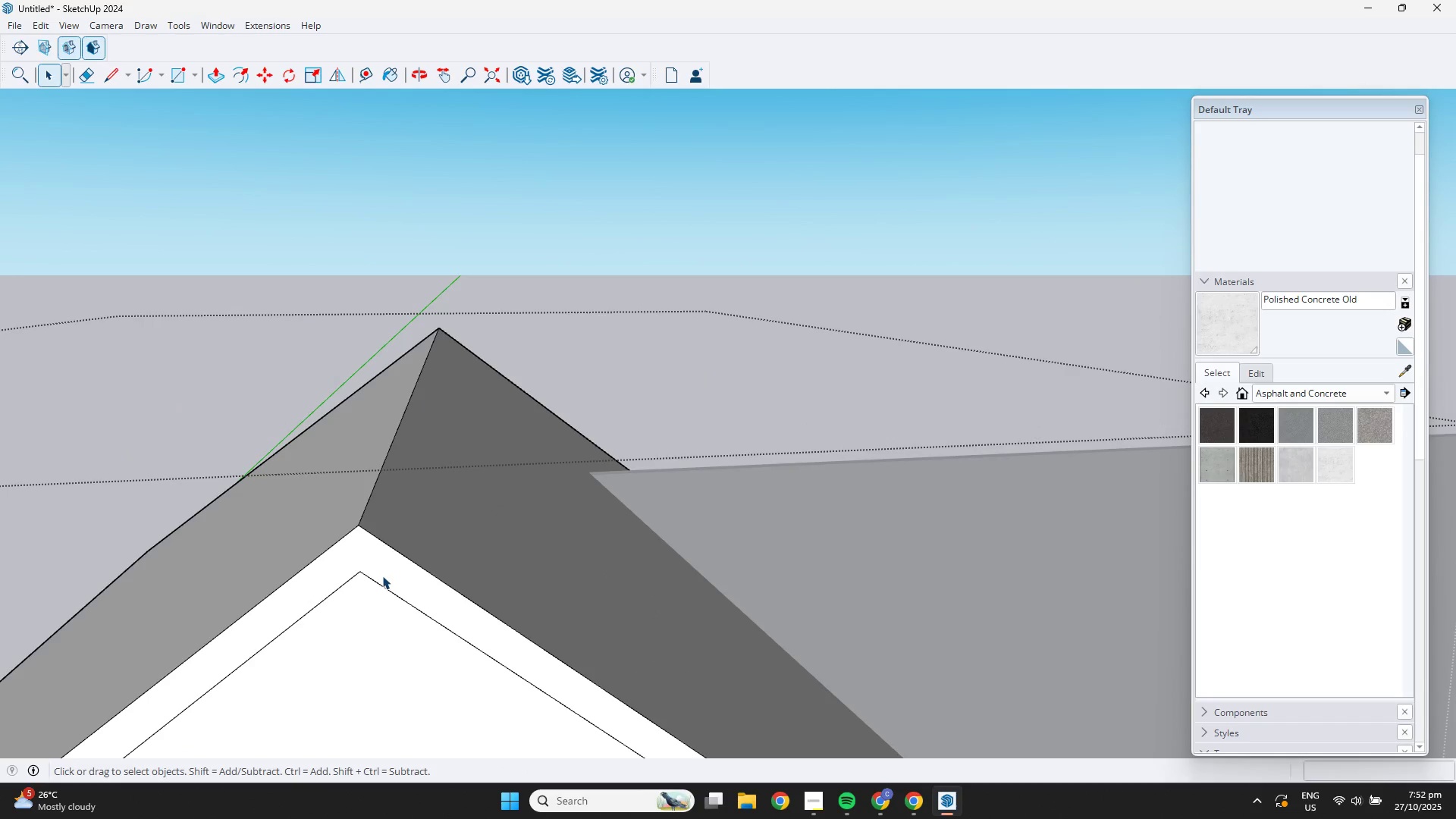 
left_click([382, 576])
 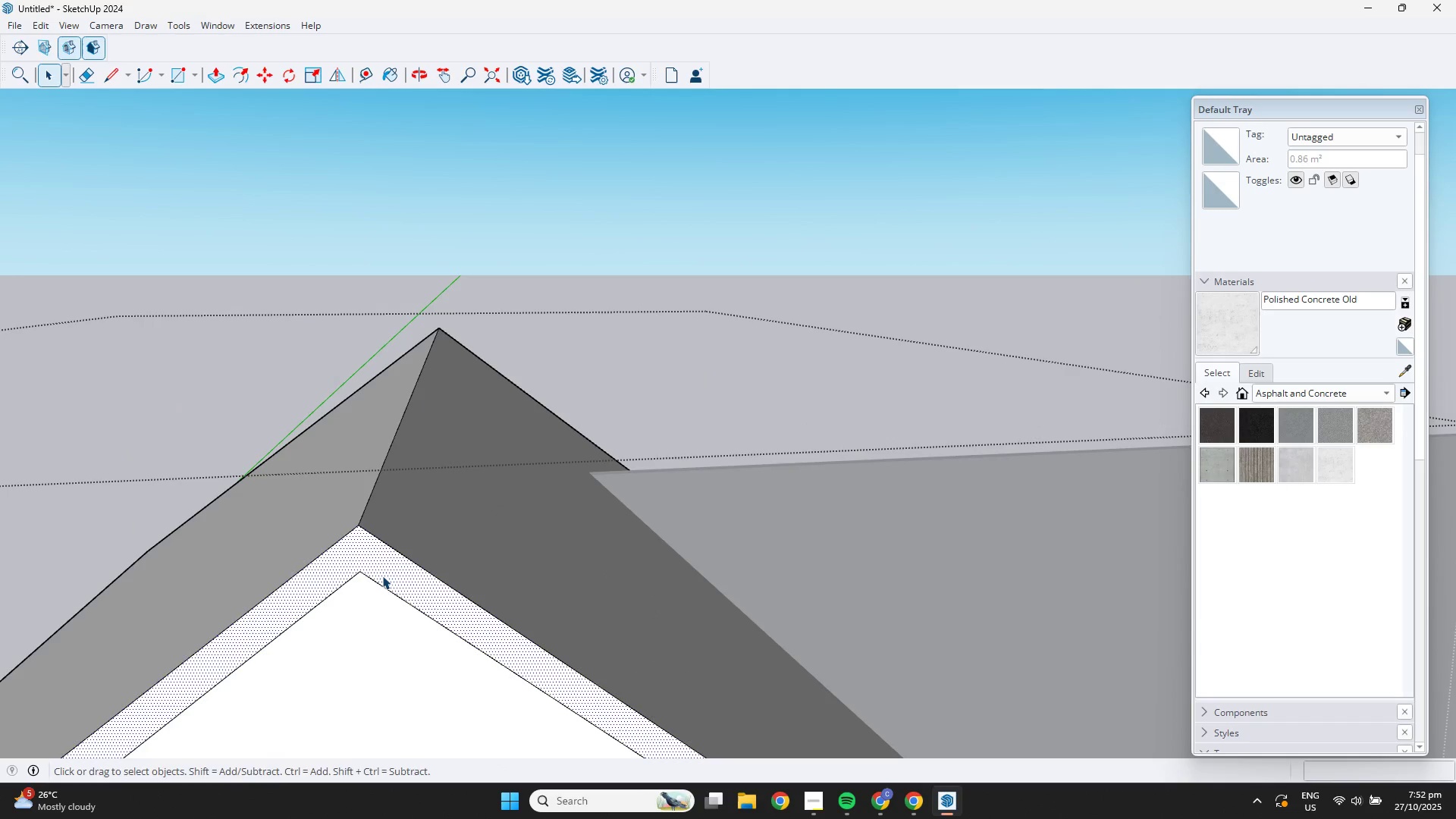 
key(P)
 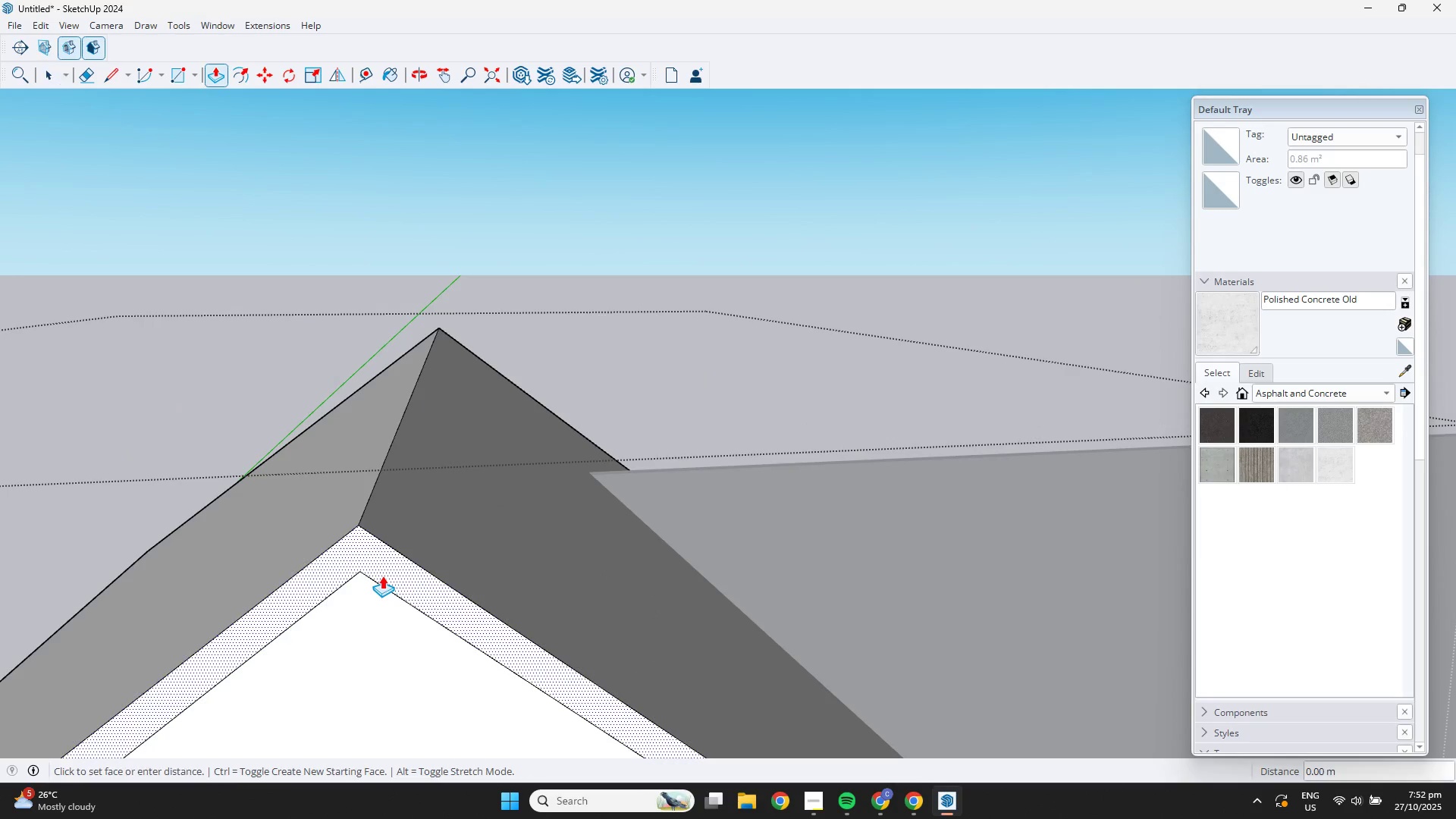 
left_click([382, 576])
 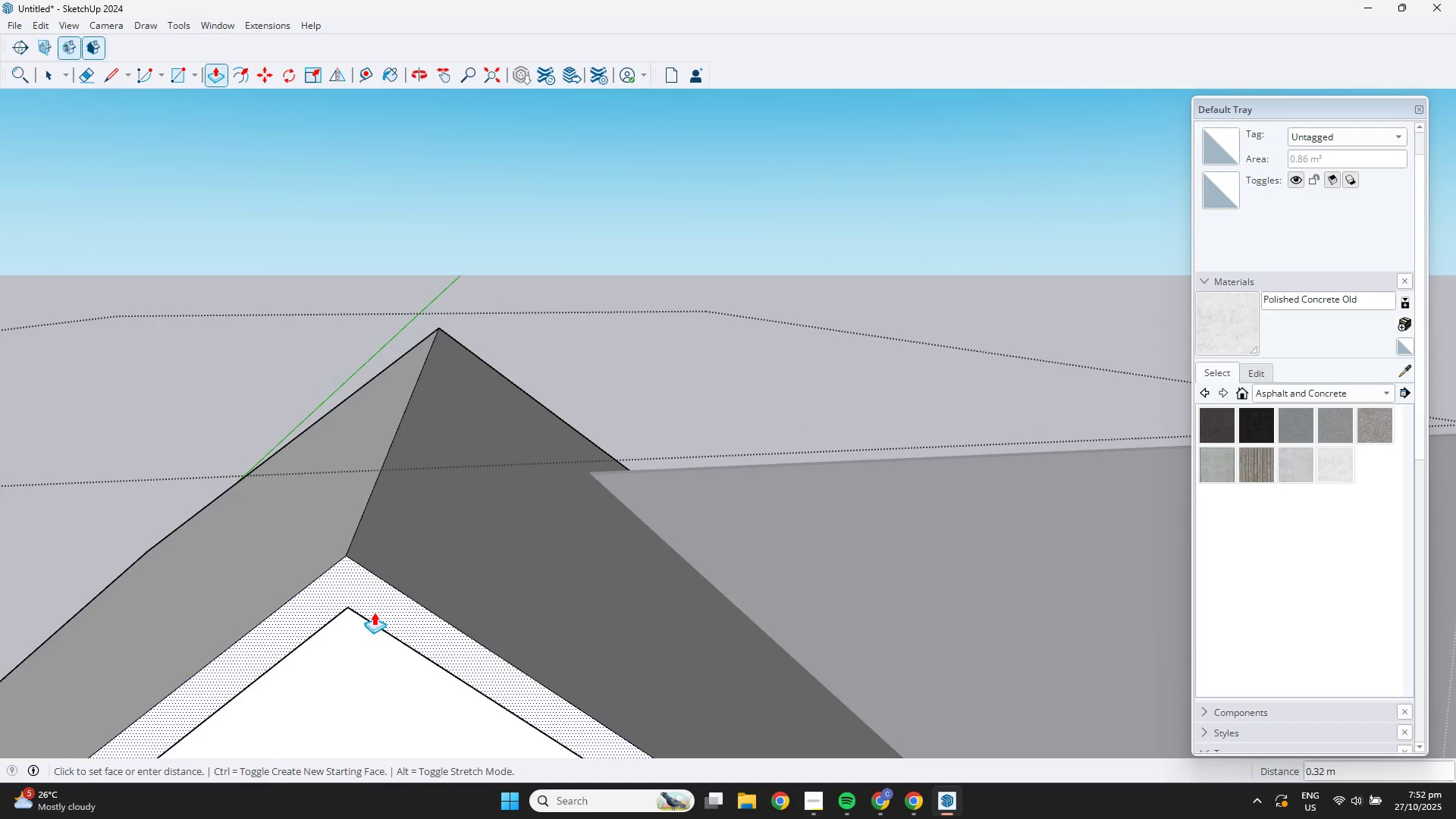 
key(NumpadDecimal)
 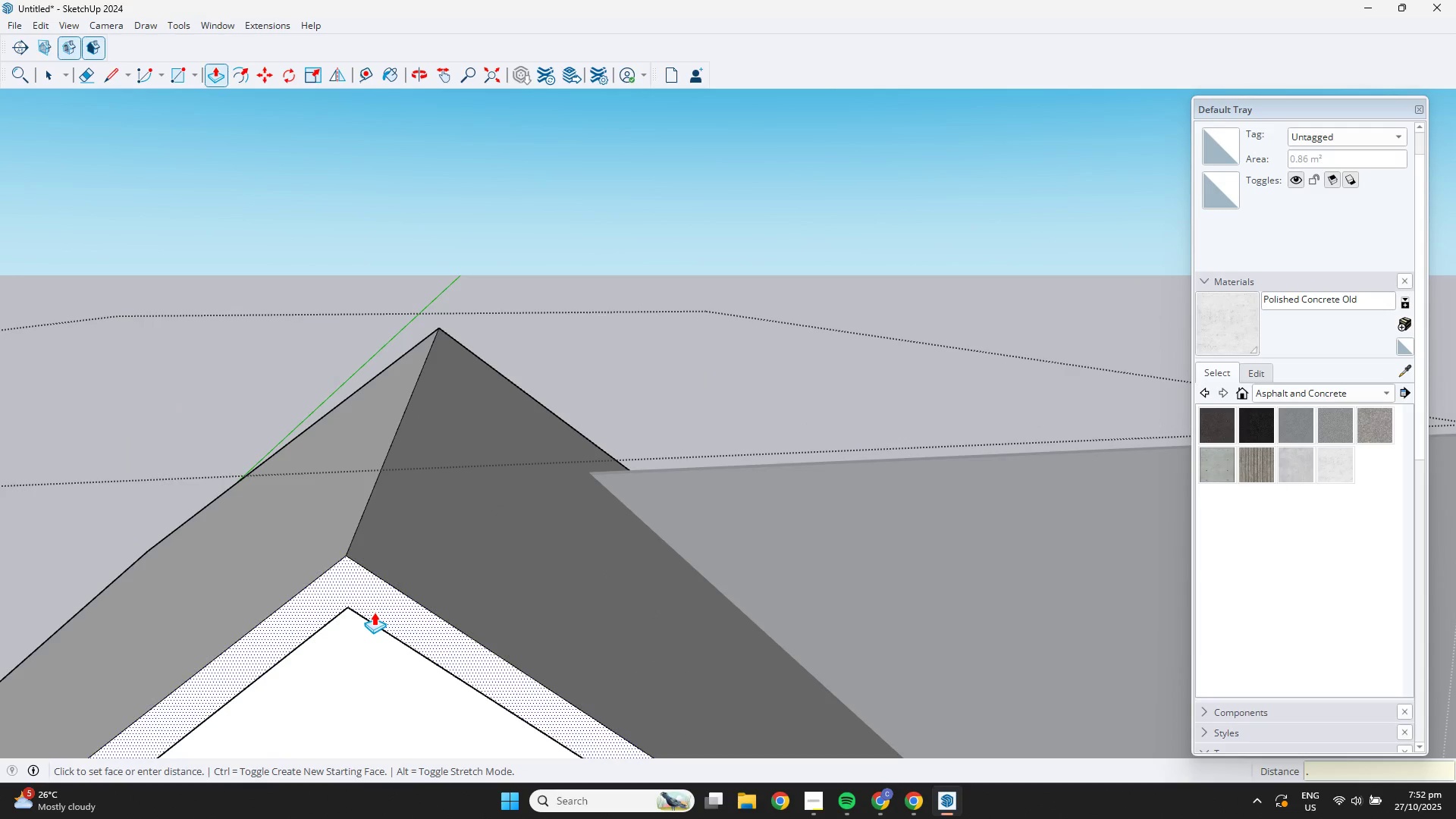 
key(Numpad2)
 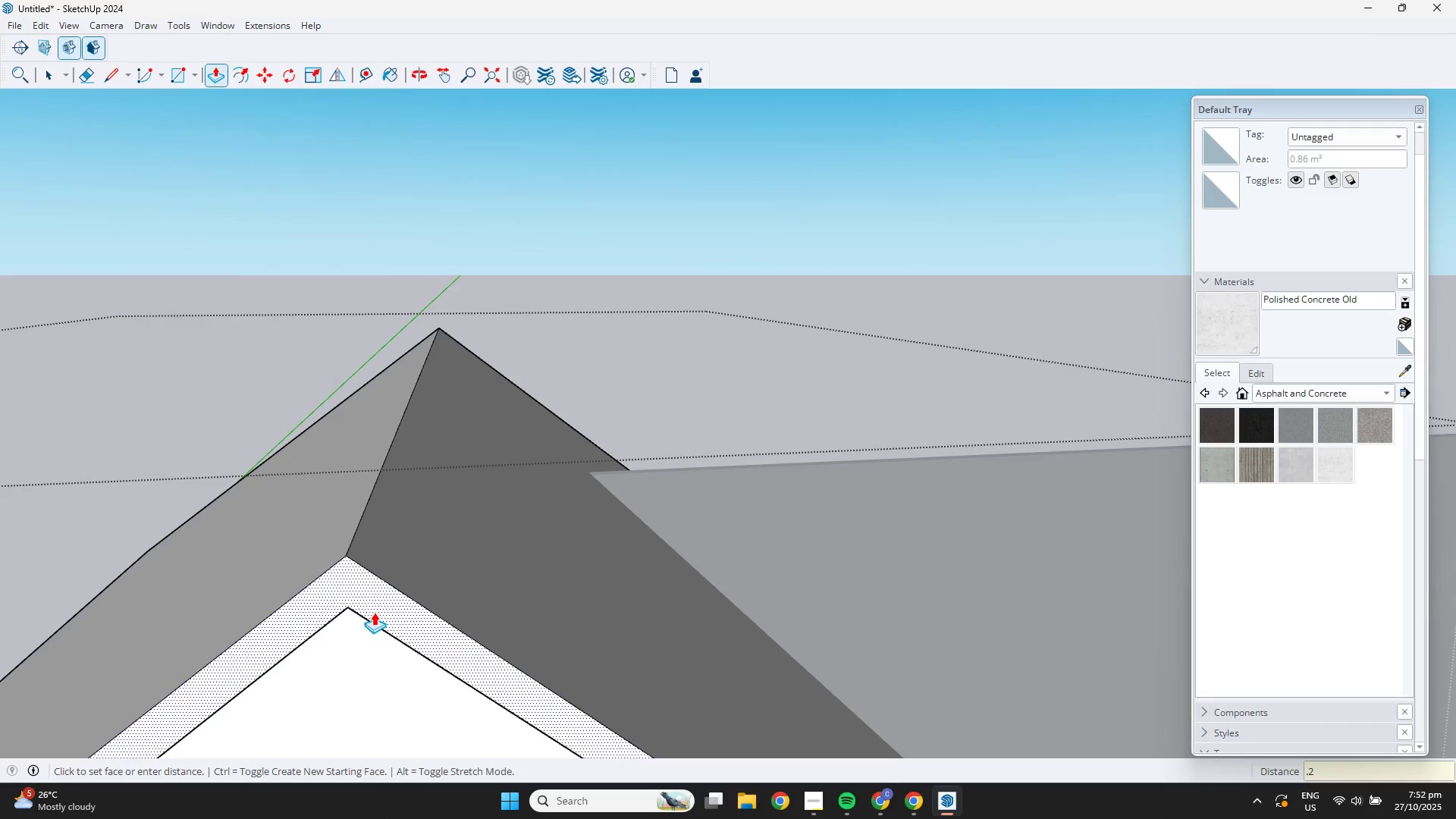 
key(NumpadEnter)
 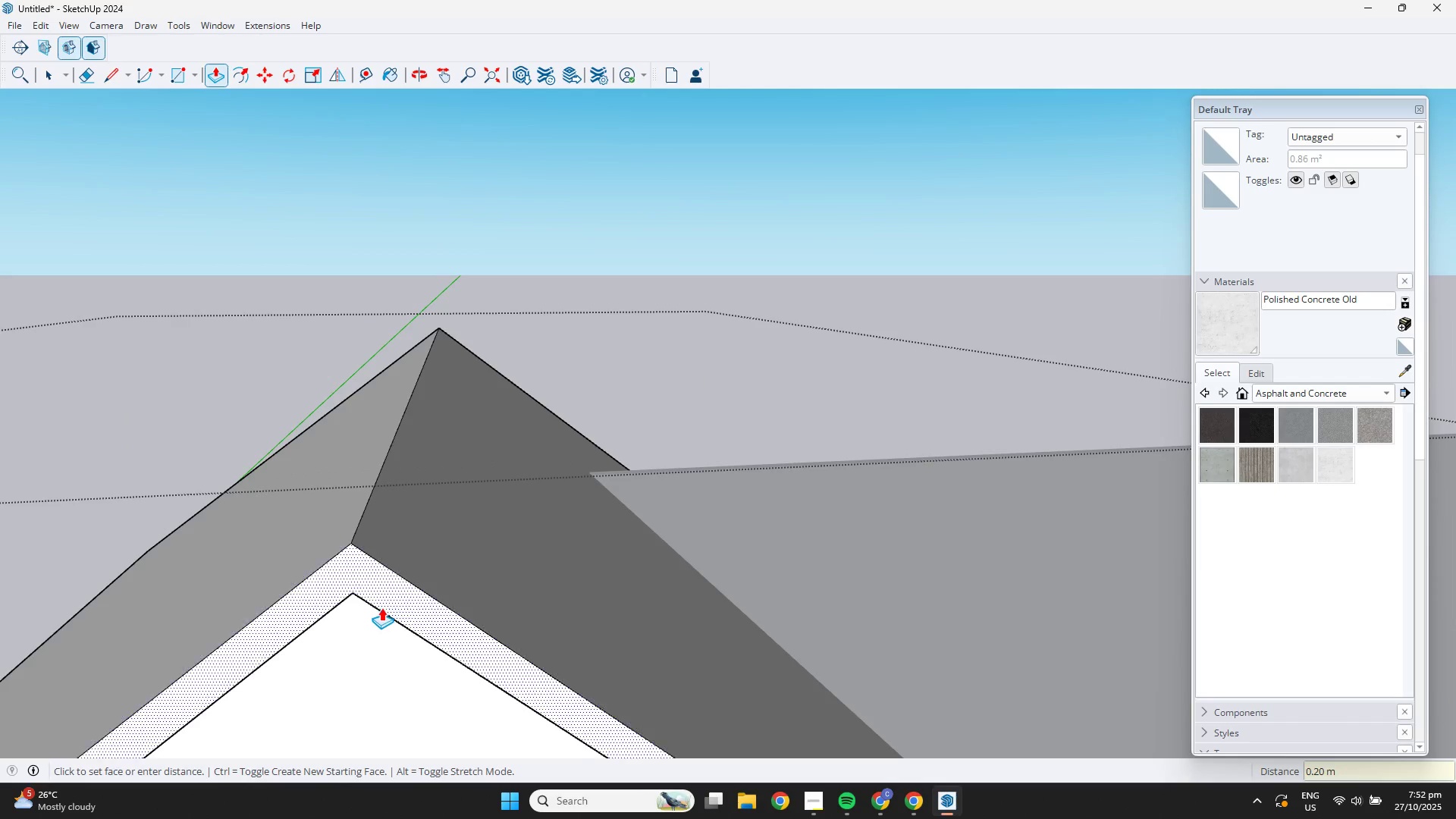 
scroll: coordinate [542, 457], scroll_direction: down, amount: 24.0
 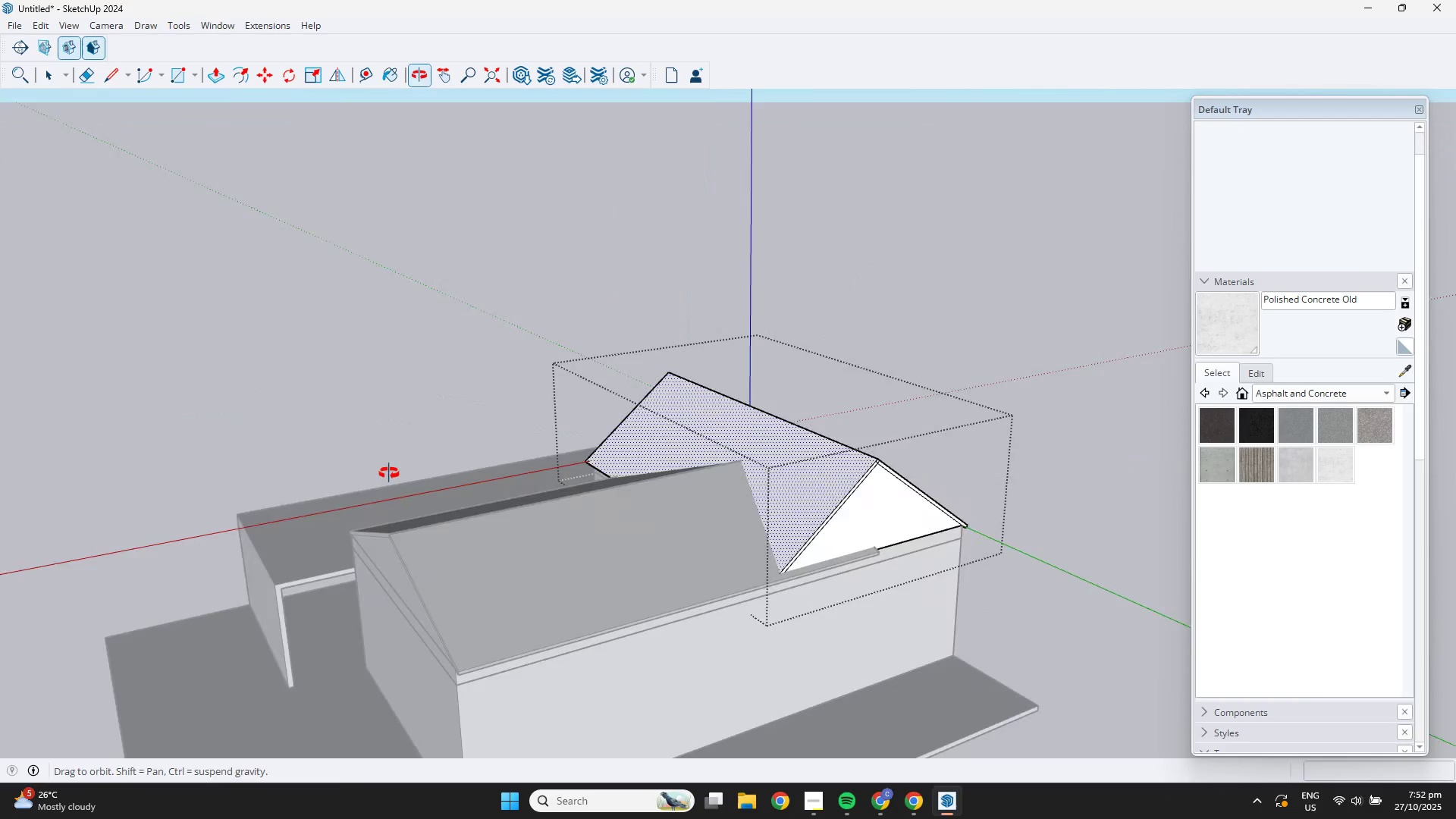 
scroll: coordinate [771, 427], scroll_direction: up, amount: 33.0
 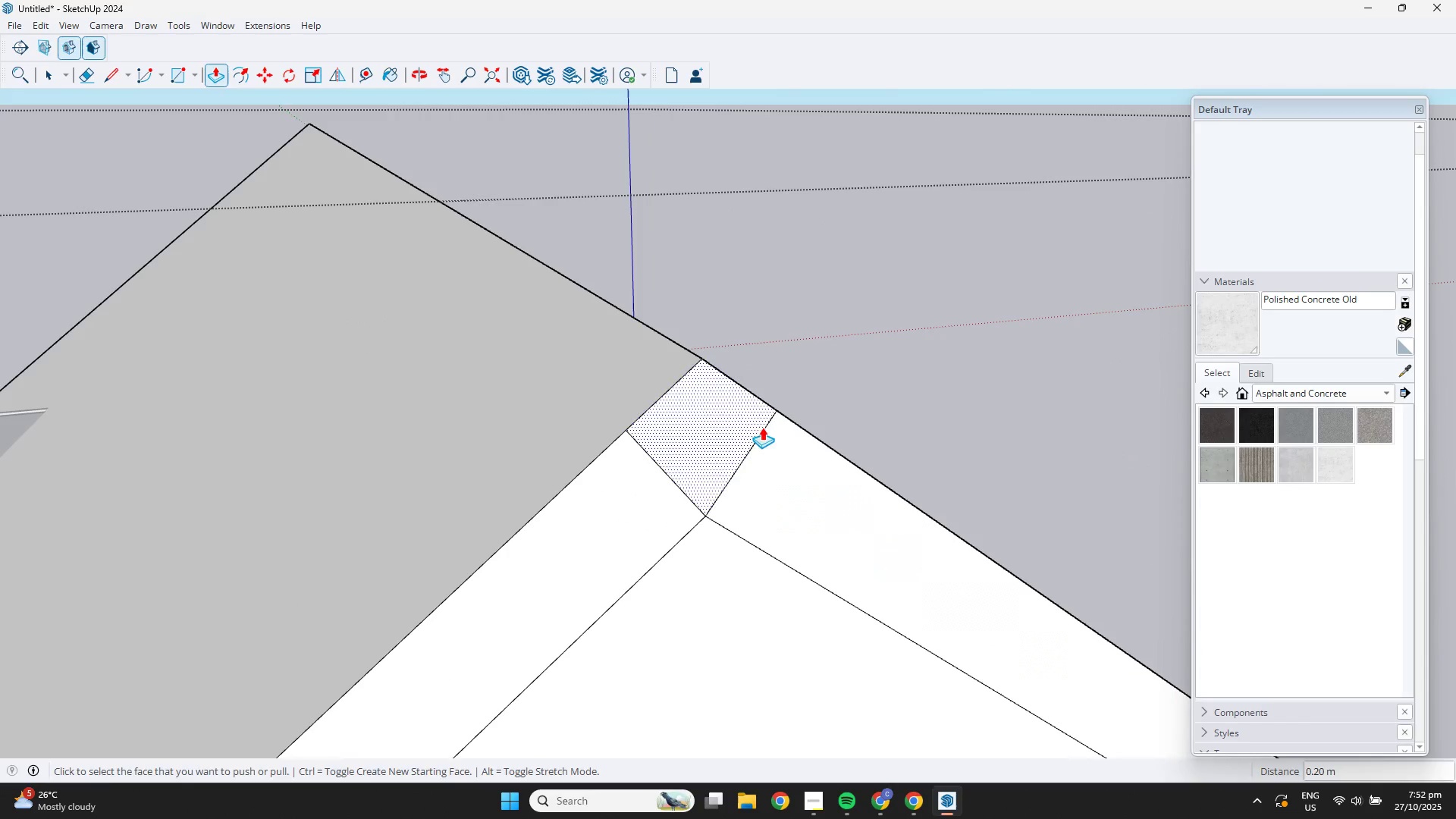 
key(Space)
 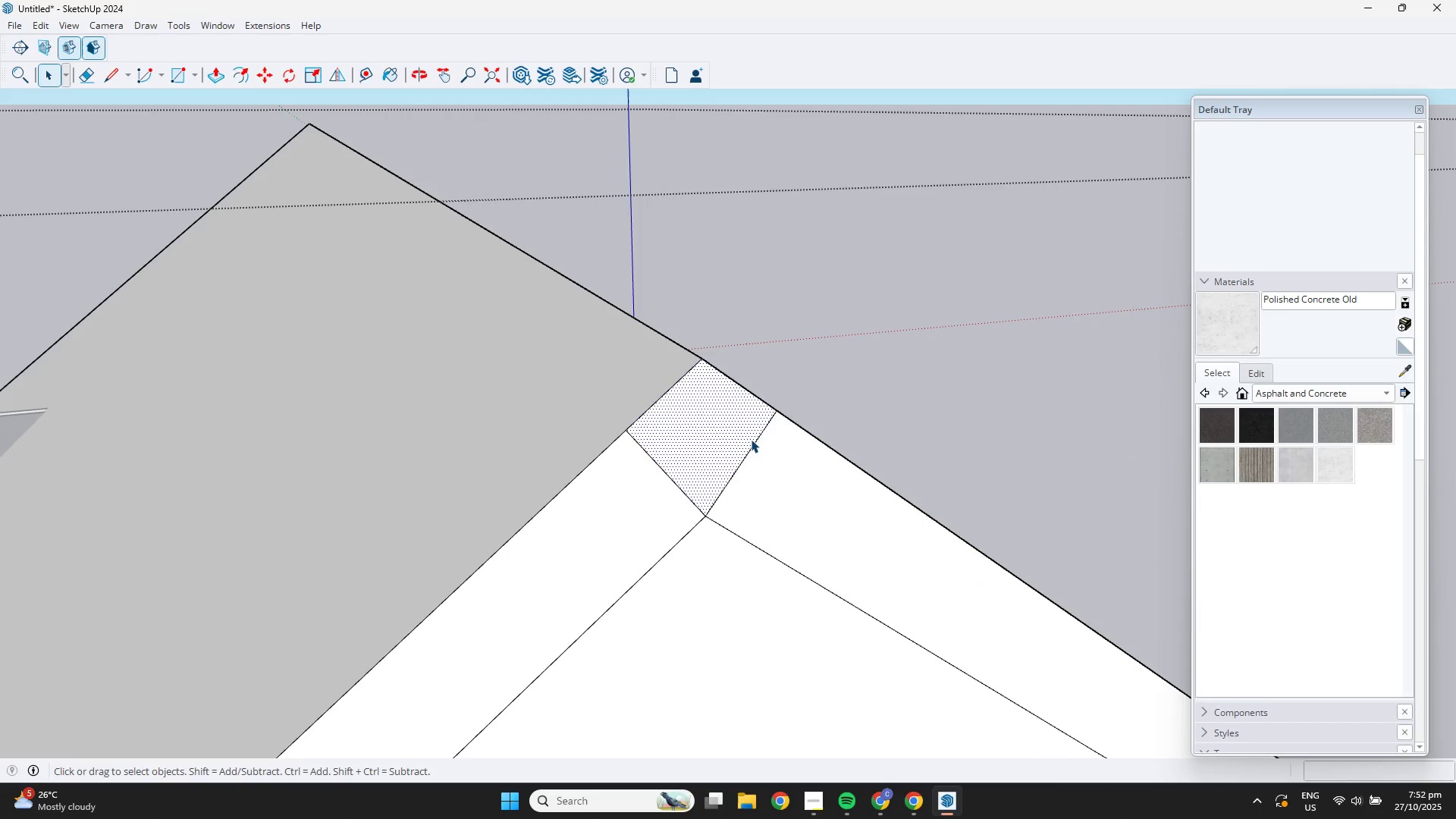 
double_click([751, 439])
 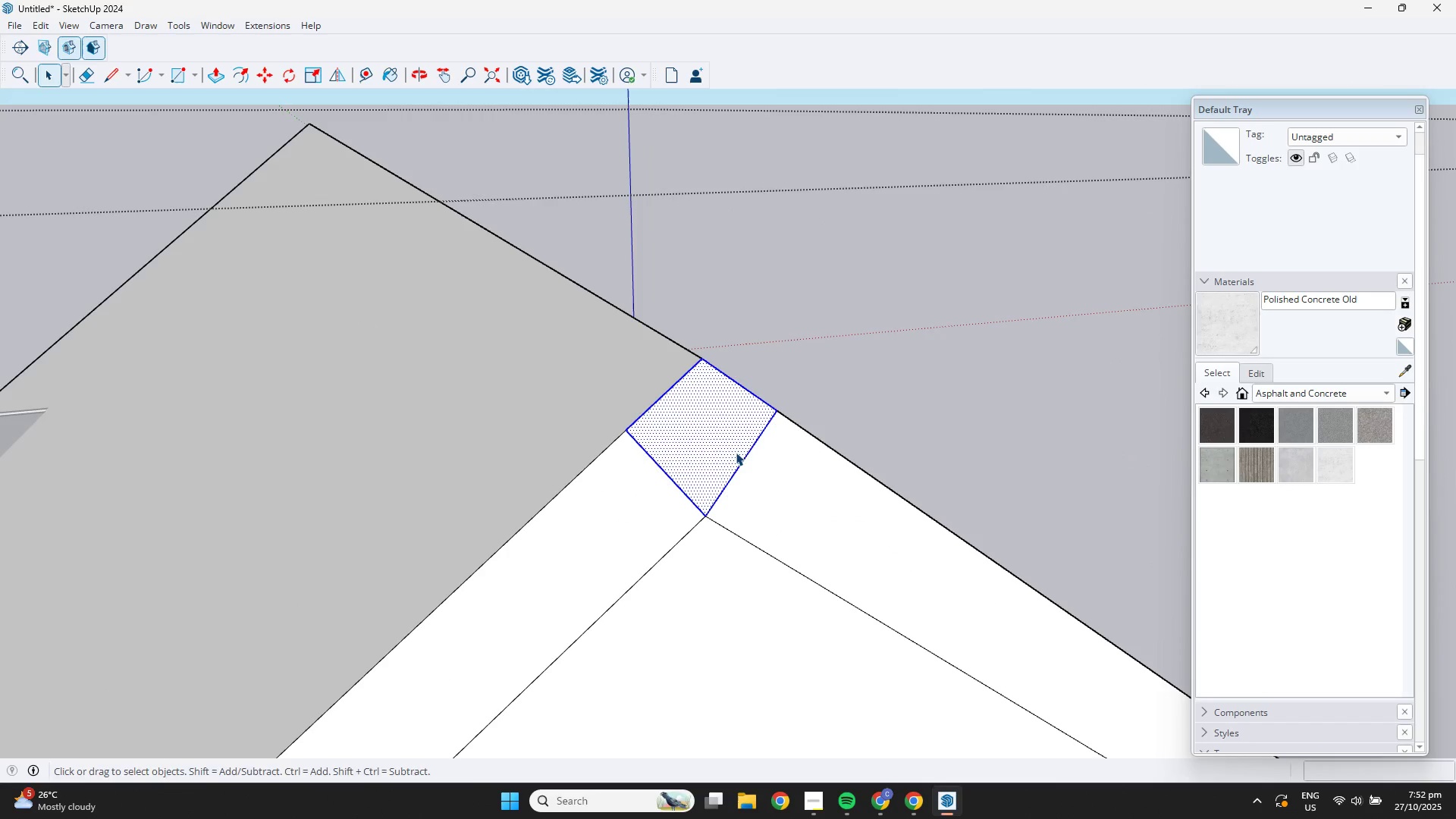 
key(E)
 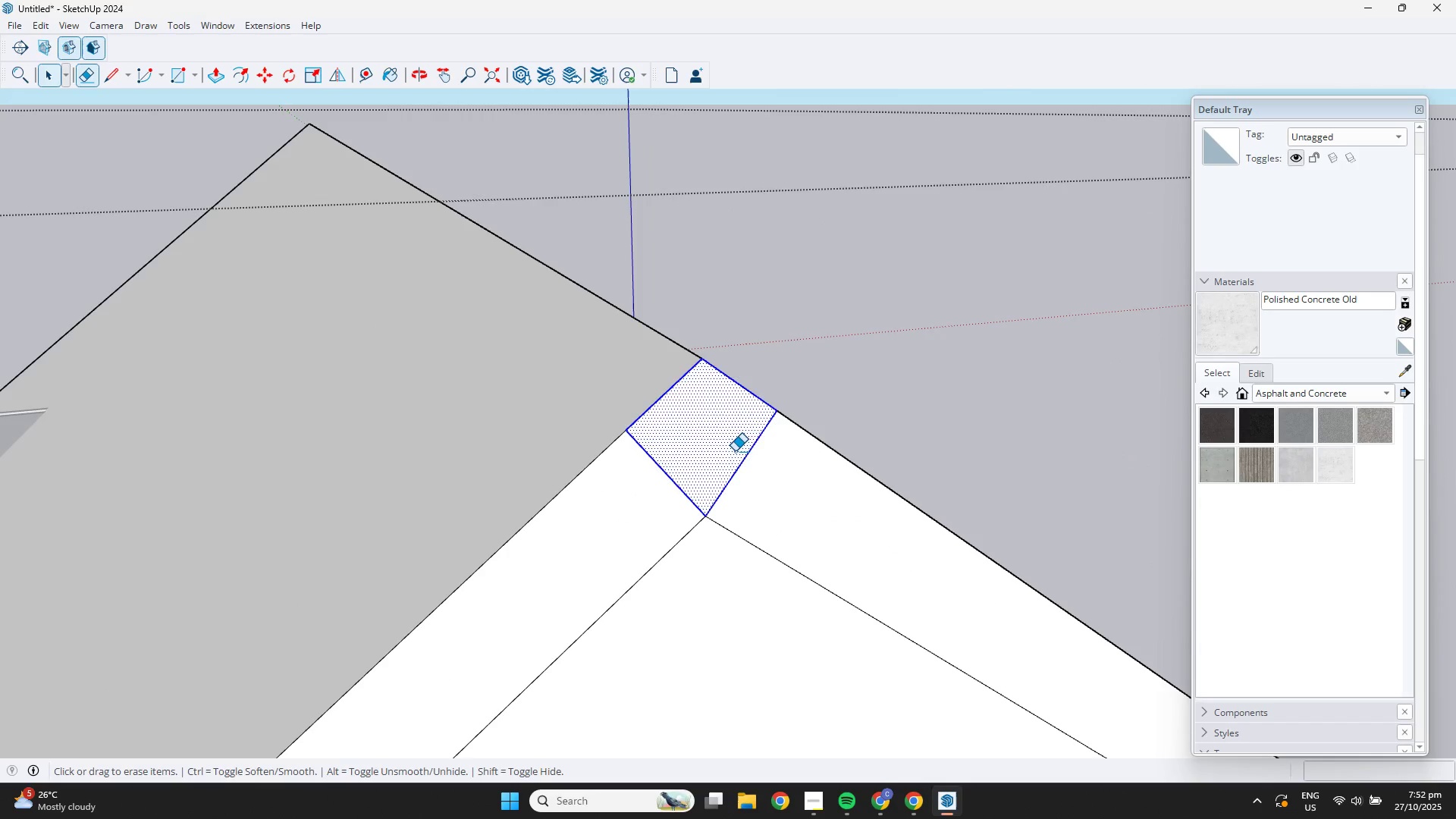 
left_click_drag(start_coordinate=[735, 451], to_coordinate=[756, 458])
 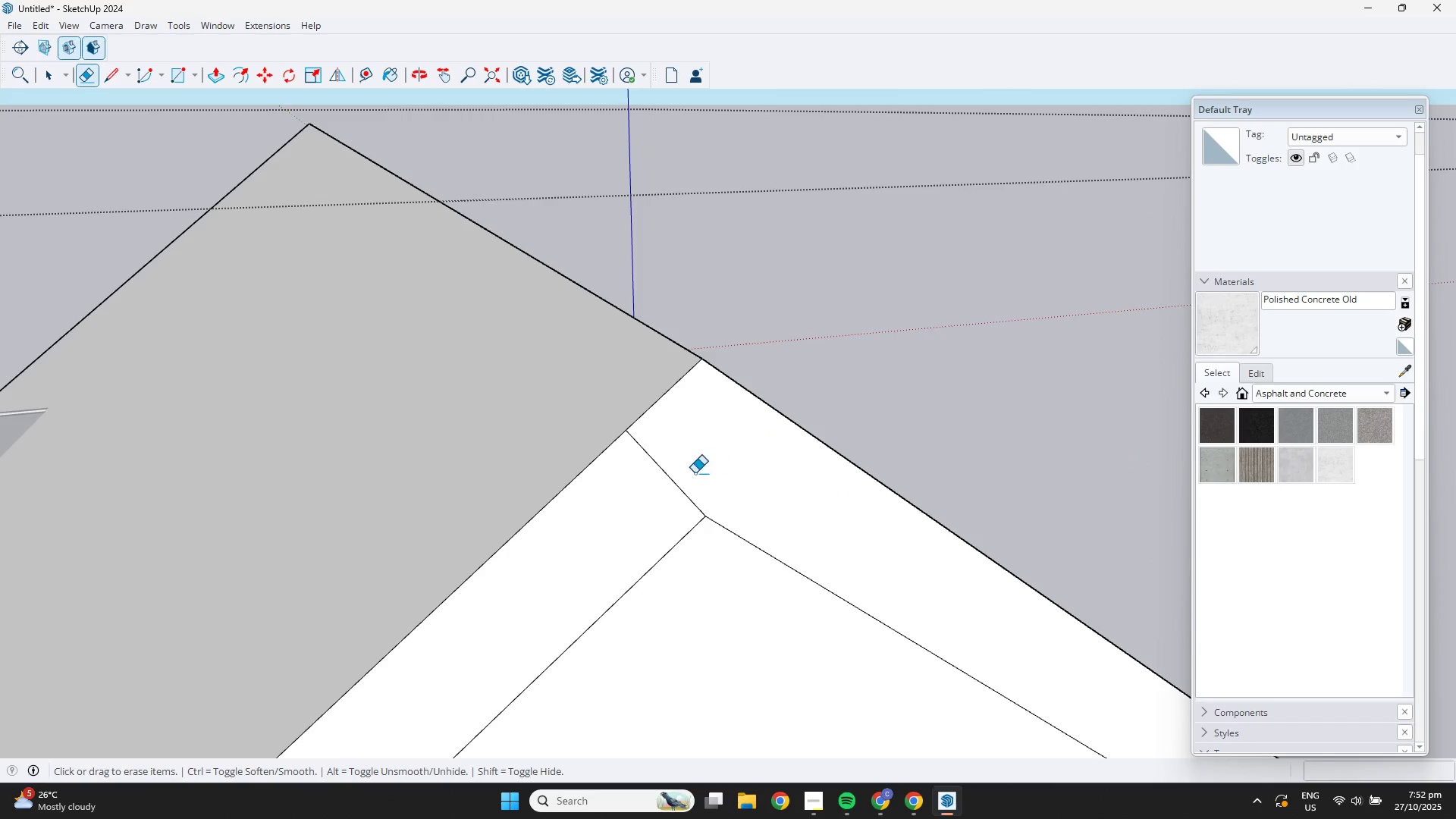 
left_click_drag(start_coordinate=[693, 473], to_coordinate=[667, 500])
 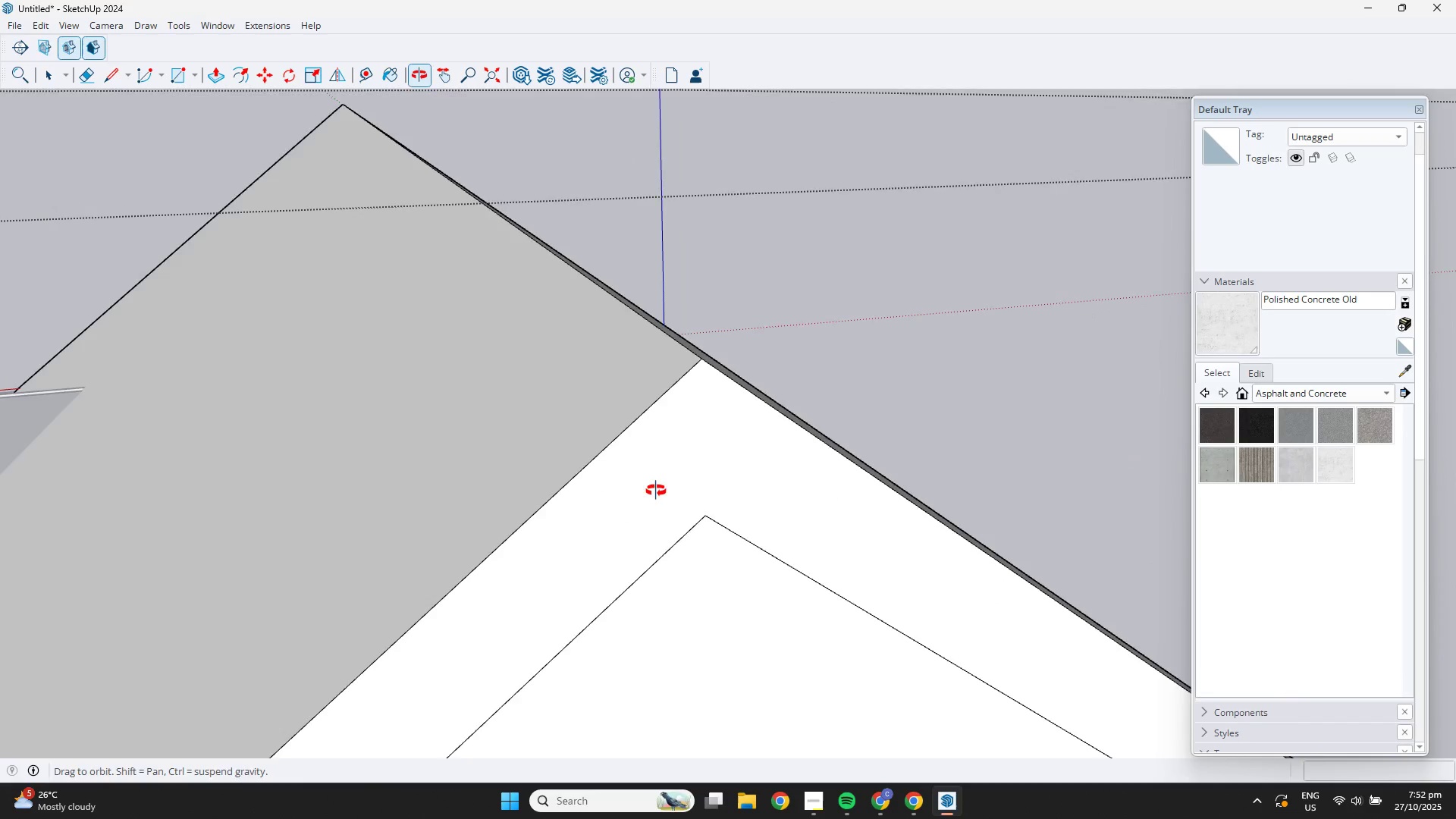 
scroll: coordinate [653, 493], scroll_direction: up, amount: 1.0
 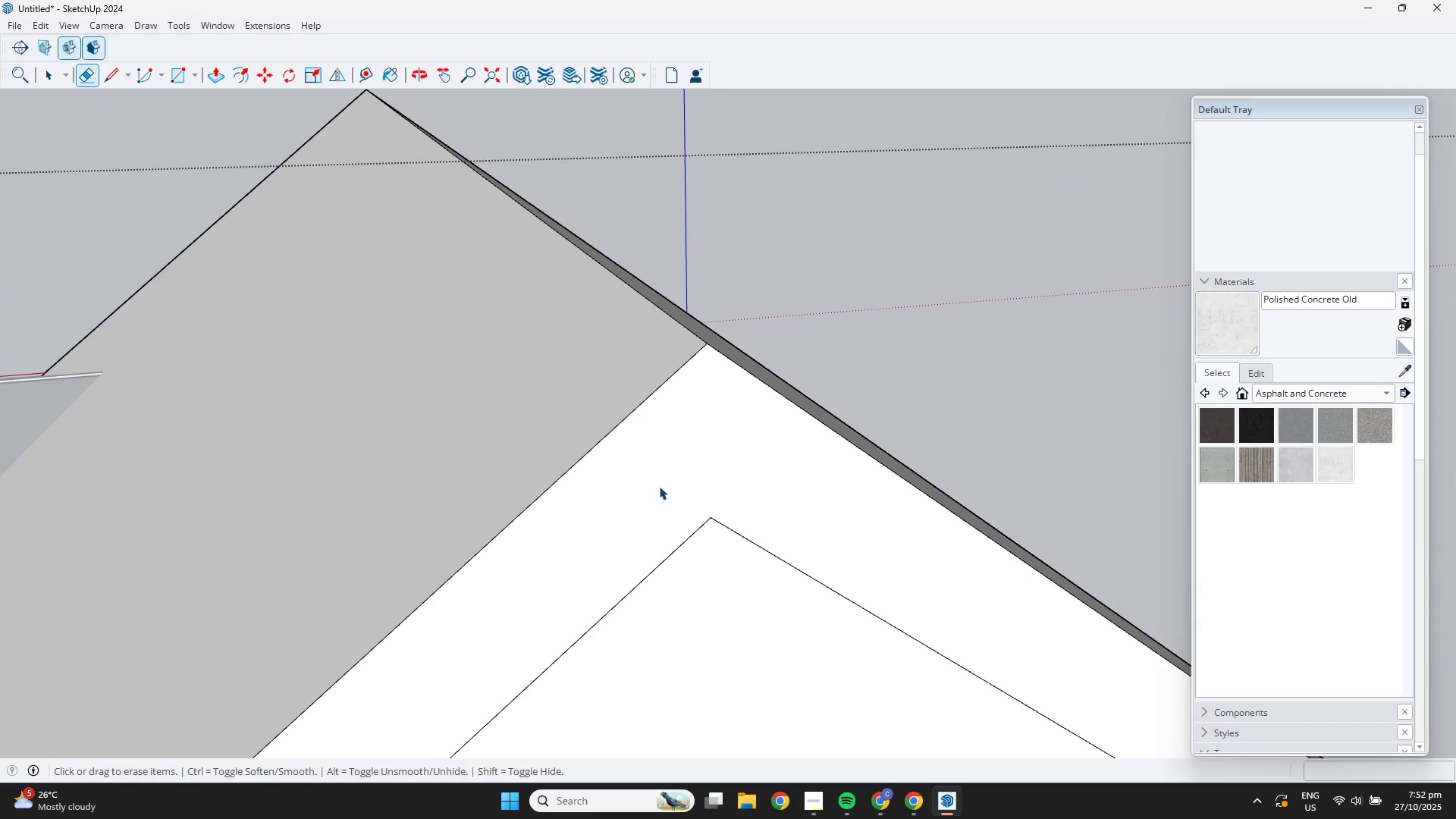 
key(Space)
 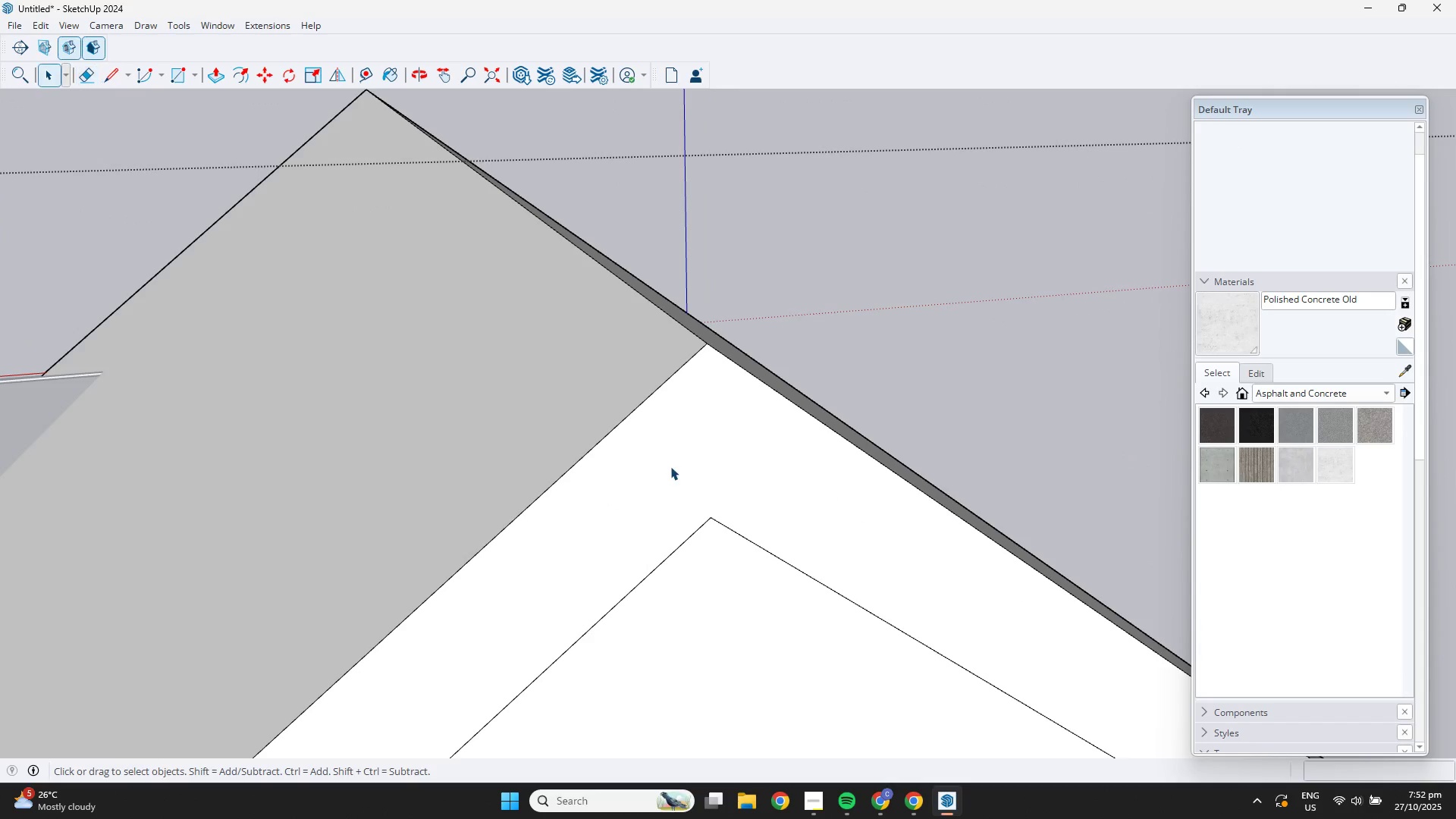 
left_click([670, 466])
 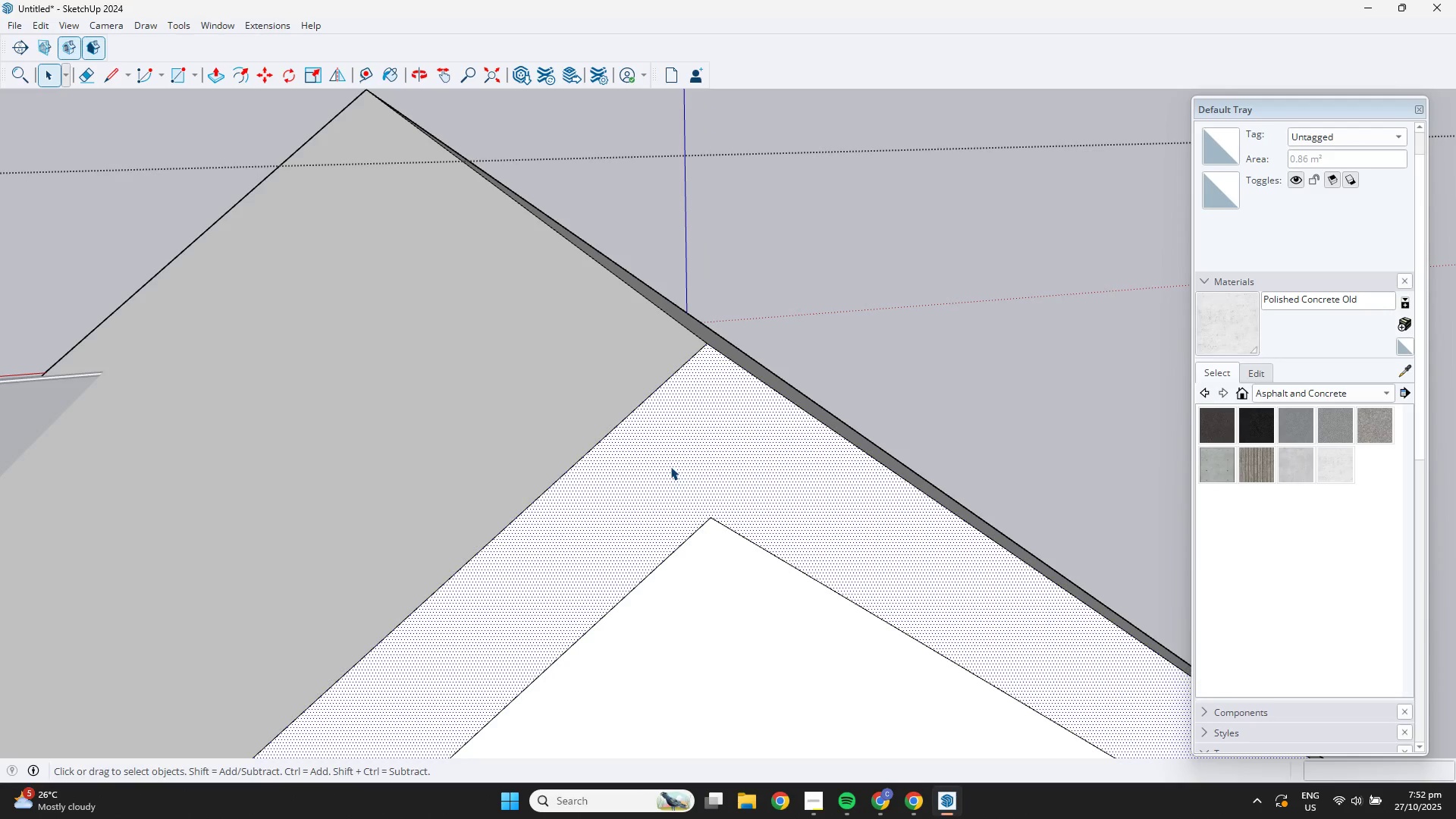 
key(P)
 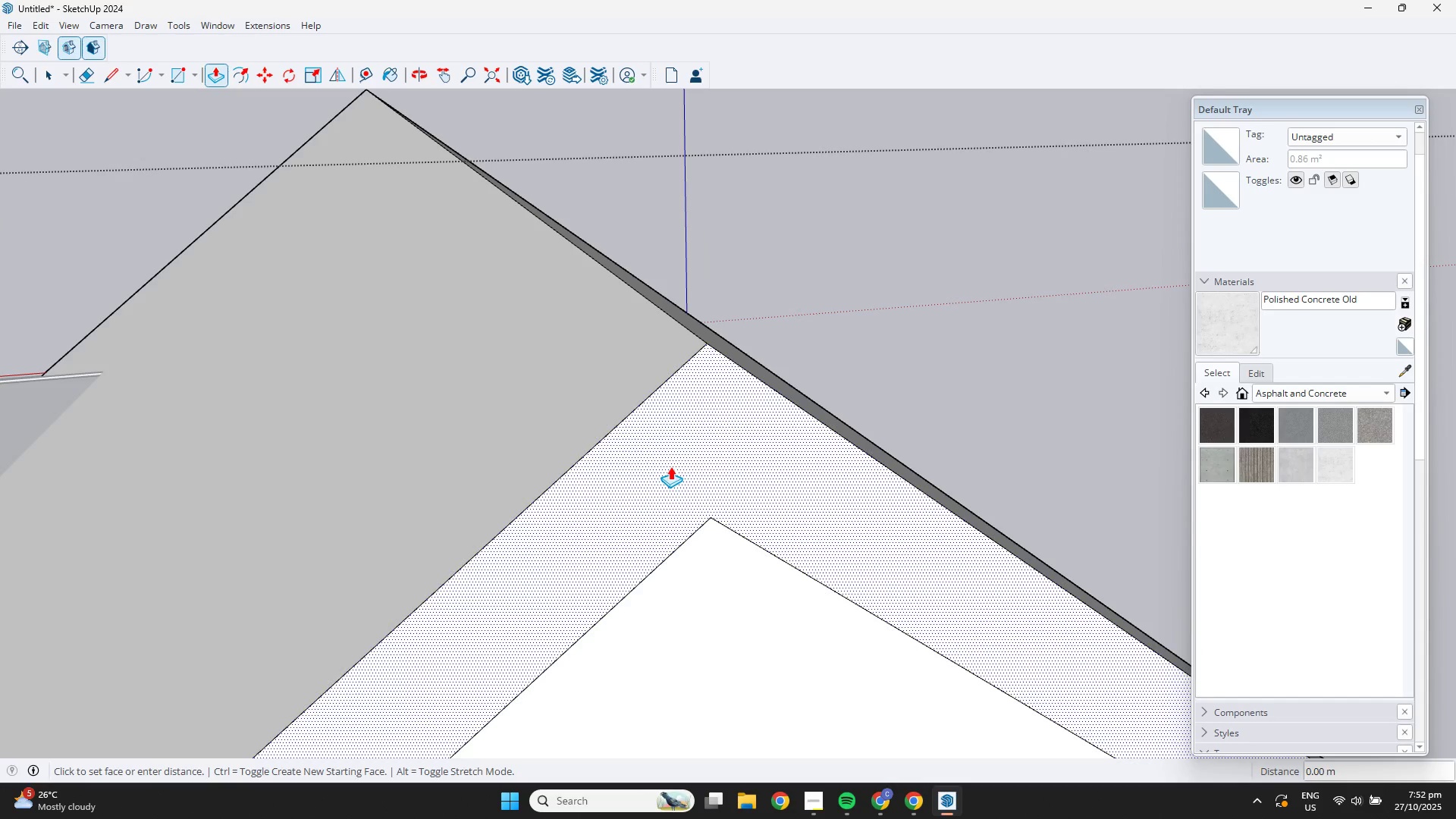 
left_click([670, 466])
 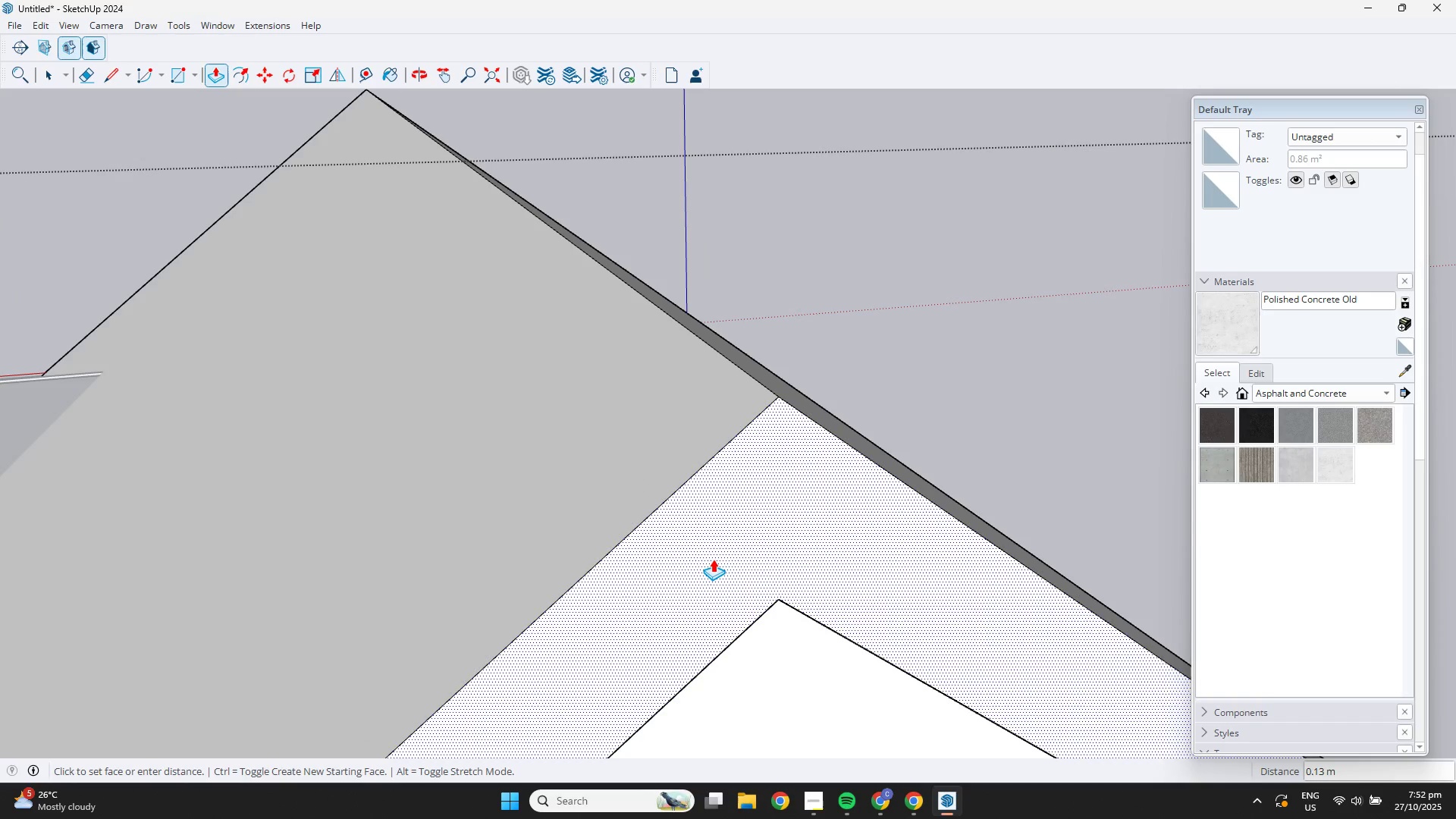 
key(NumpadDecimal)
 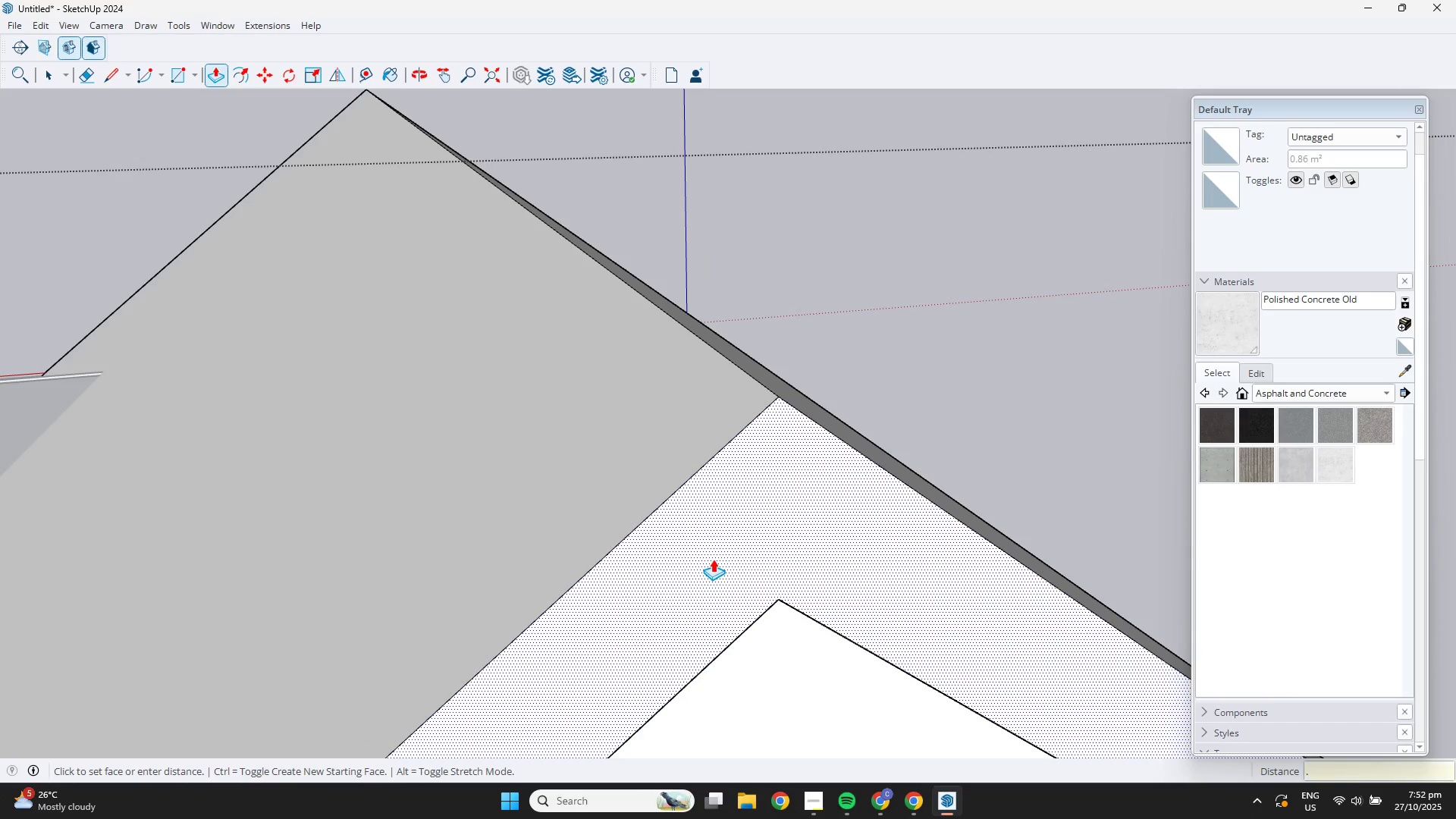 
key(Numpad2)
 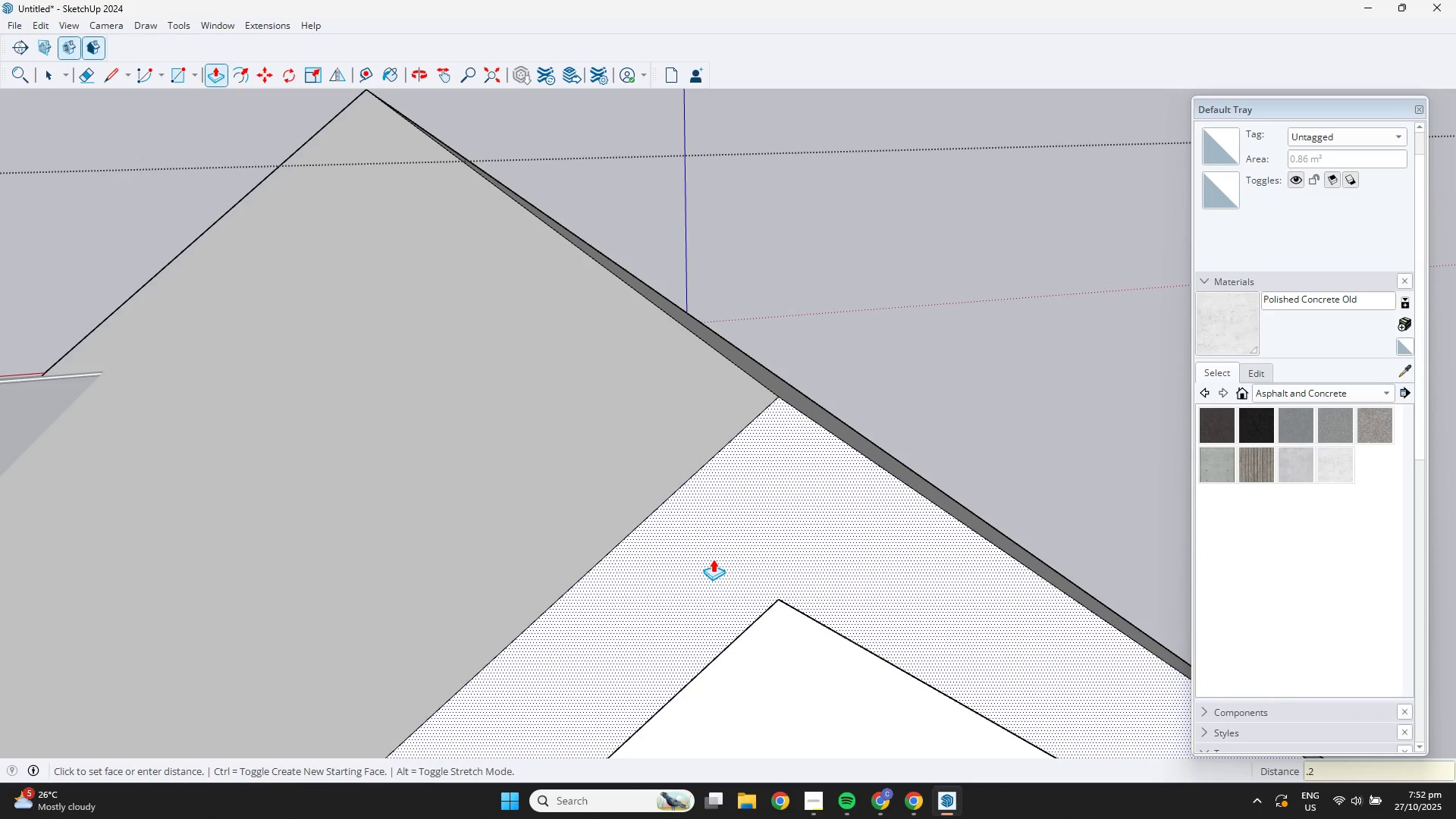 
key(NumpadEnter)
 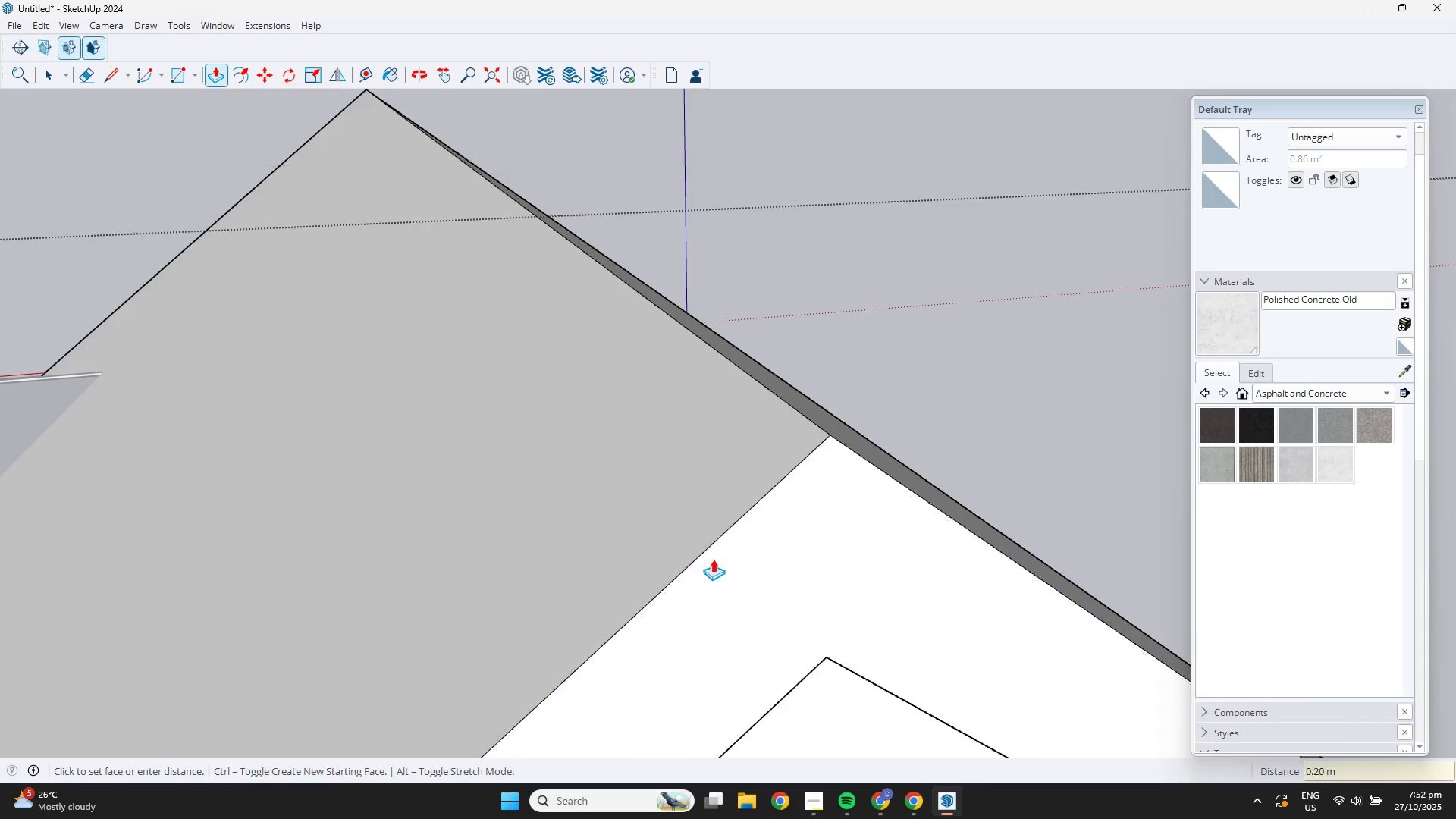 
scroll: coordinate [740, 513], scroll_direction: down, amount: 8.0
 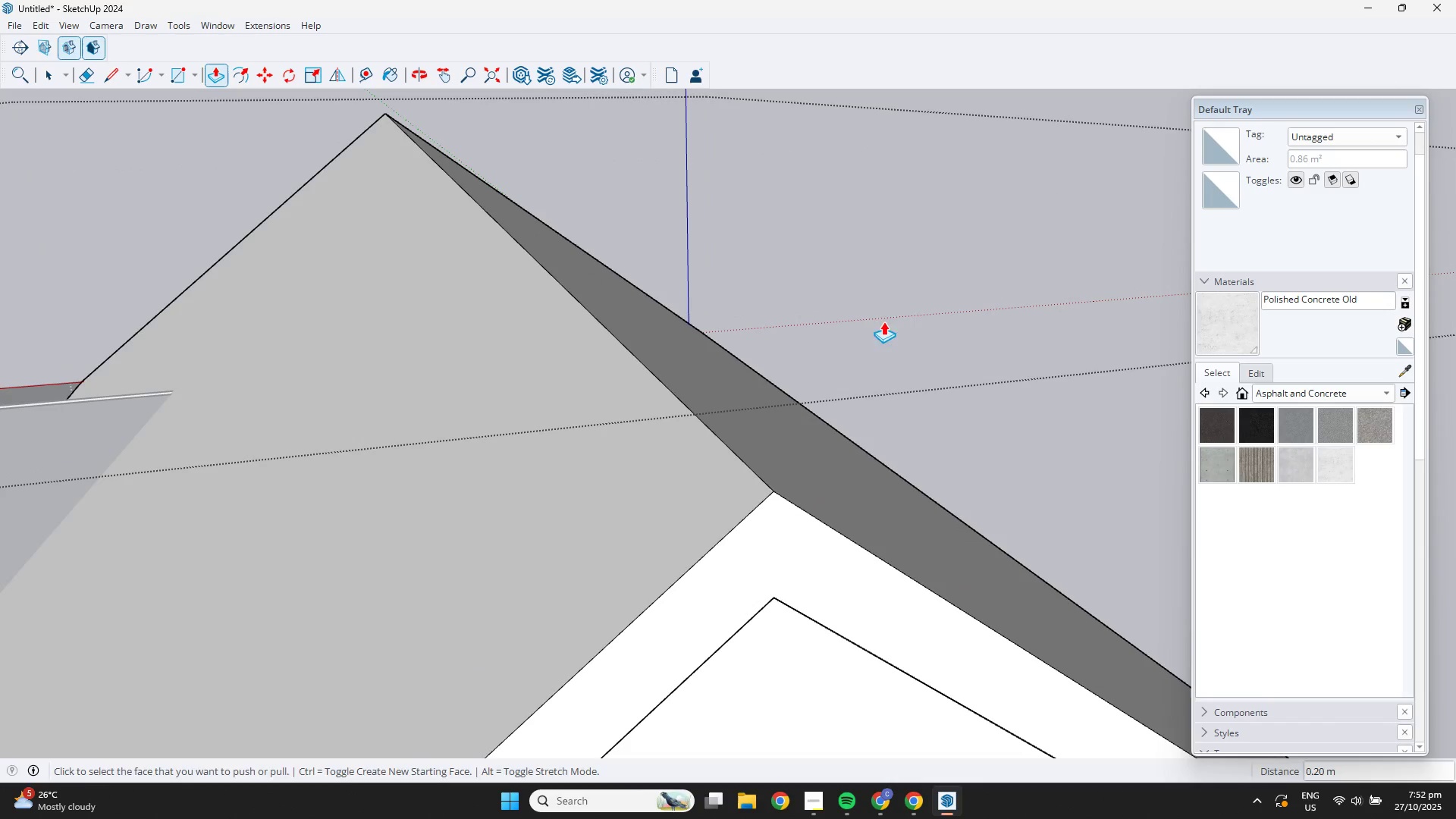 
key(Space)
 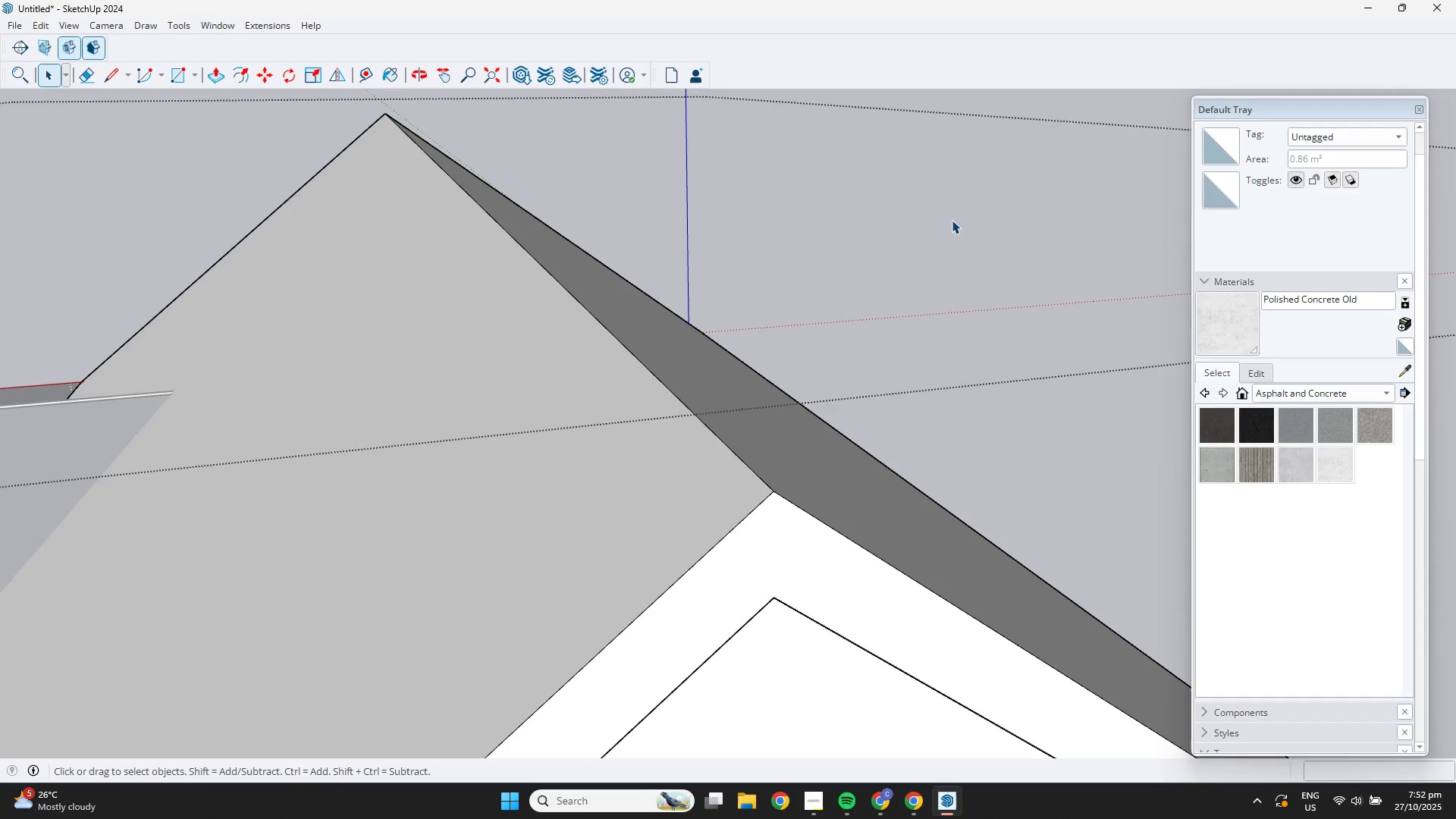 
double_click([952, 220])
 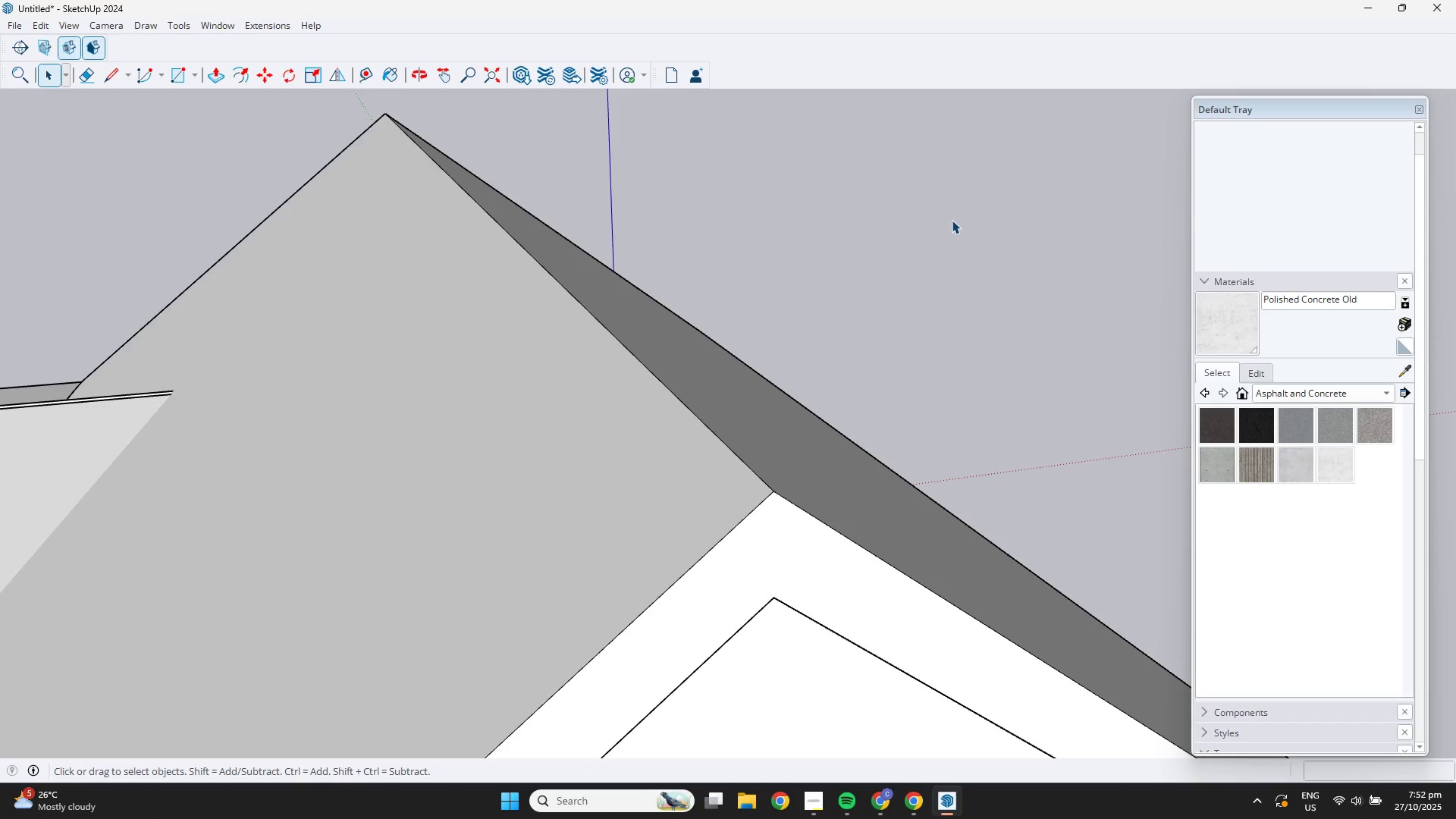 
triple_click([952, 220])
 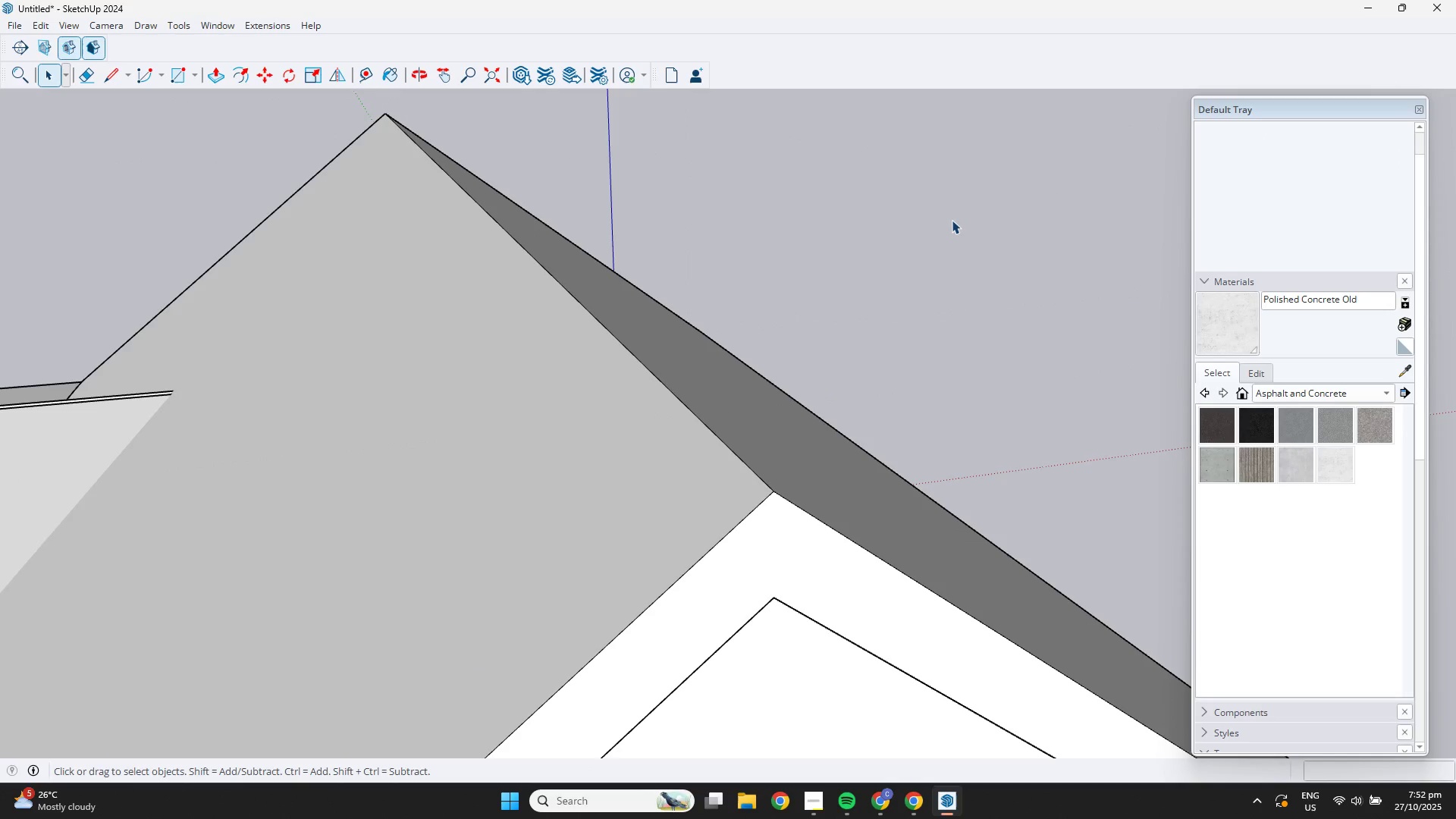 
triple_click([952, 220])
 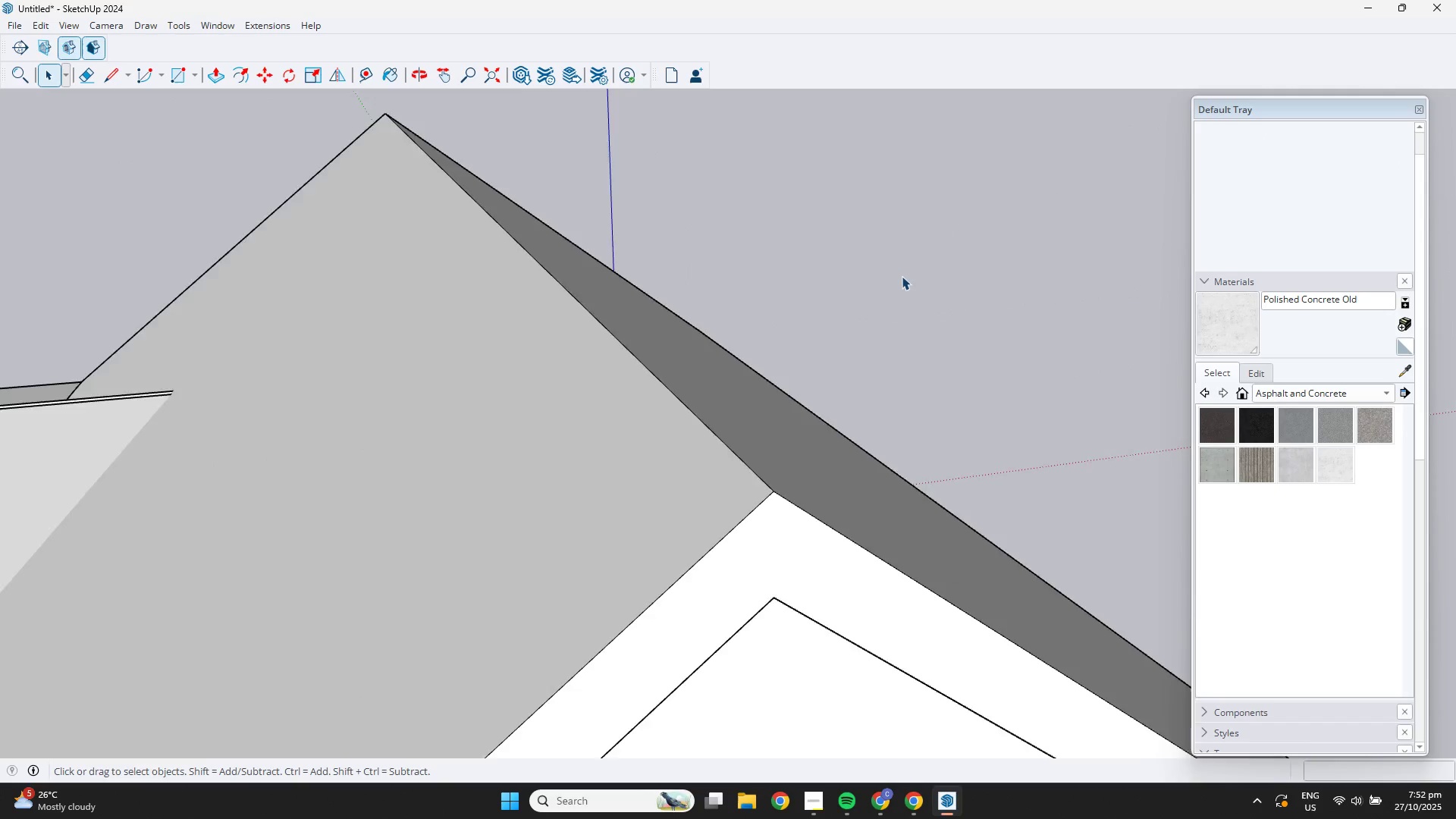 
scroll: coordinate [674, 366], scroll_direction: down, amount: 15.0
 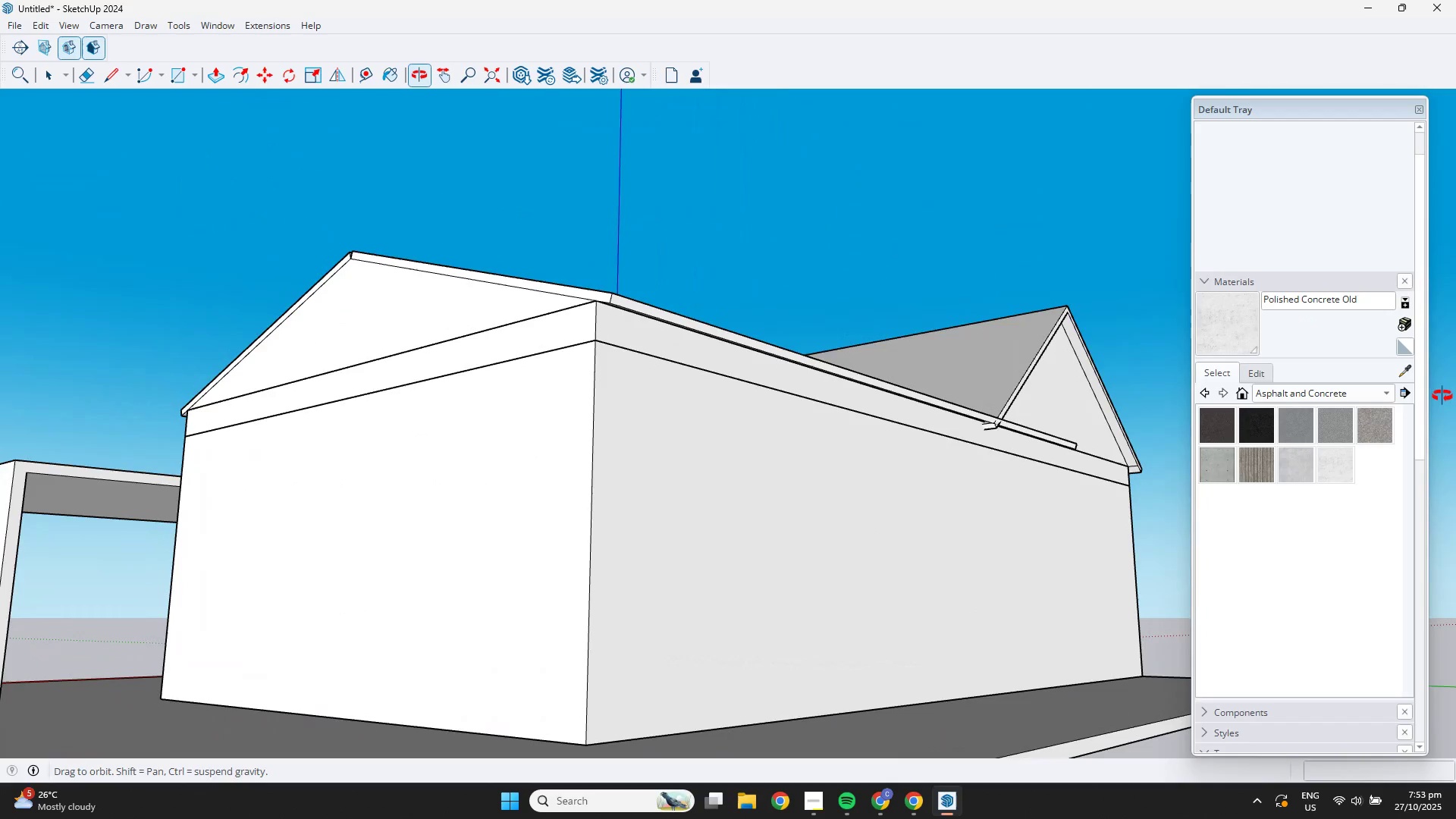 
scroll: coordinate [497, 573], scroll_direction: up, amount: 16.0
 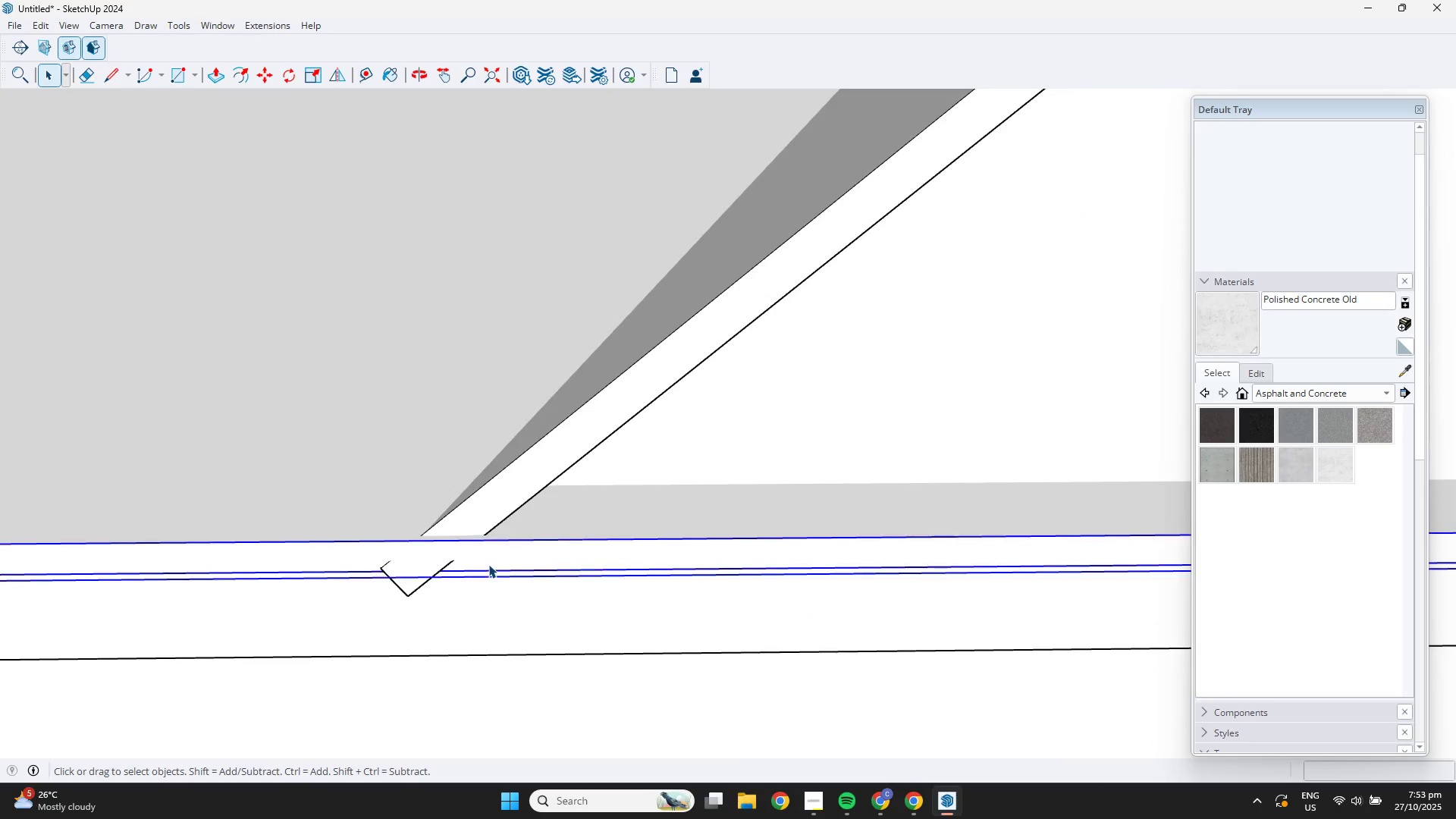 
double_click([488, 564])
 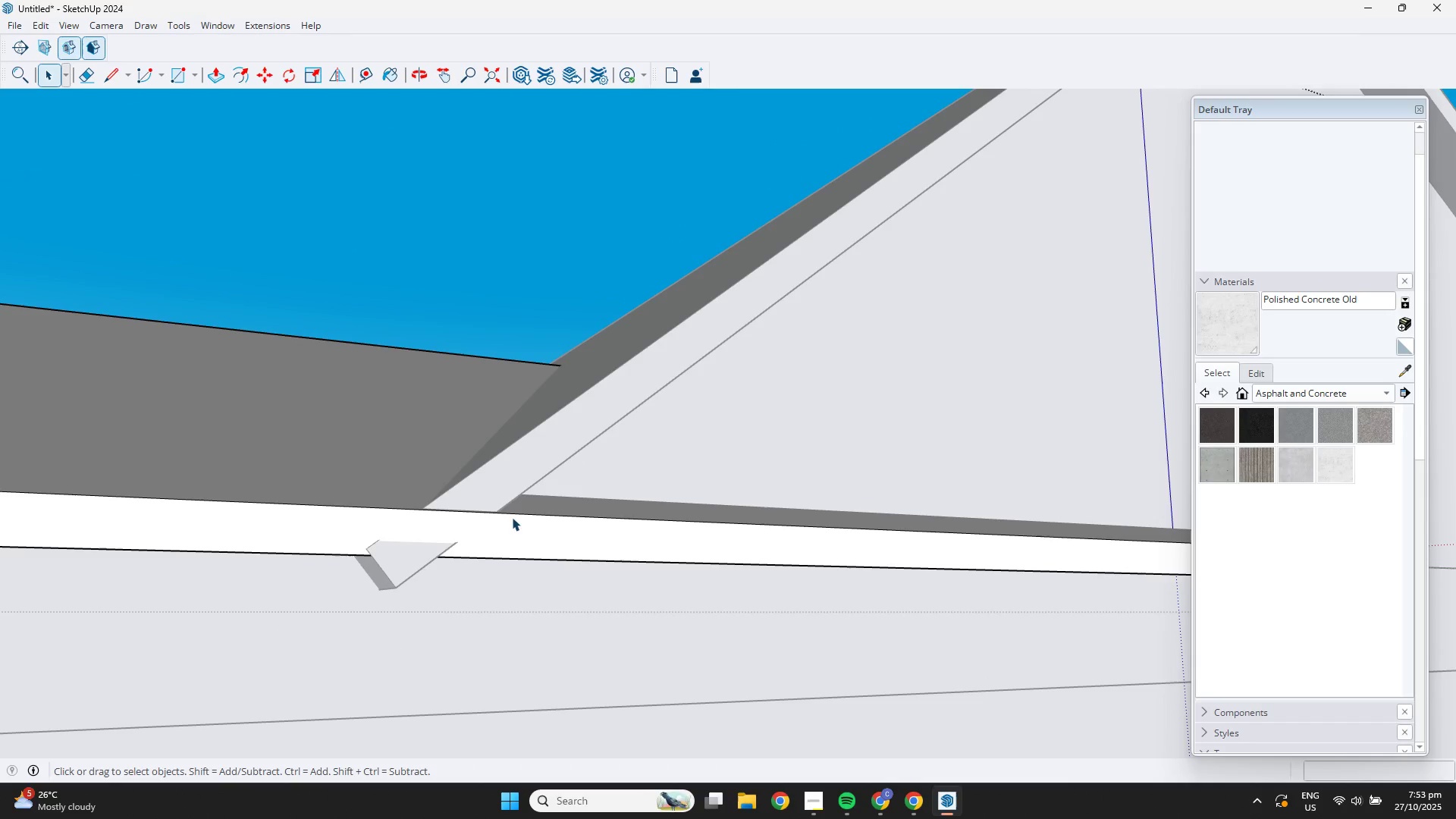 
double_click([509, 541])
 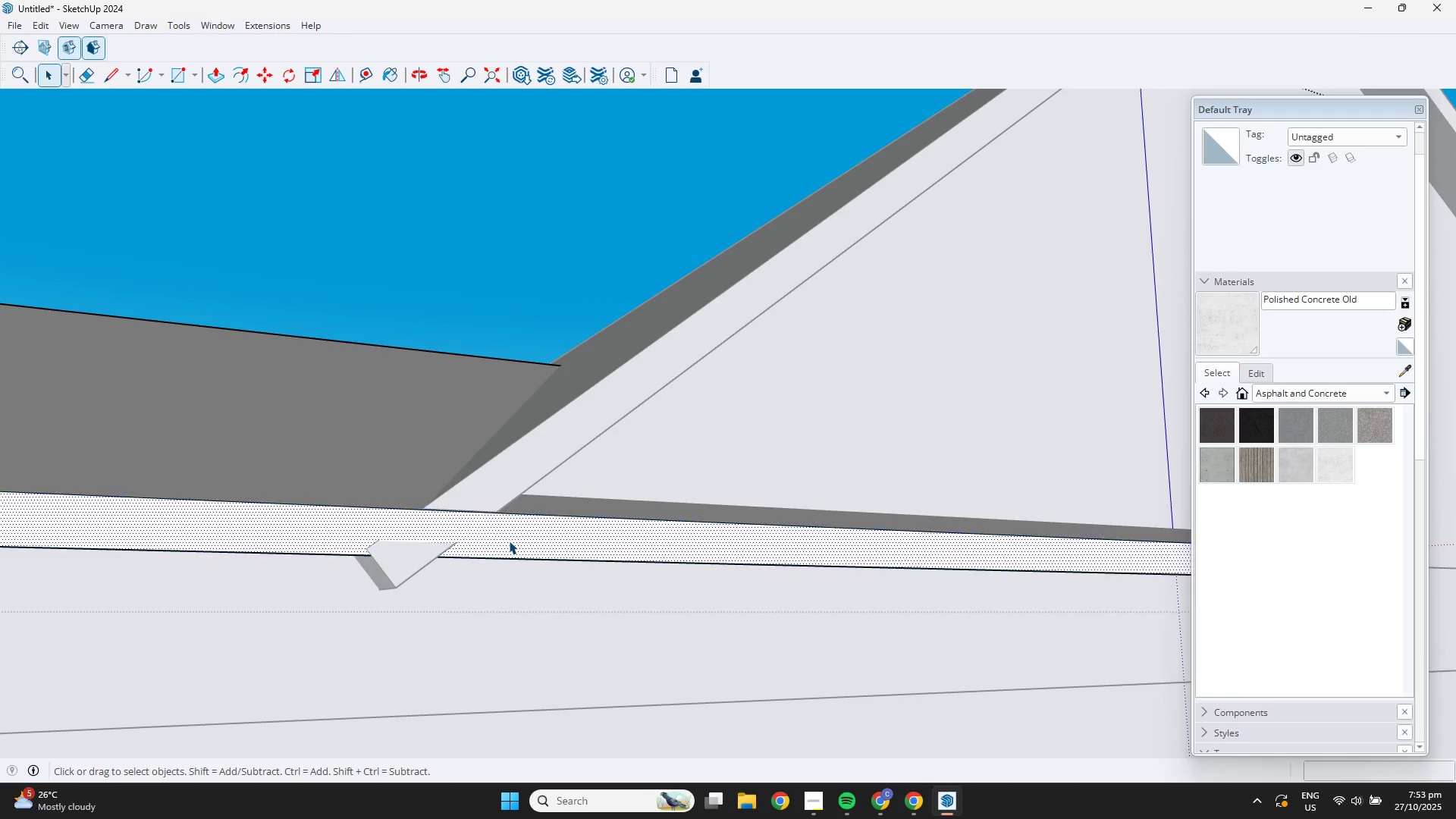 
double_click([509, 541])
 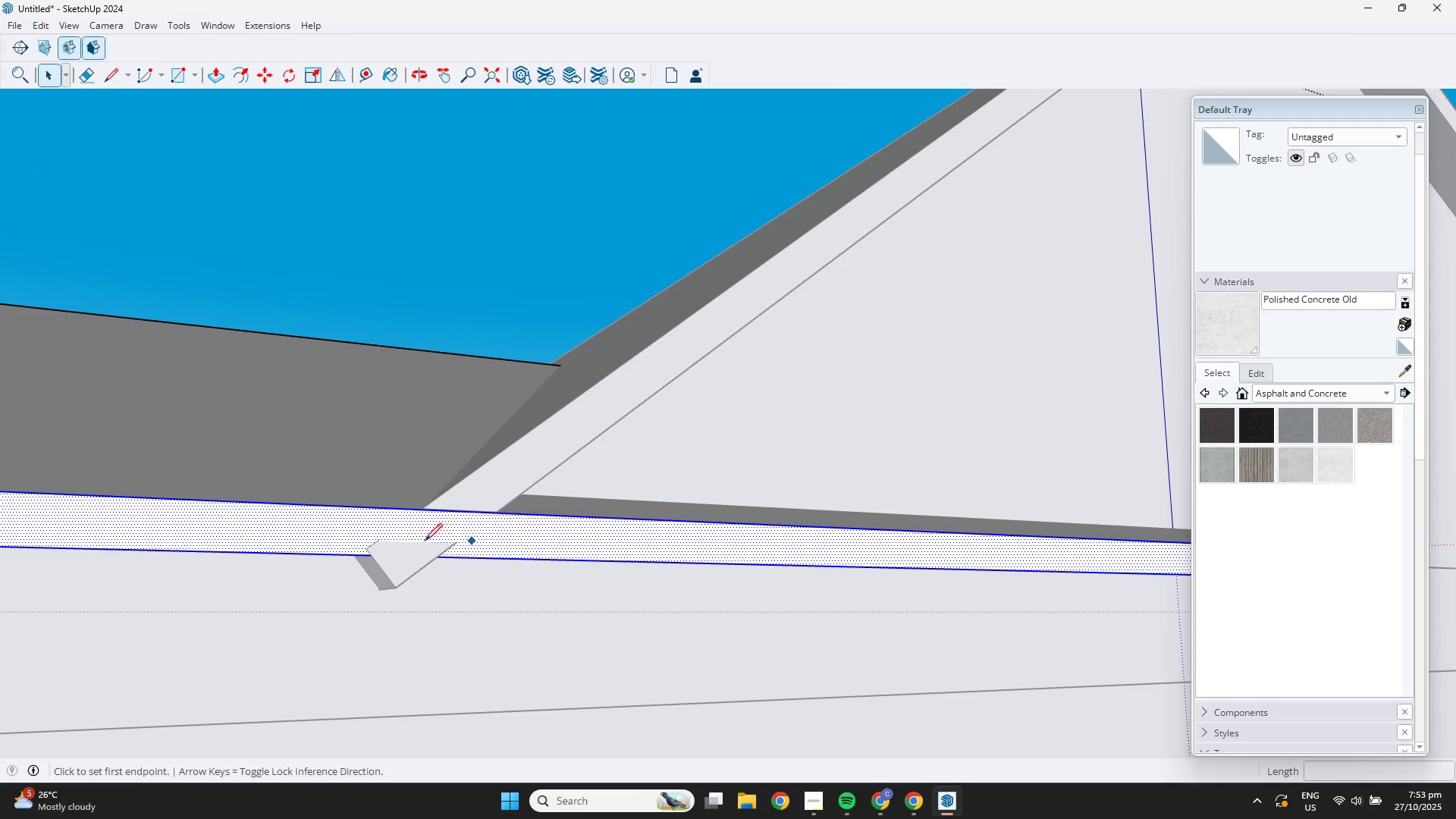 
key(L)
 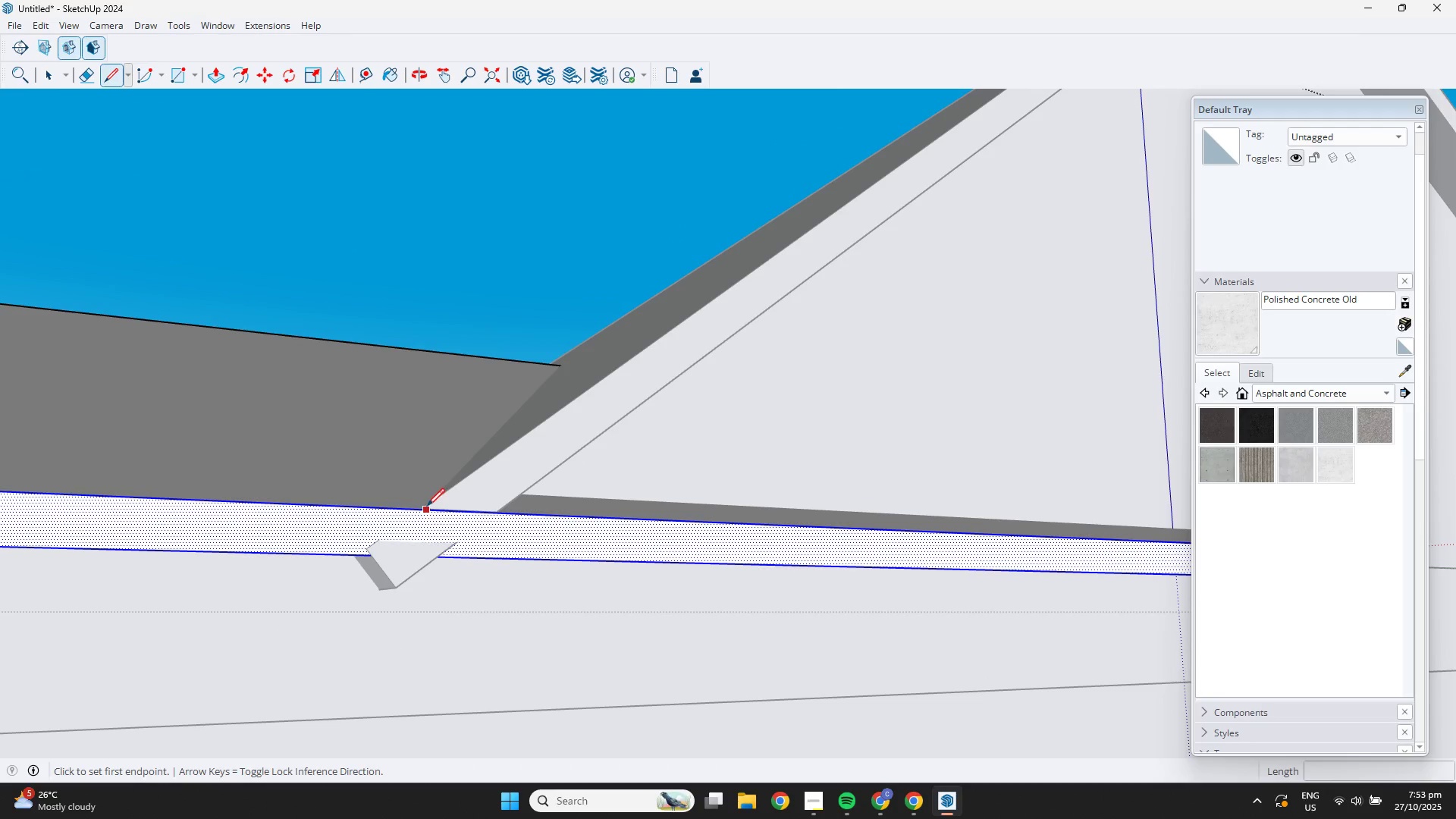 
hold_key(key=ShiftLeft, duration=0.87)
left_click([439, 497])
 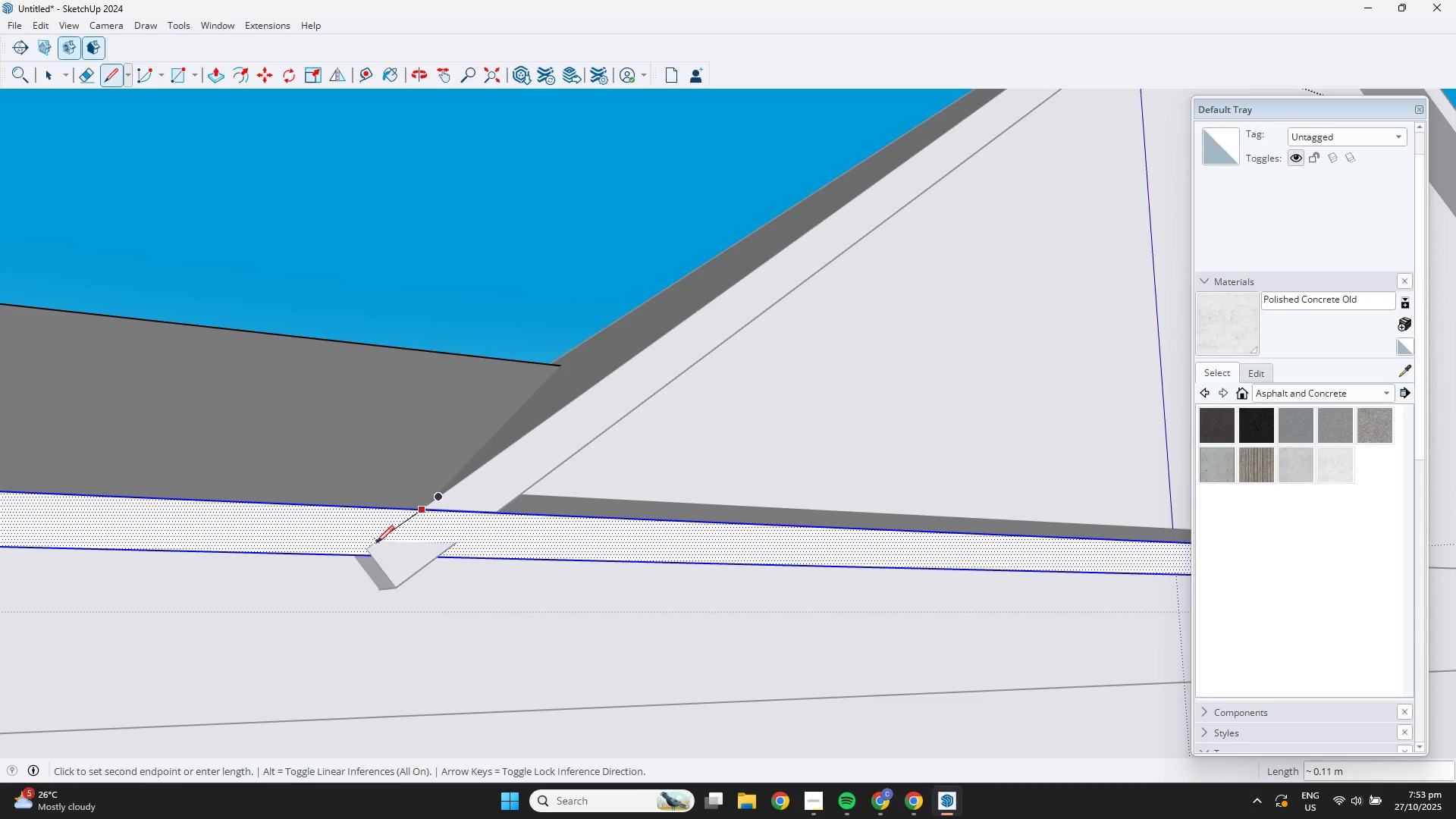 
hold_key(key=ShiftLeft, duration=1.7)
left_click([356, 556])
 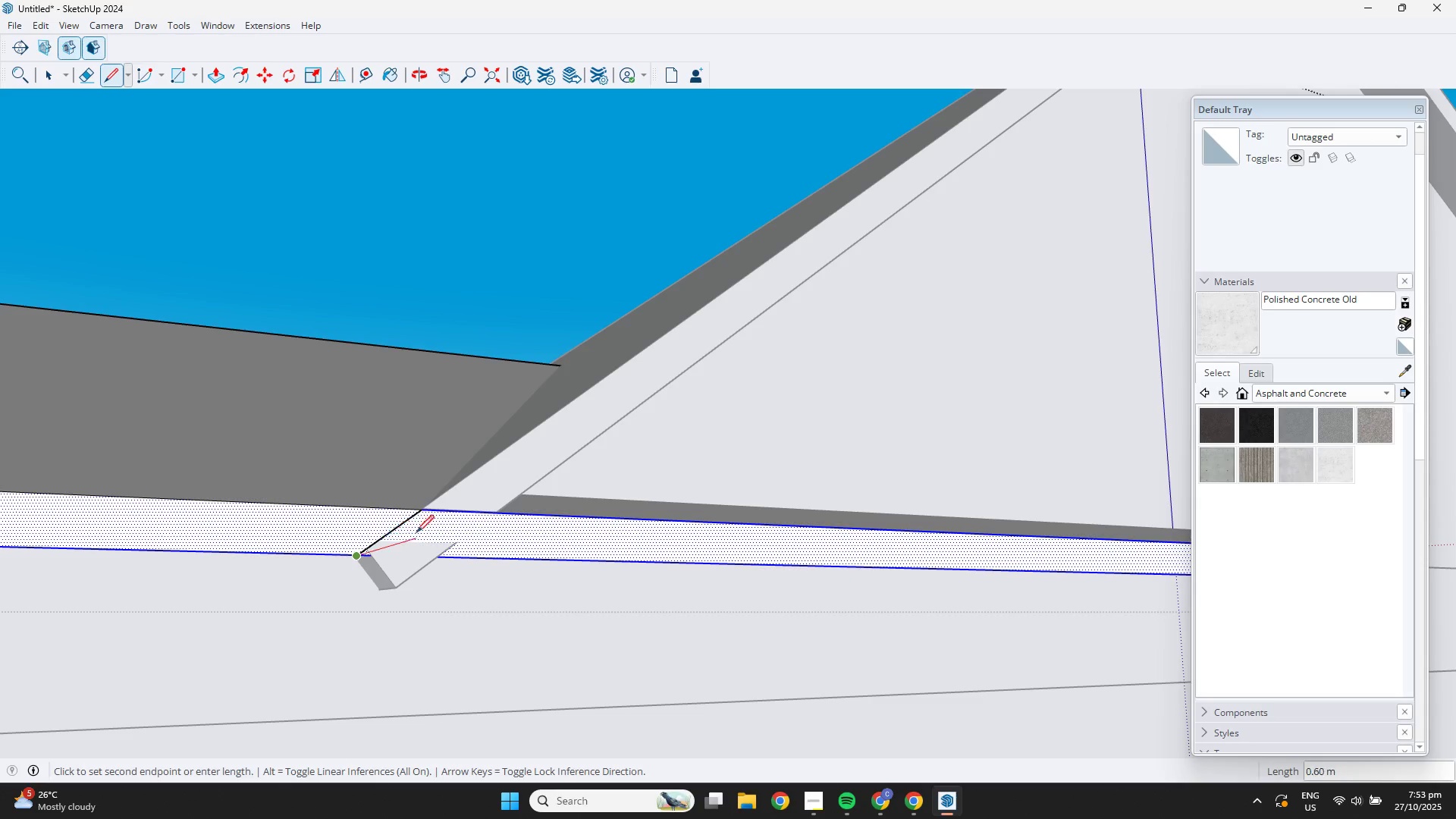 
key(Space)
 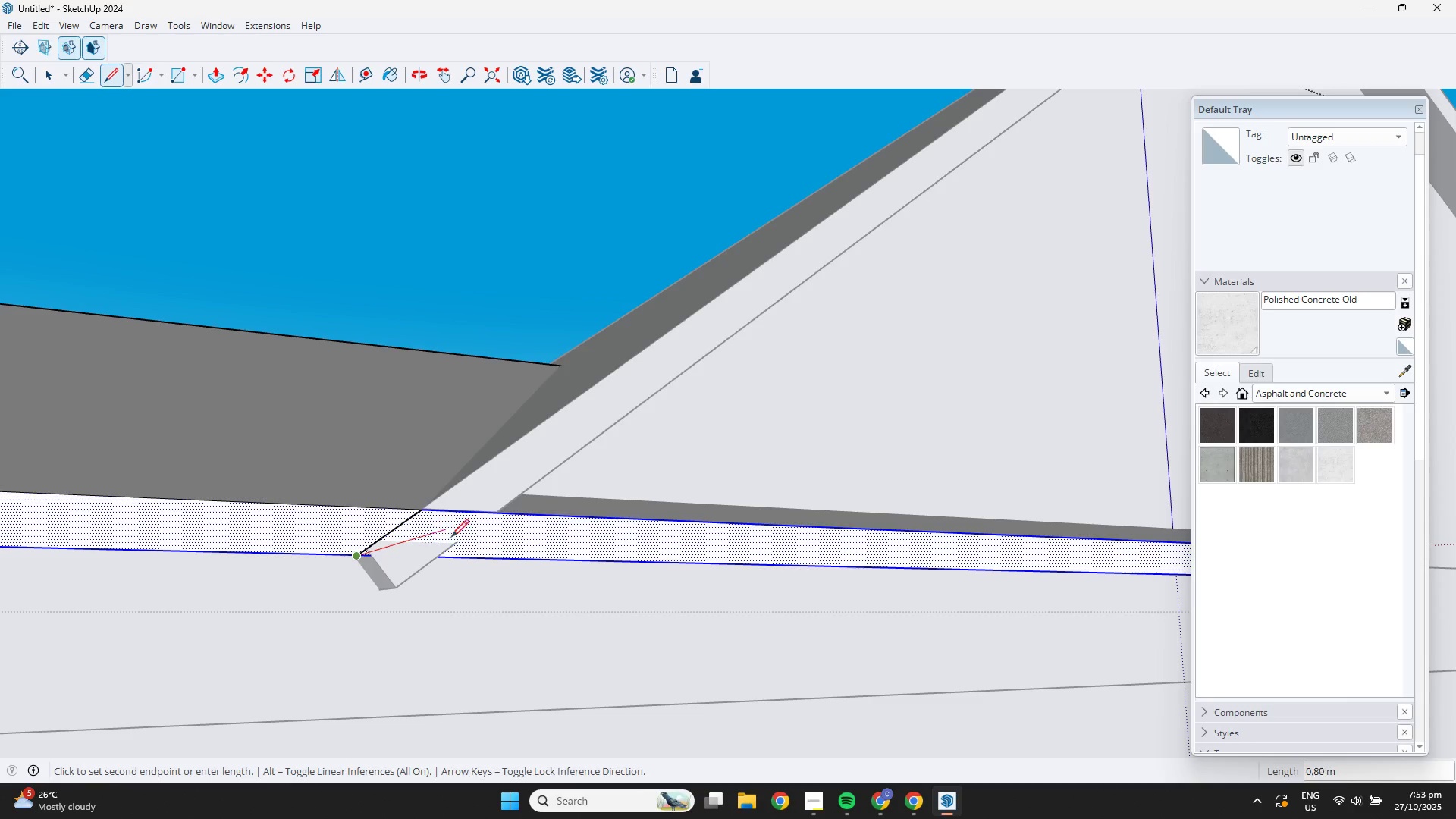 
key(Space)
 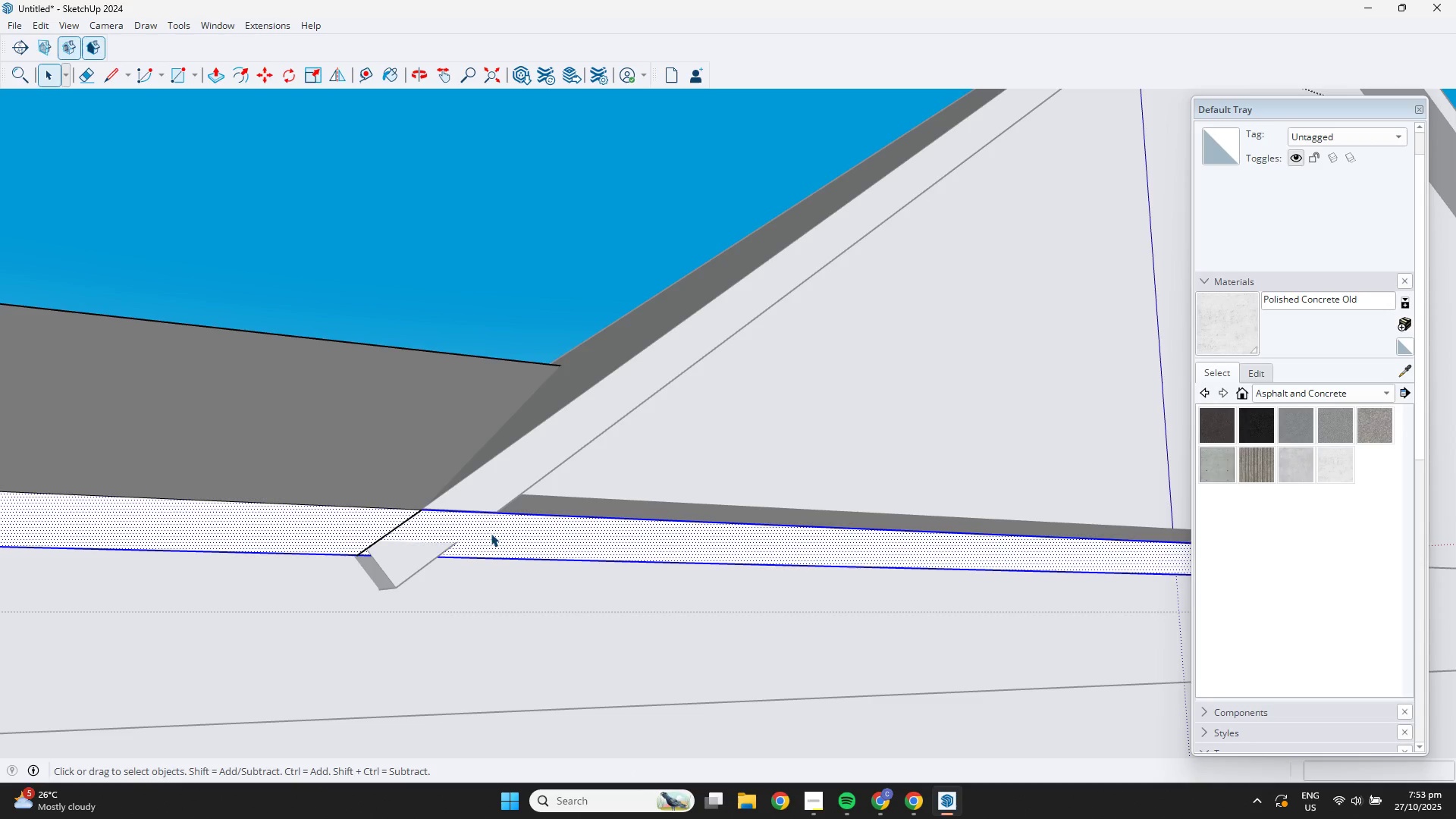 
left_click([409, 535])
 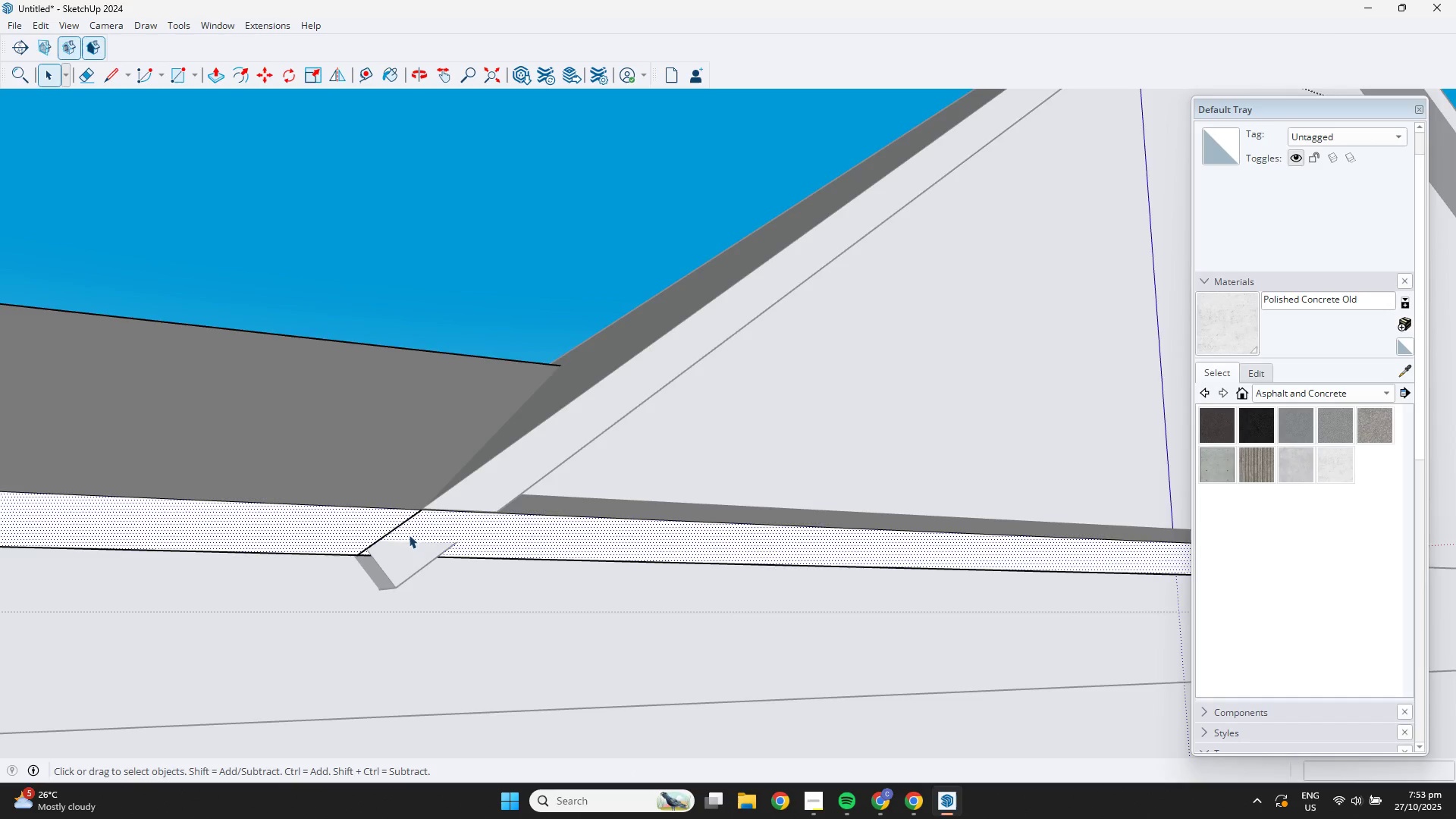 
scroll: coordinate [357, 557], scroll_direction: up, amount: 17.0
 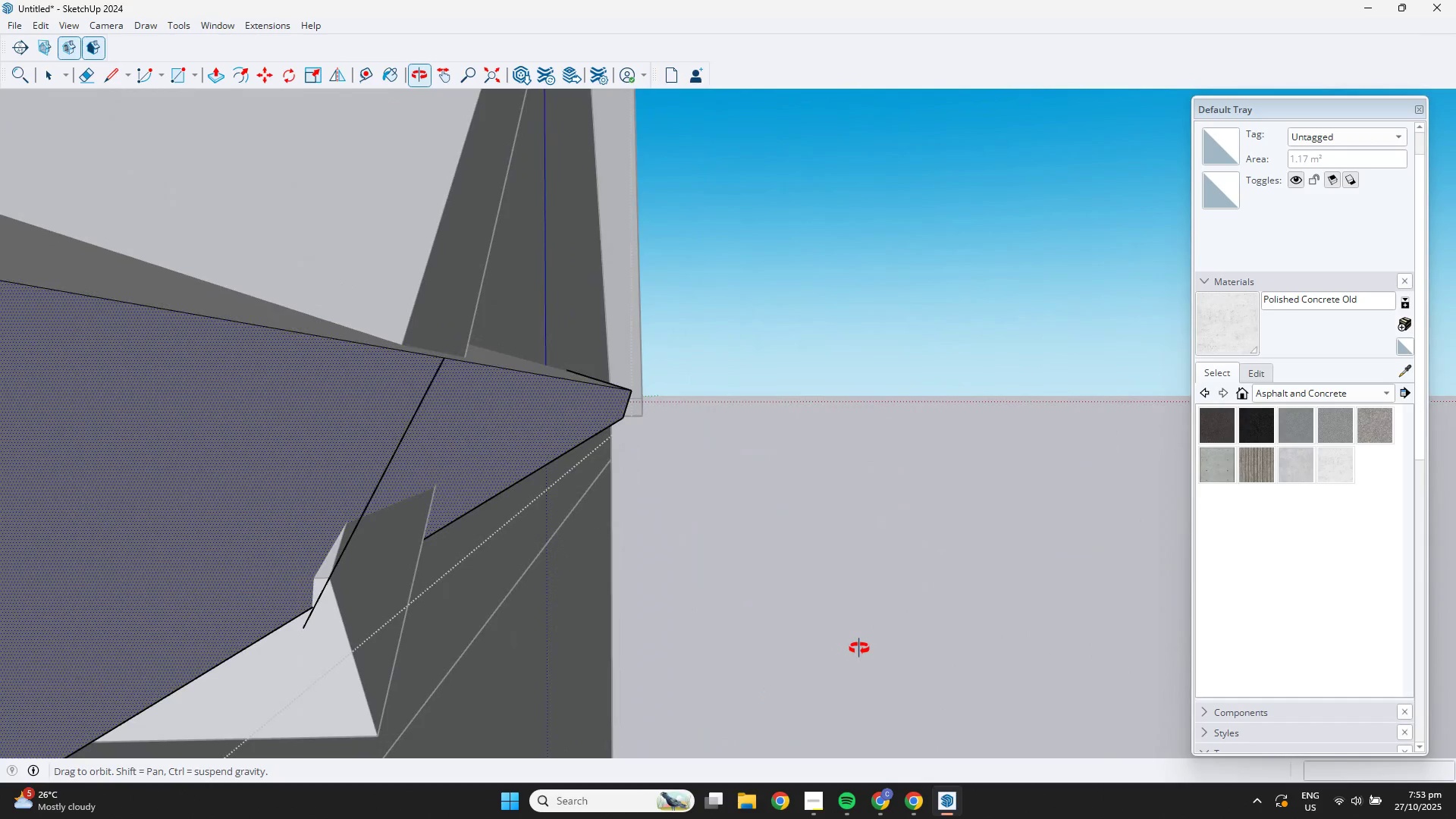 
key(L)
 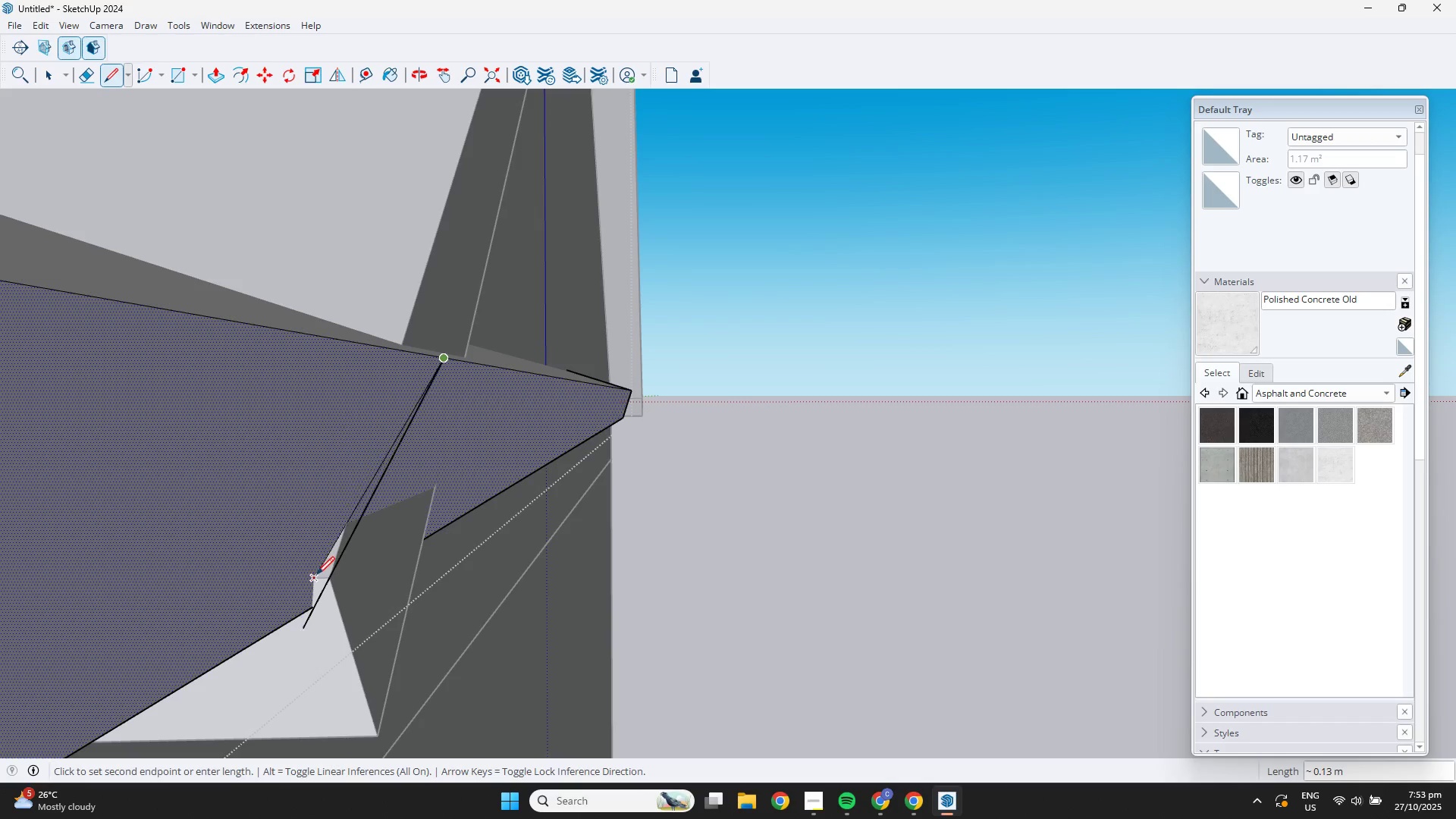 
hold_key(key=ShiftLeft, duration=1.48)
left_click([293, 626])
 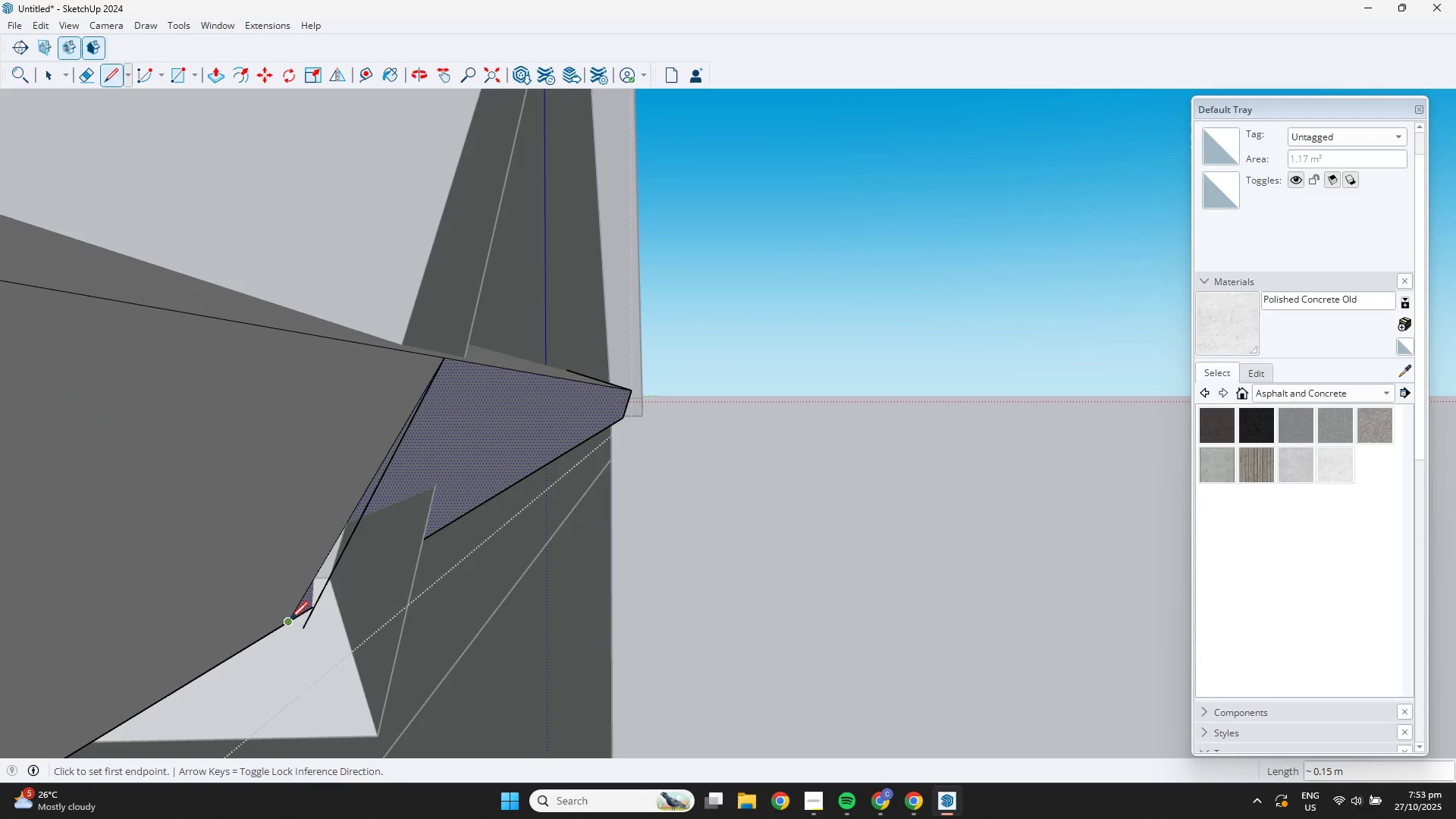 
key(Space)
 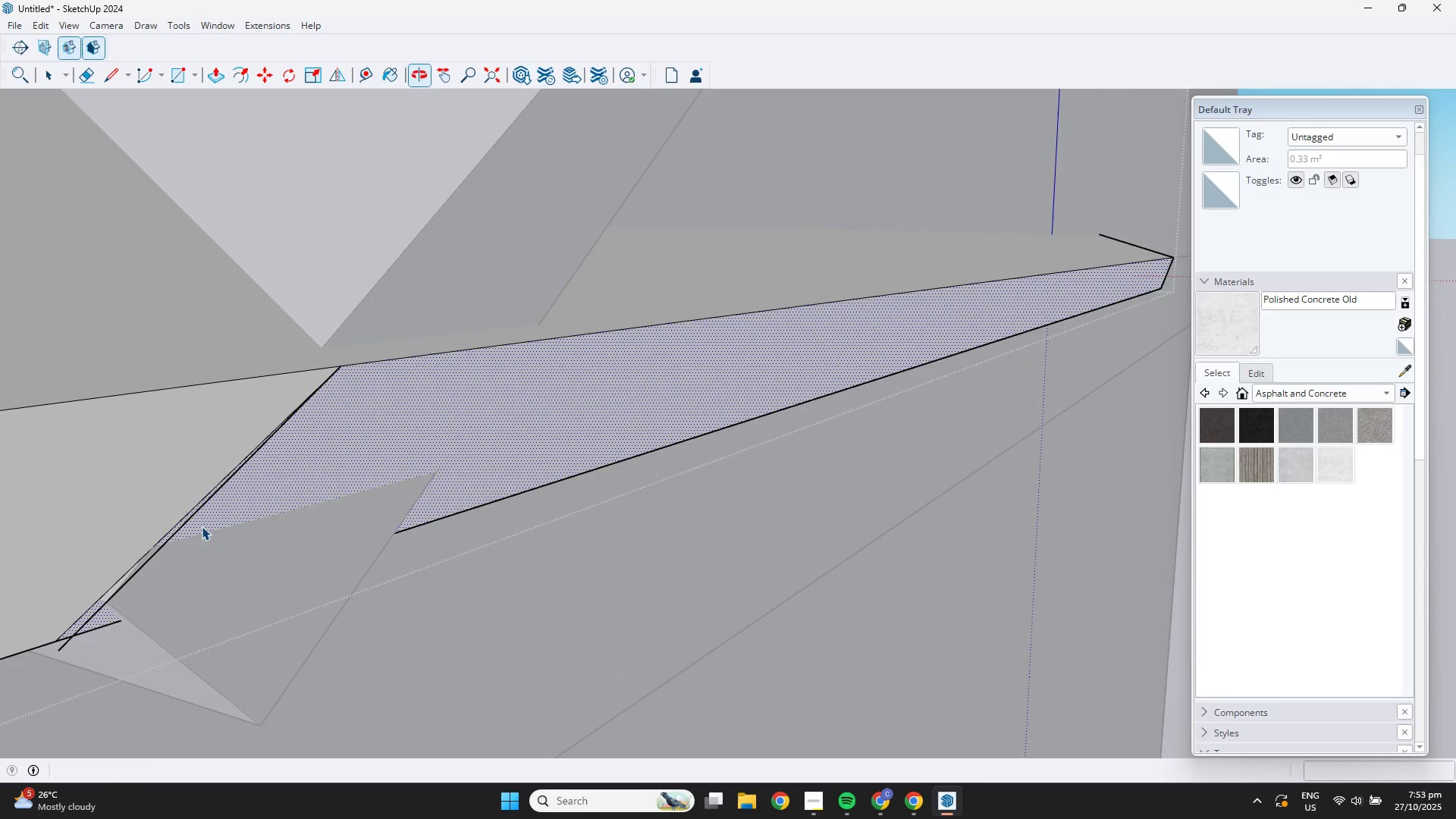 
key(P)
 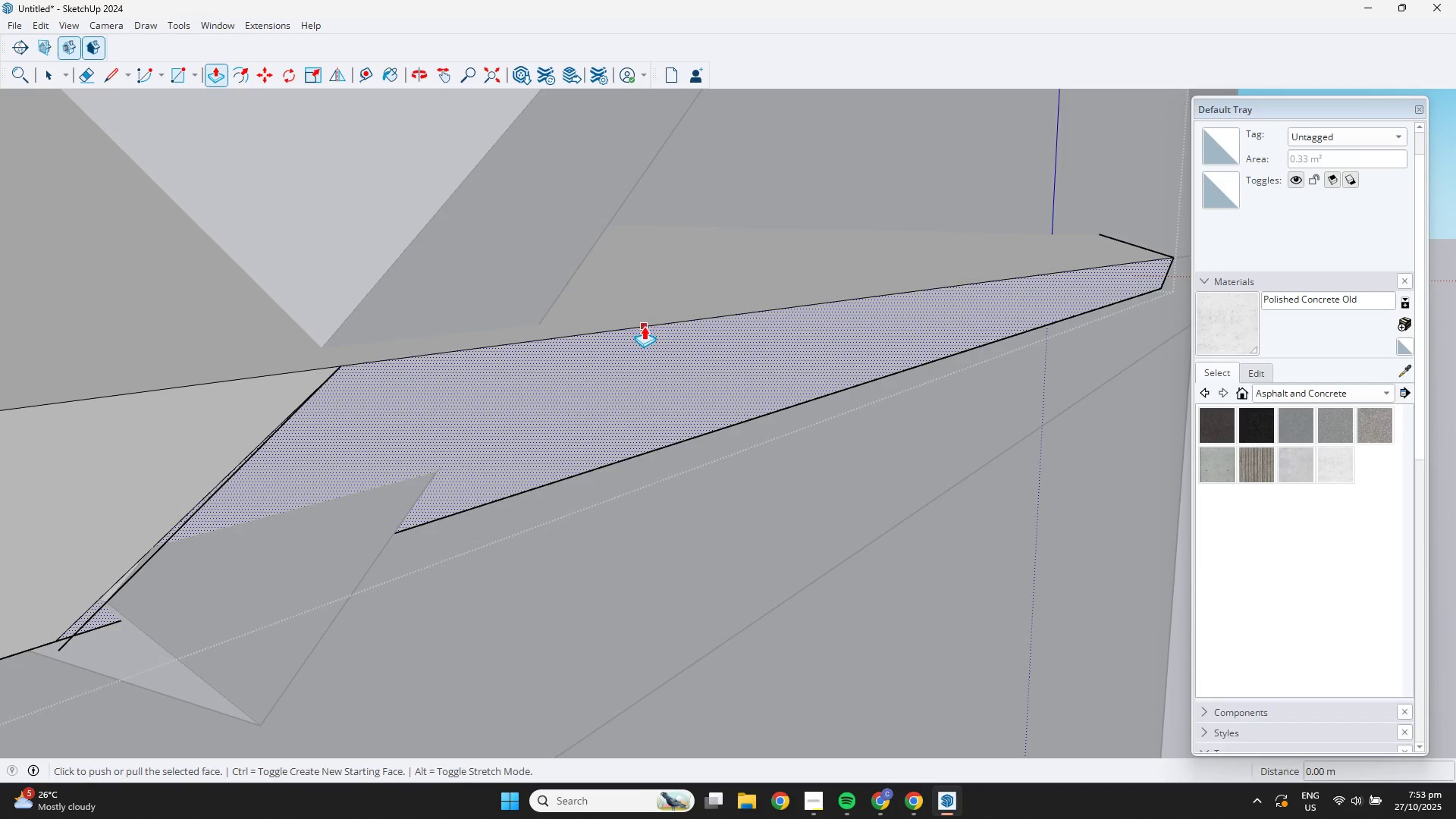 
left_click([643, 329])
 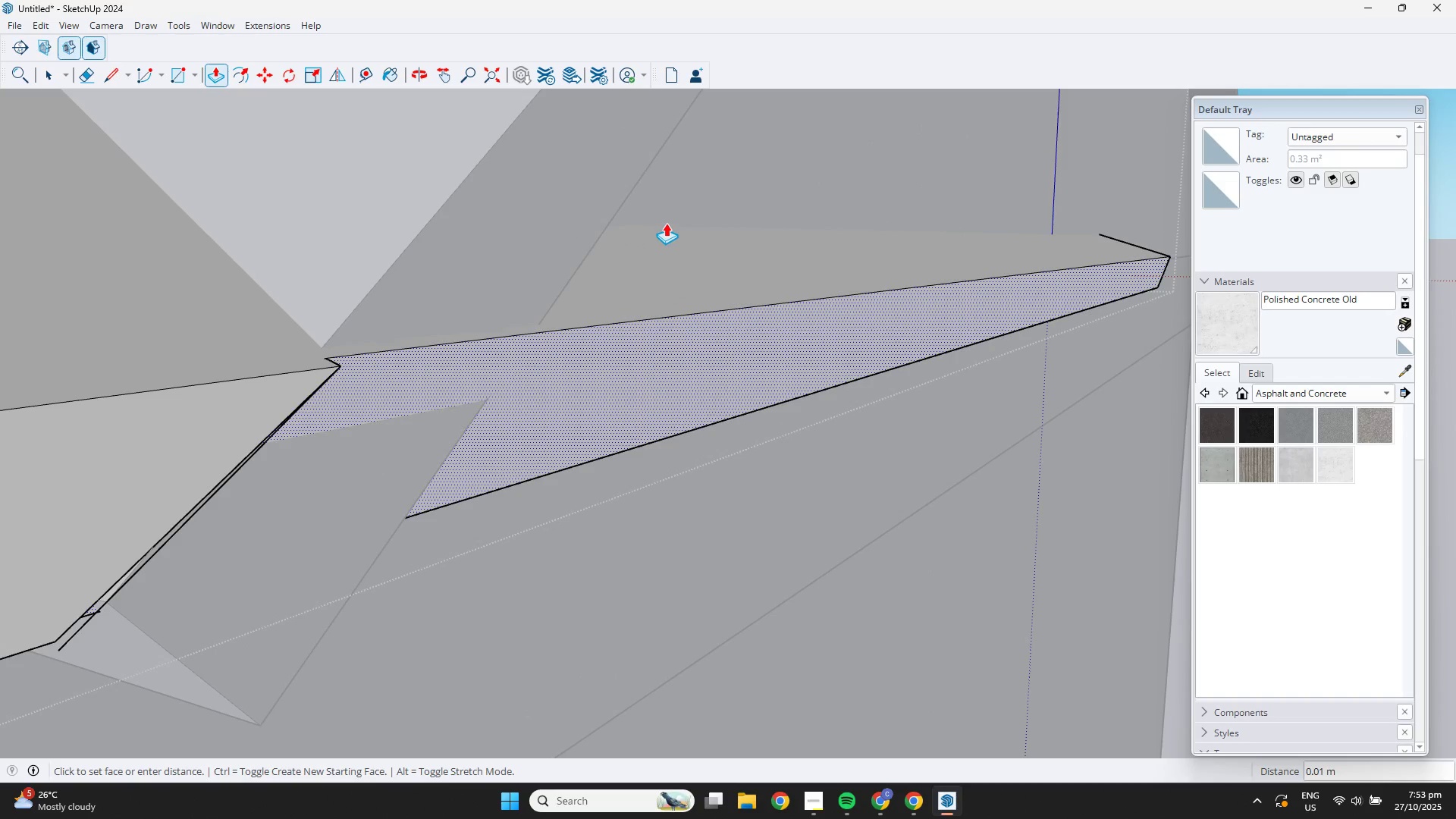 
hold_key(key=ShiftLeft, duration=0.36)
 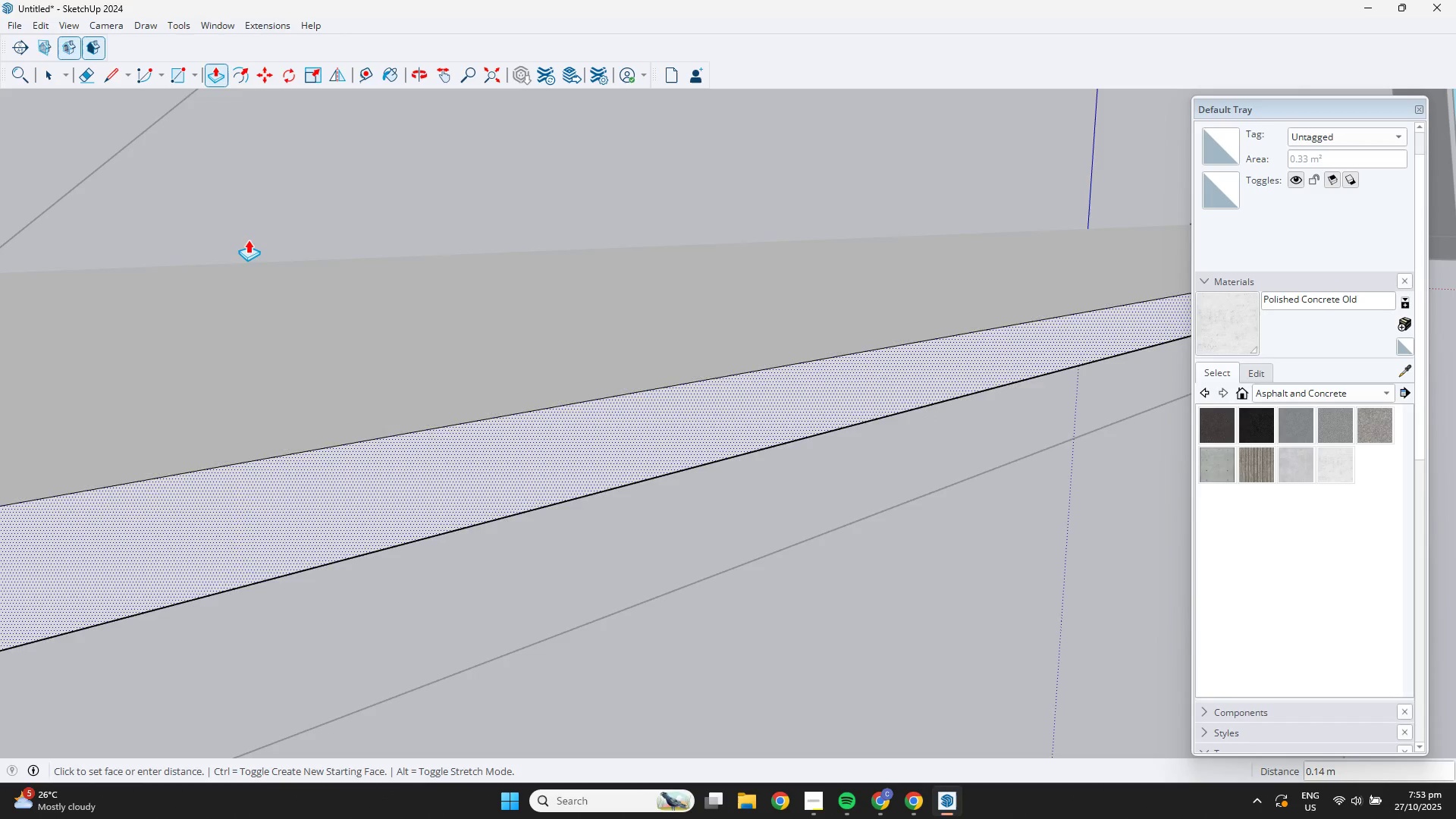 
scroll: coordinate [122, 259], scroll_direction: down, amount: 6.0
 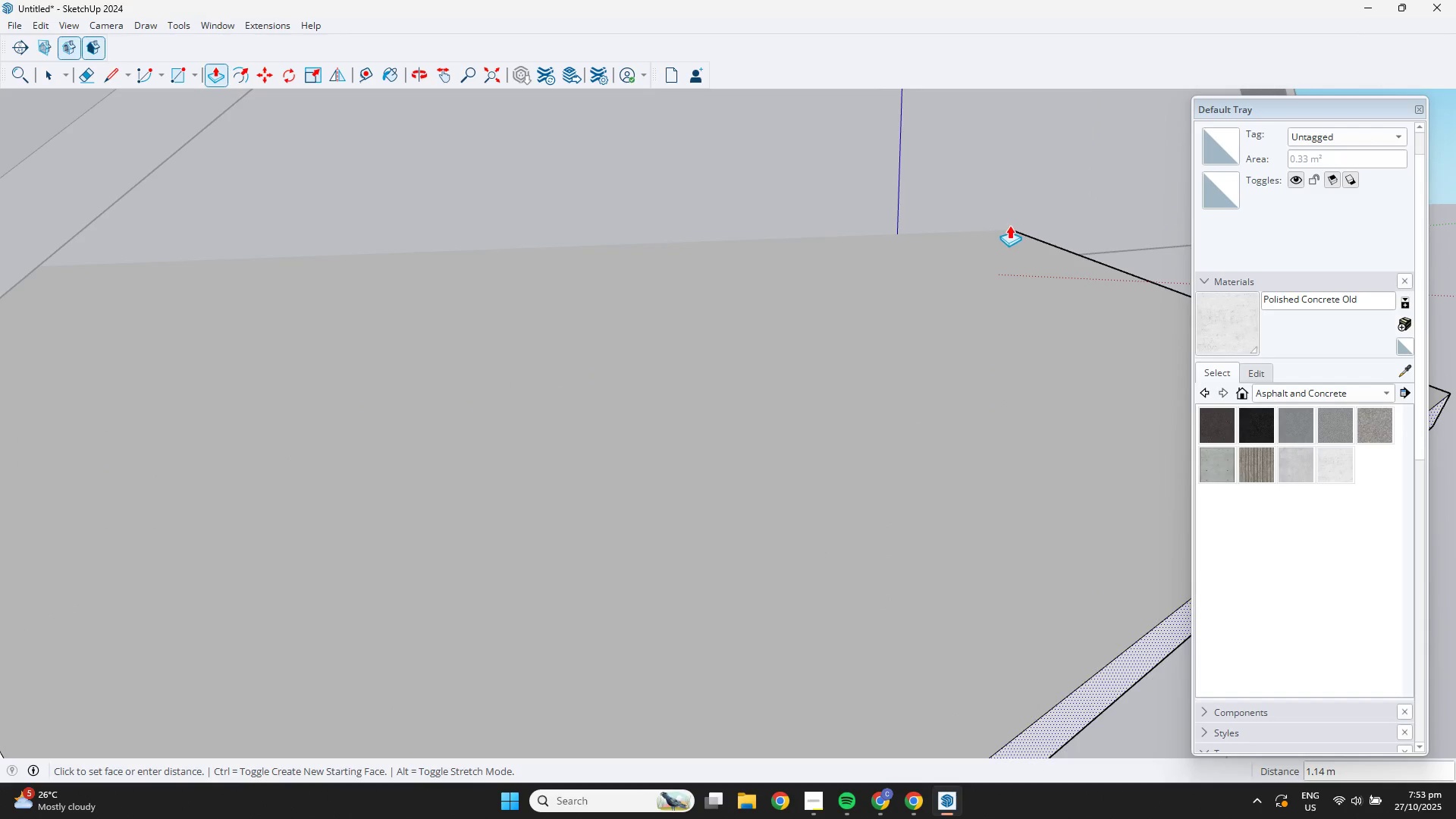 
left_click([347, 270])
 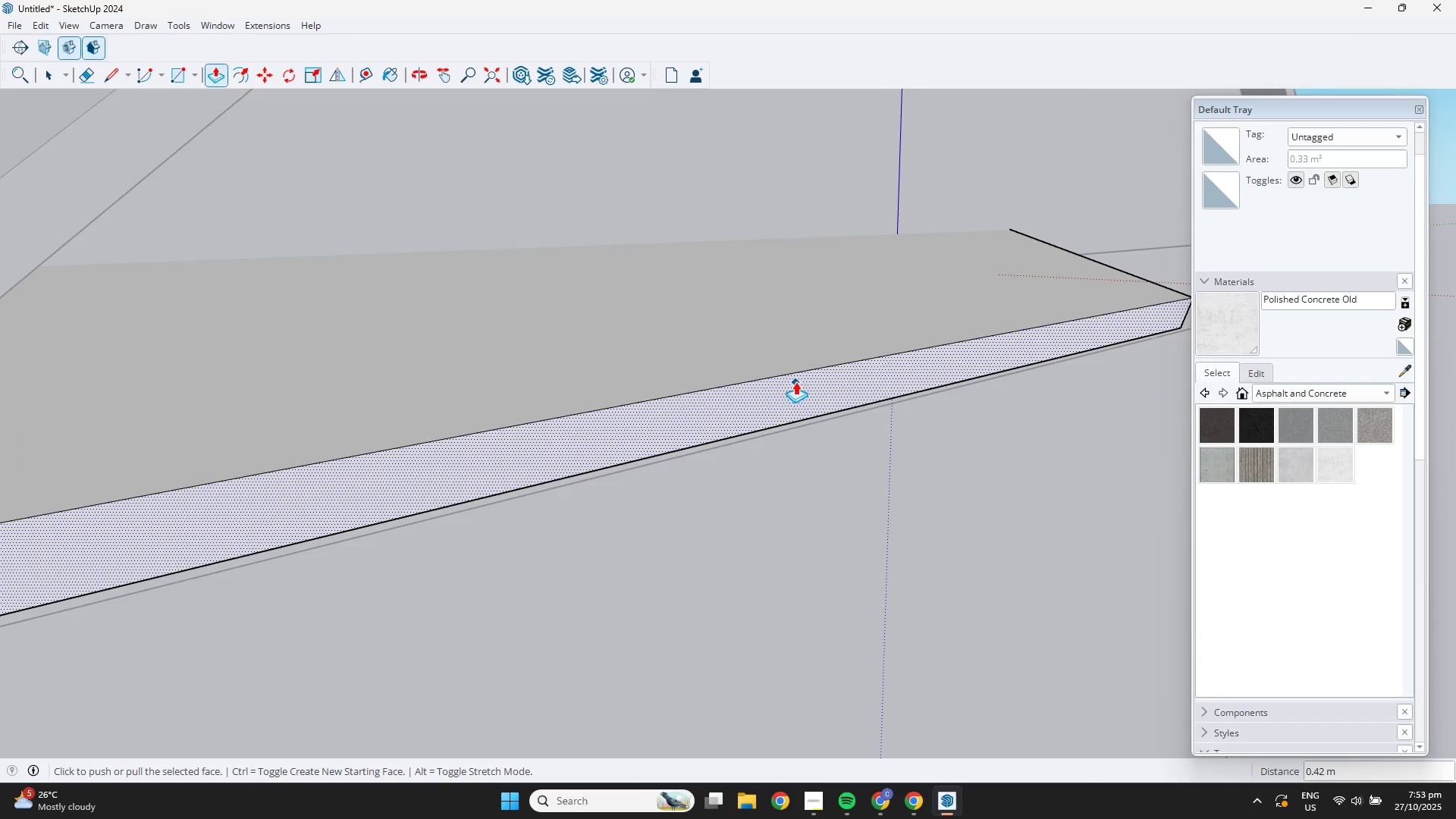 
left_click_drag(start_coordinate=[795, 373], to_coordinate=[799, 371])
 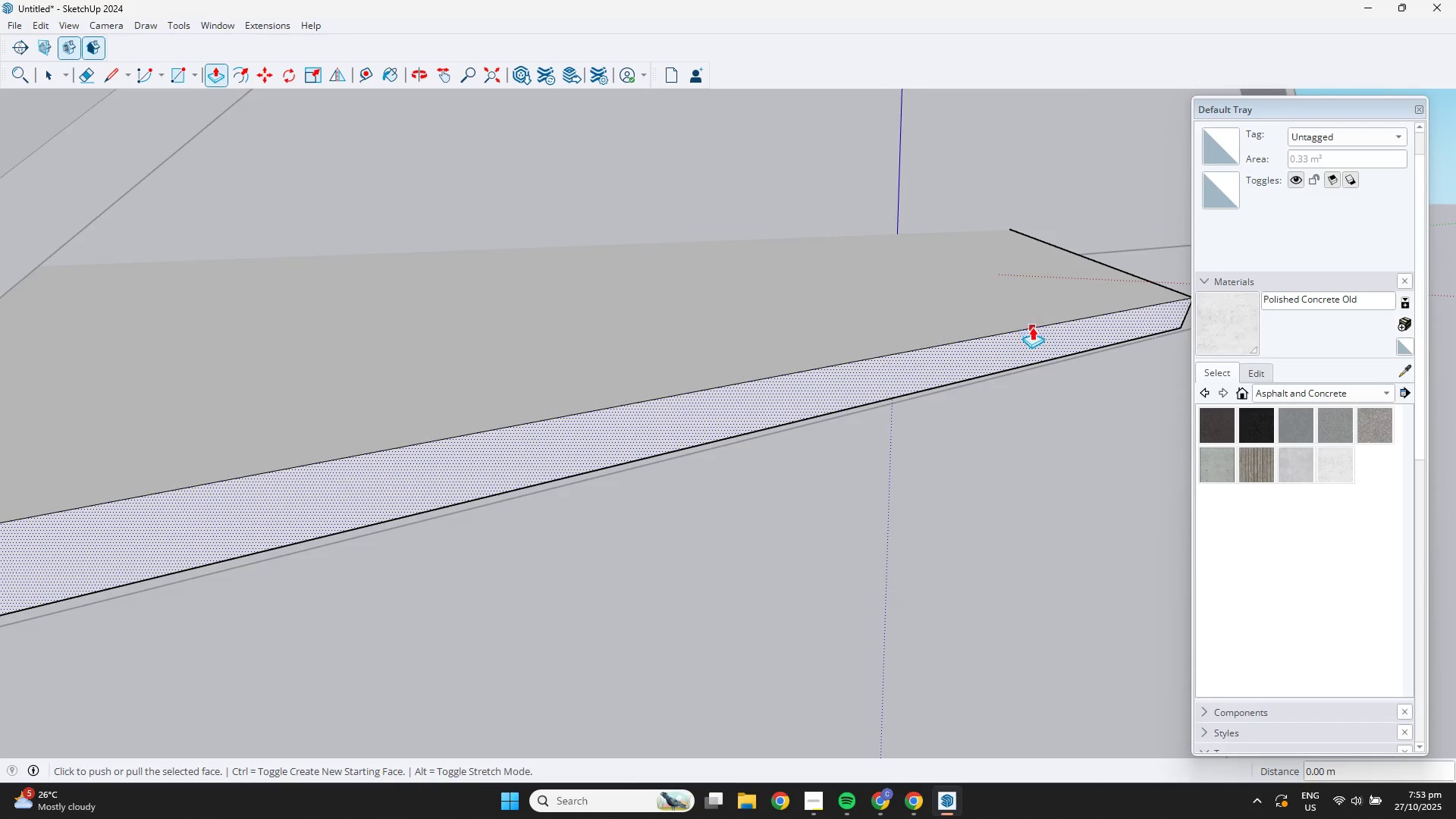 
left_click([1032, 330])
 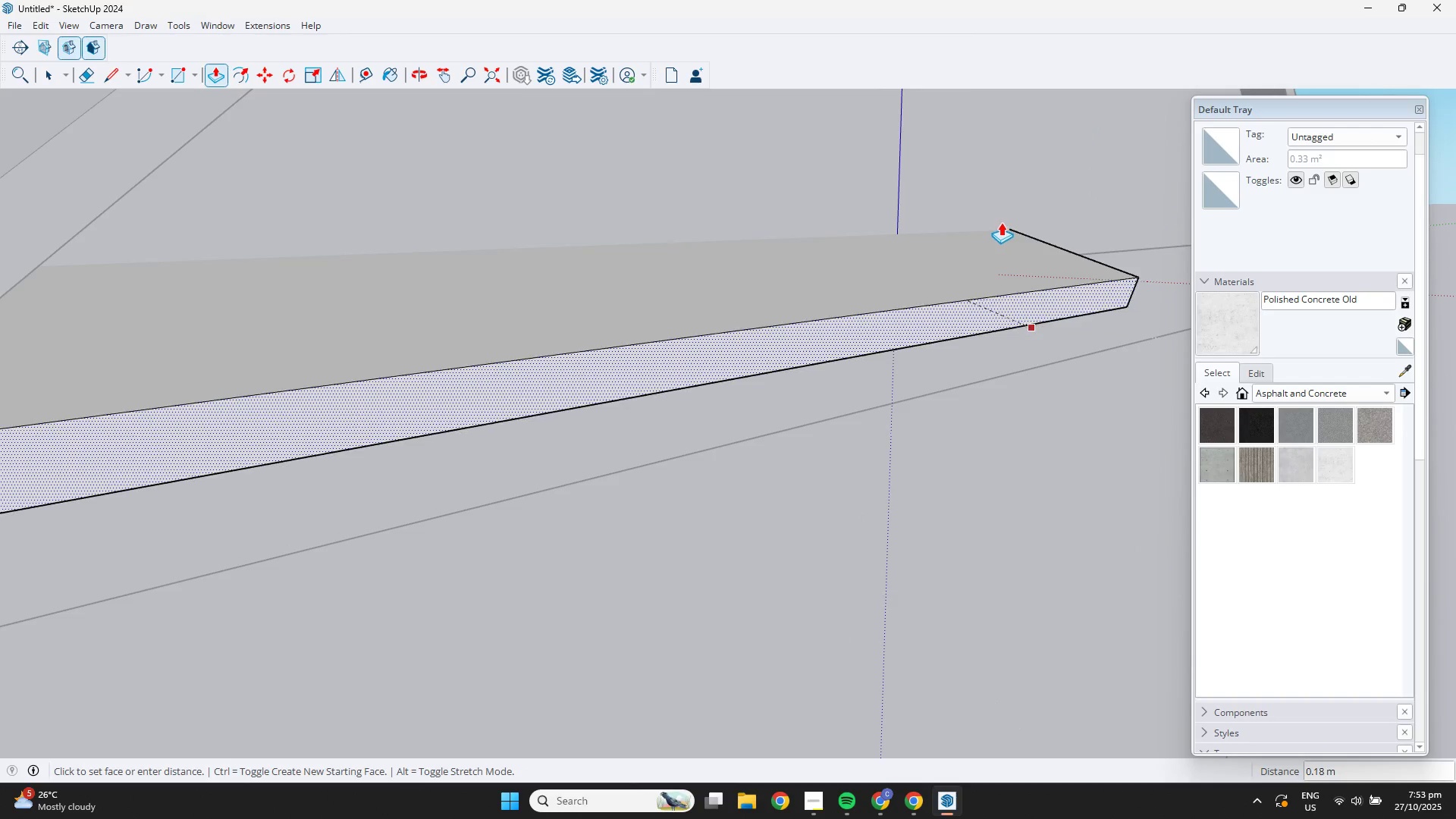 
left_click([995, 216])
 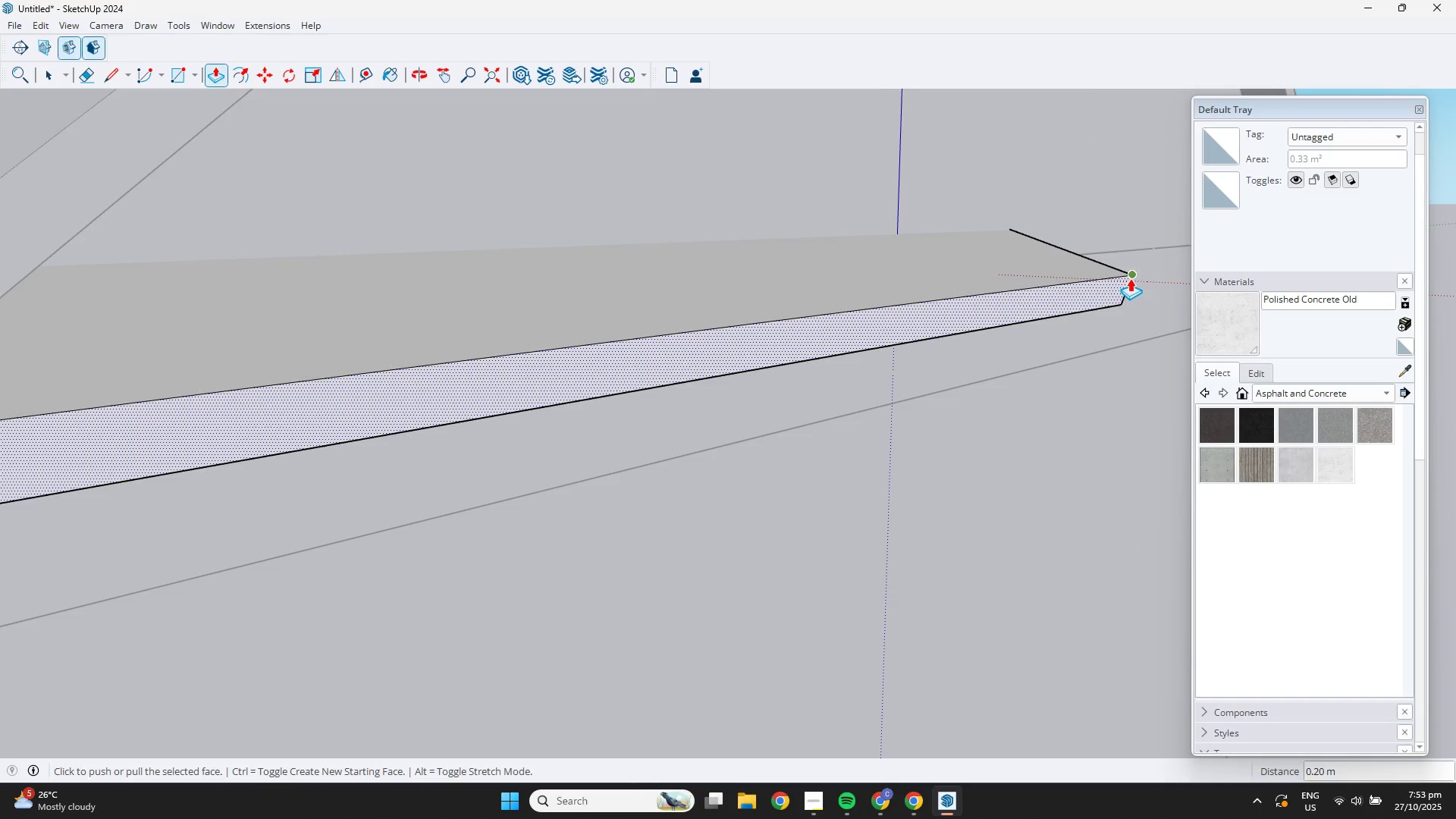 
left_click([1130, 278])
 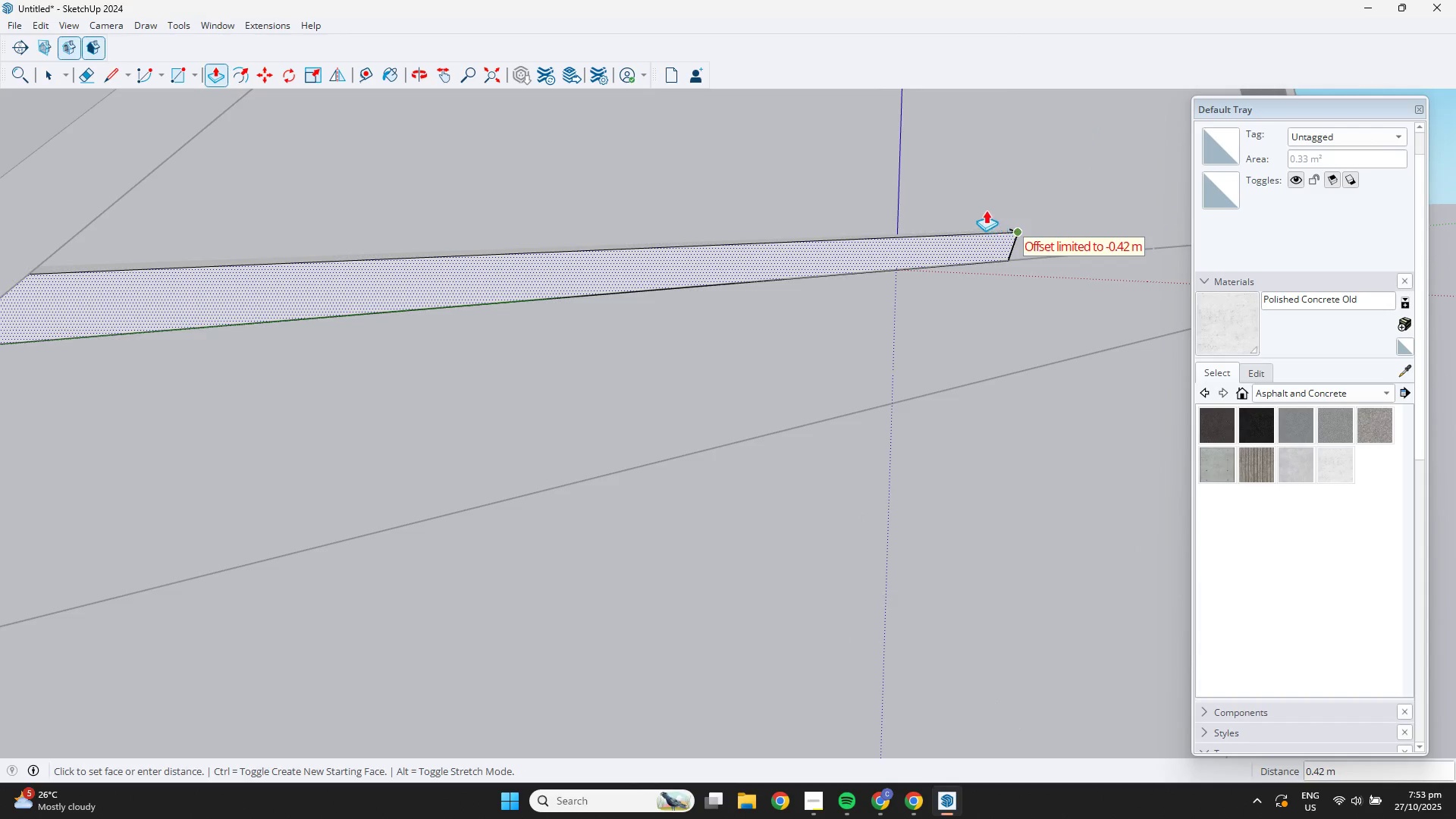 
scroll: coordinate [553, 223], scroll_direction: down, amount: 5.0
 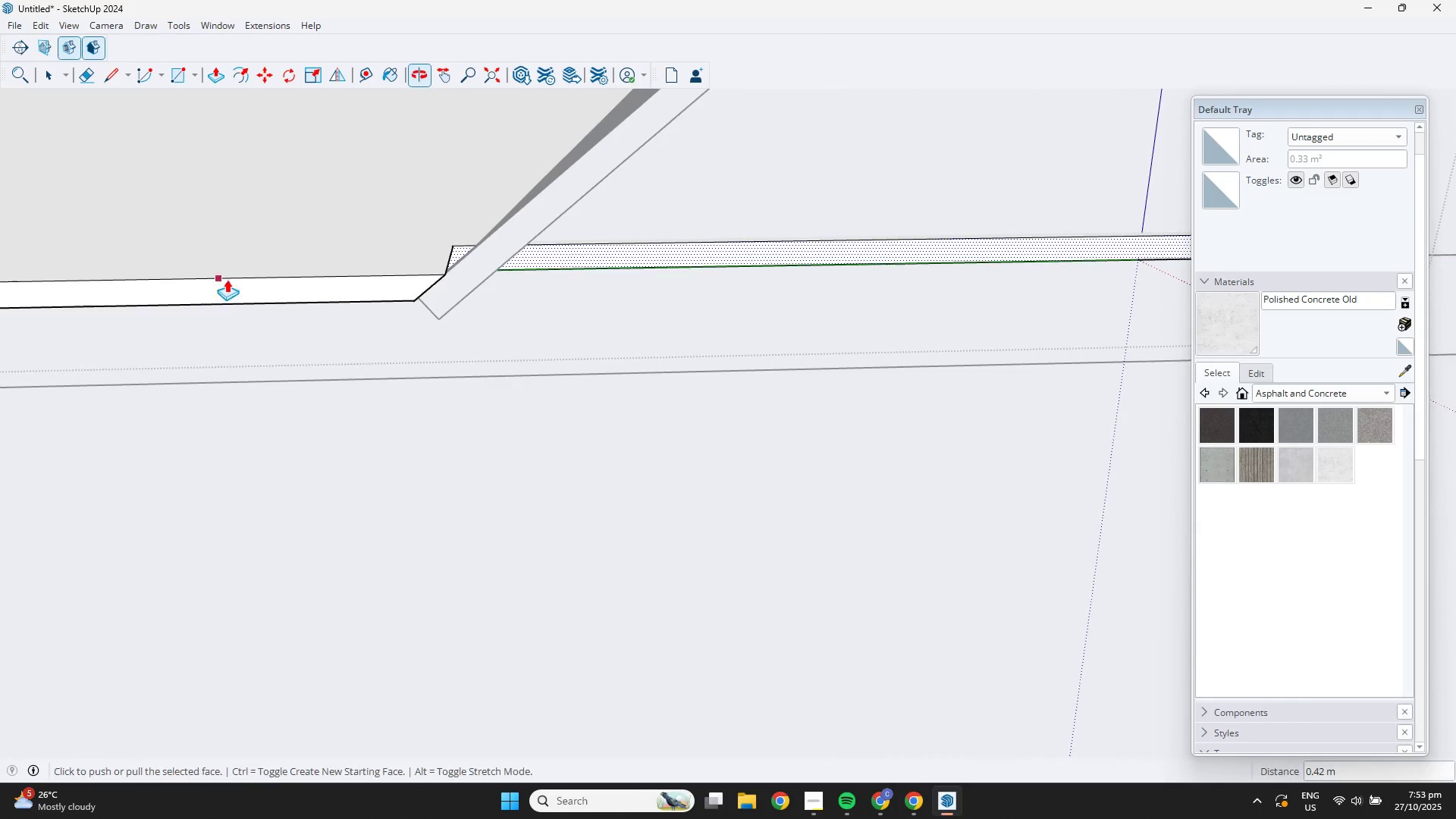 
key(Space)
 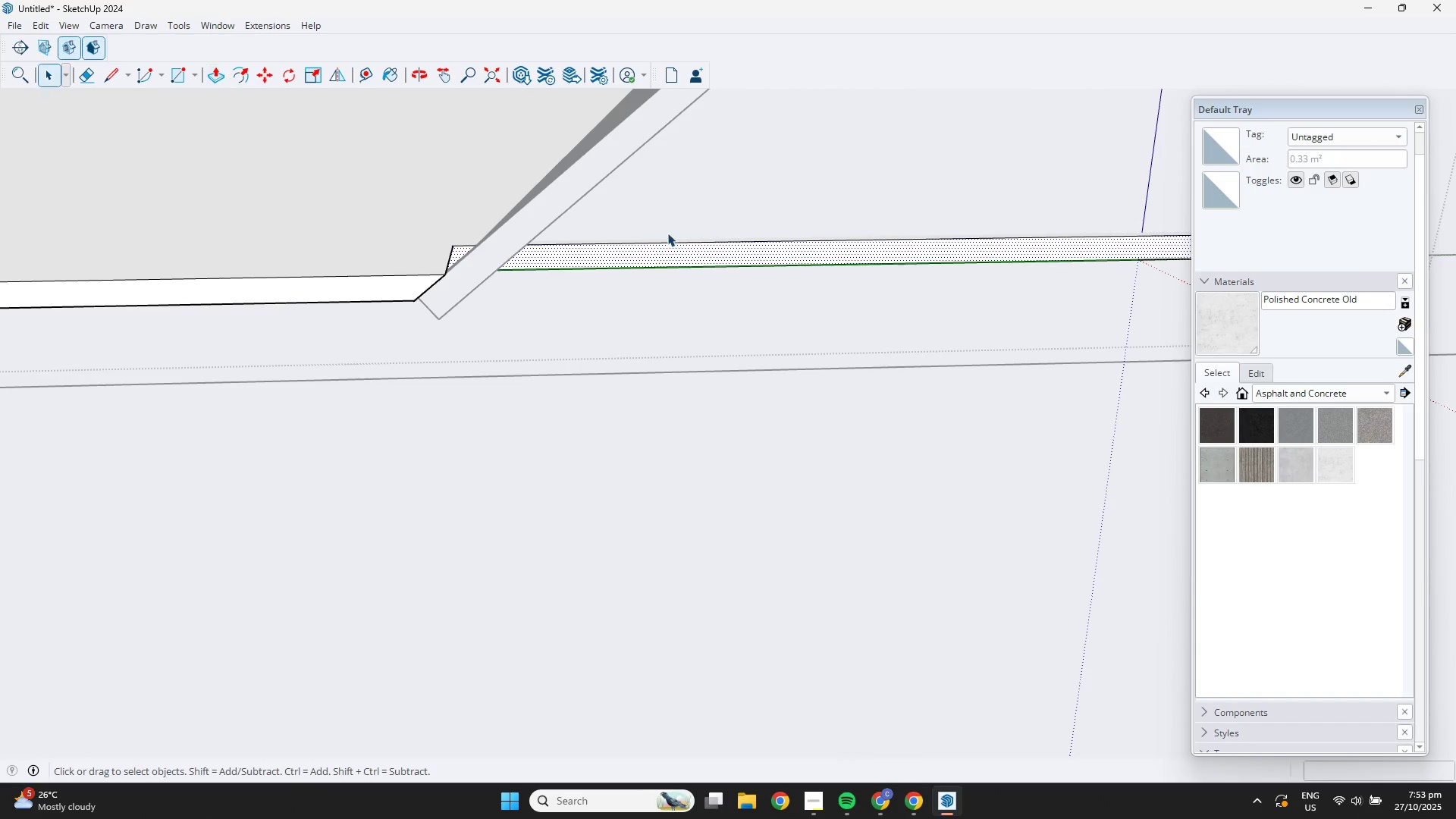 
left_click([667, 233])
 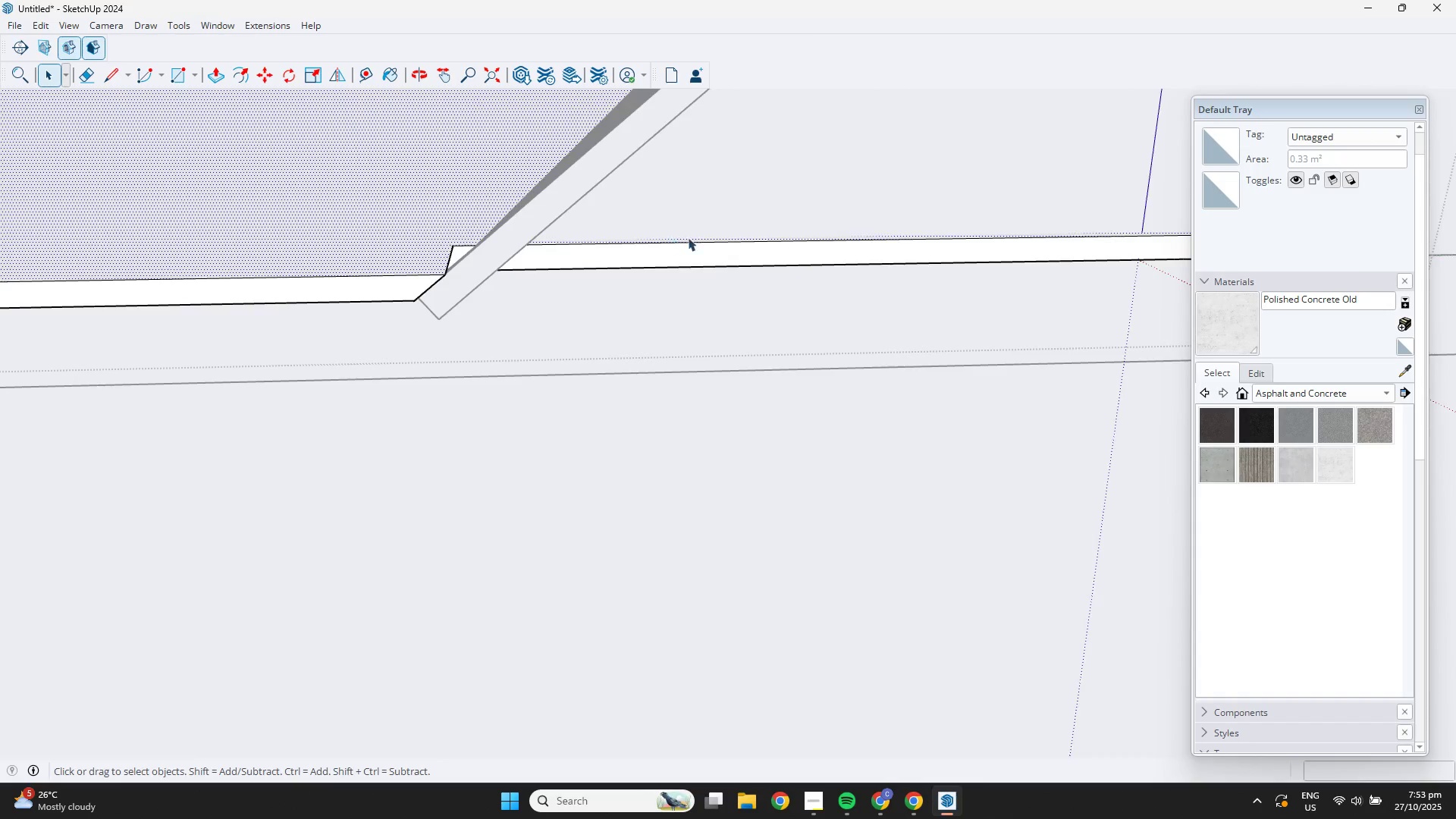 
scroll: coordinate [698, 238], scroll_direction: down, amount: 1.0
 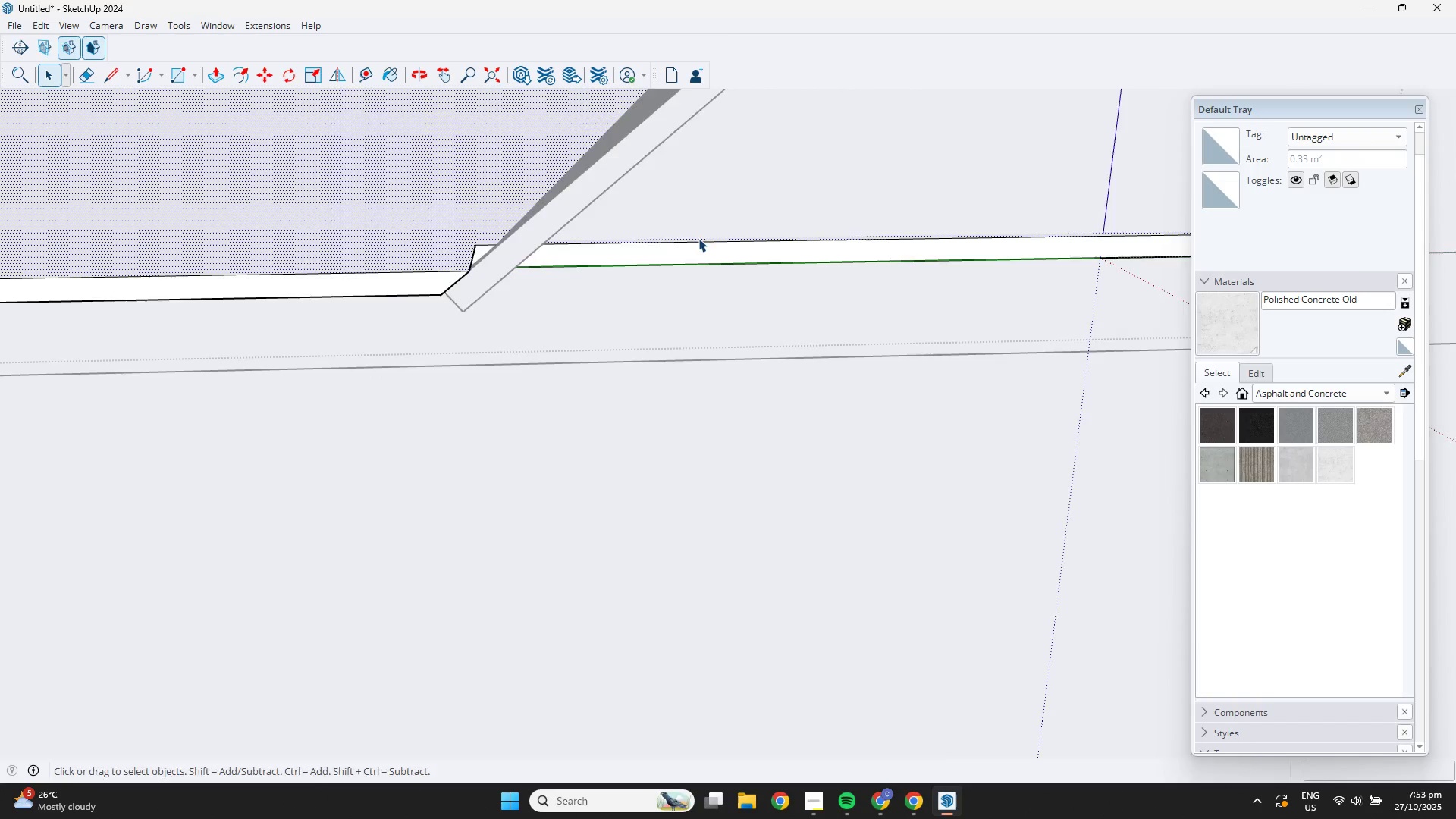 
key(Shift+ShiftLeft)
 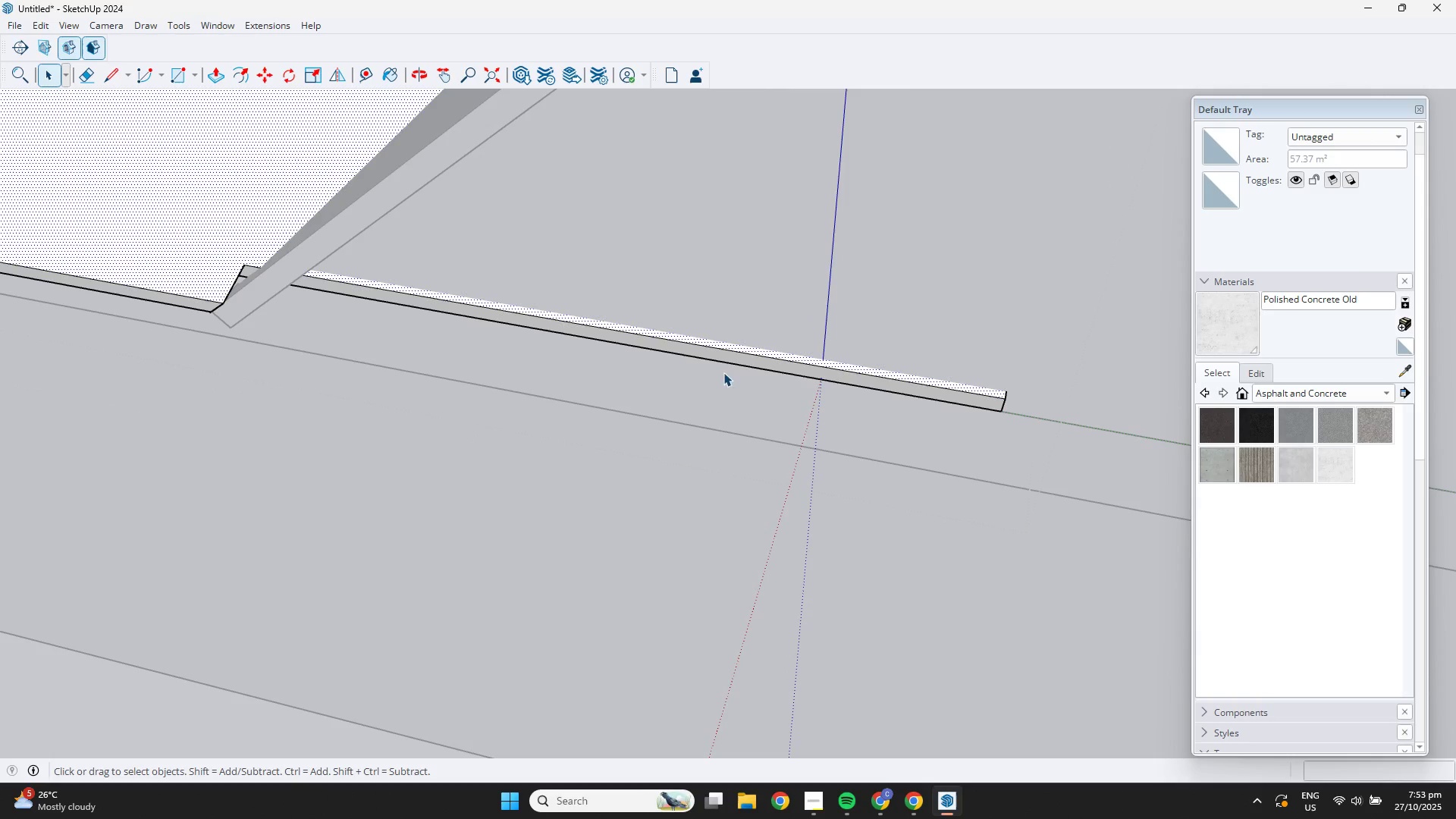 
scroll: coordinate [915, 364], scroll_direction: up, amount: 2.0
 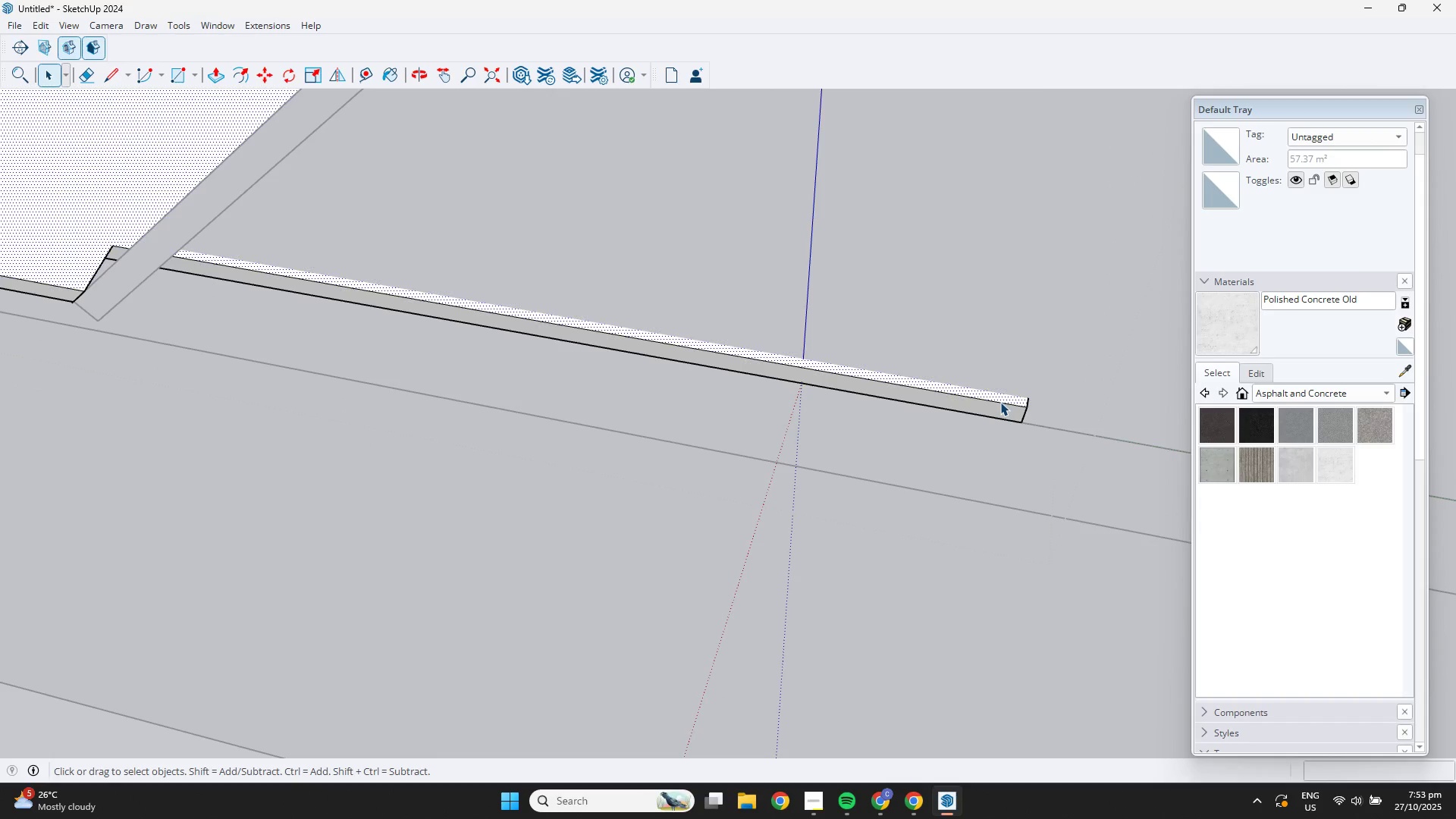 
double_click([1000, 402])
 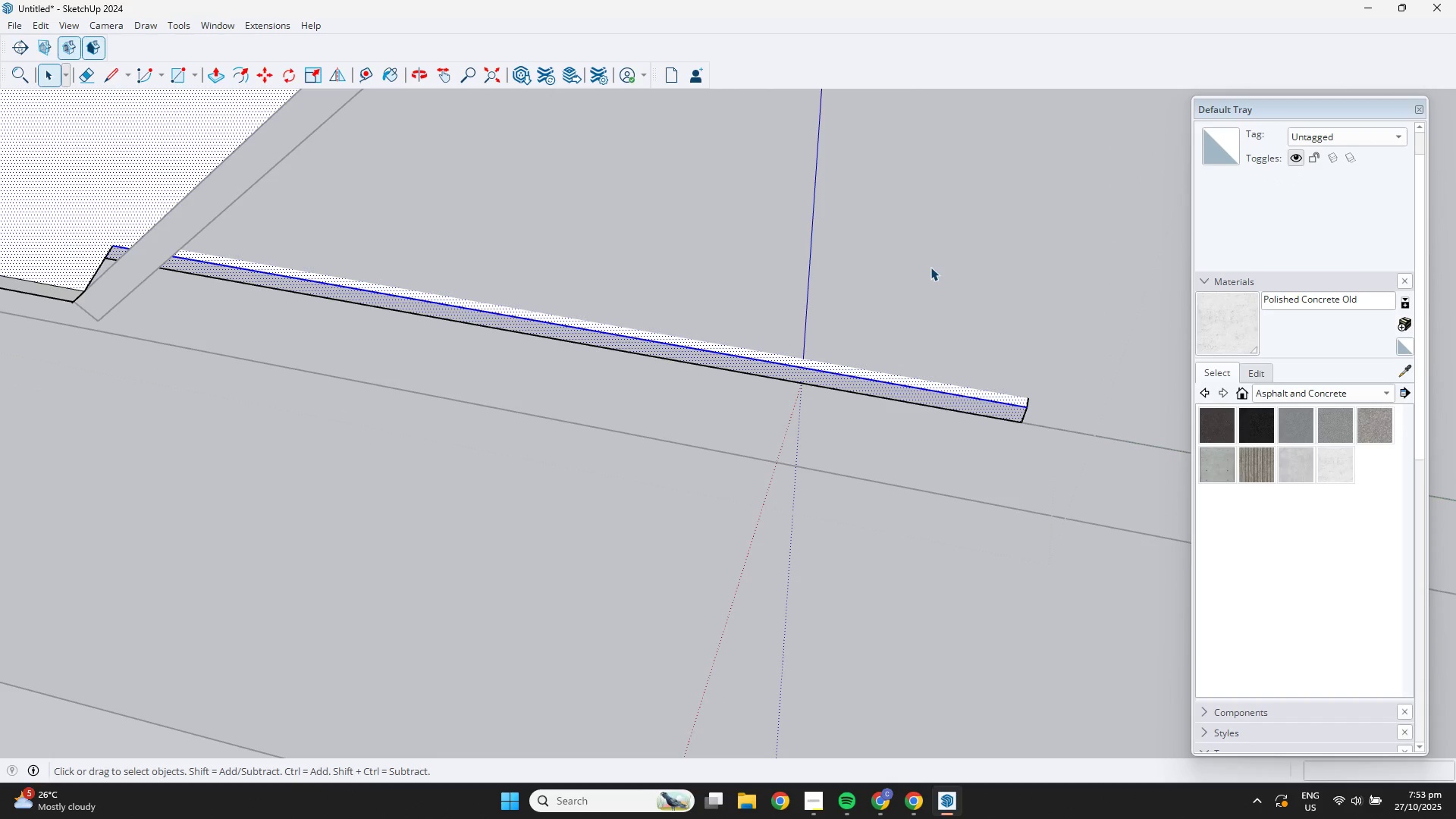 
right_click([645, 343])
 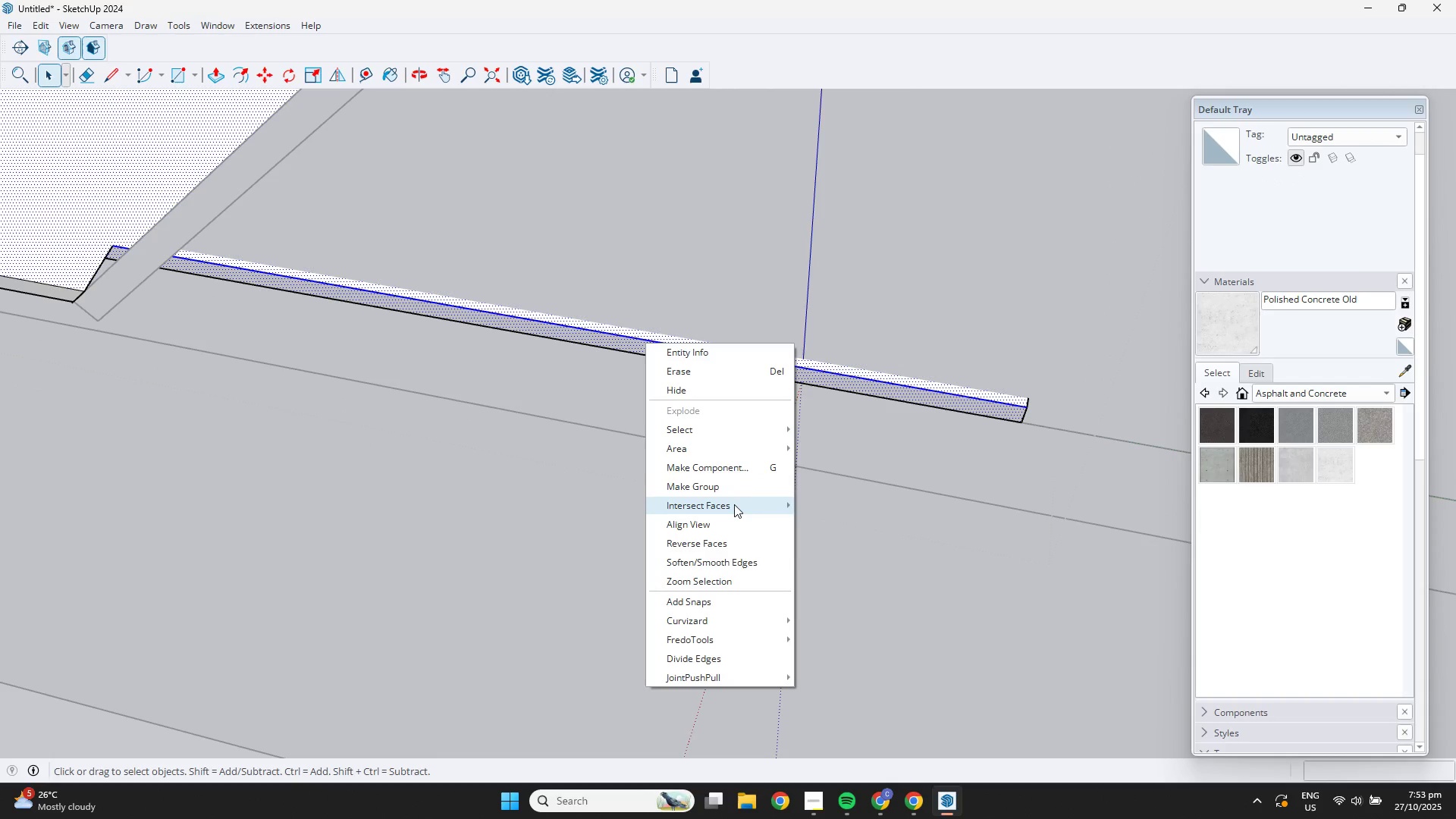 
left_click([734, 504])
 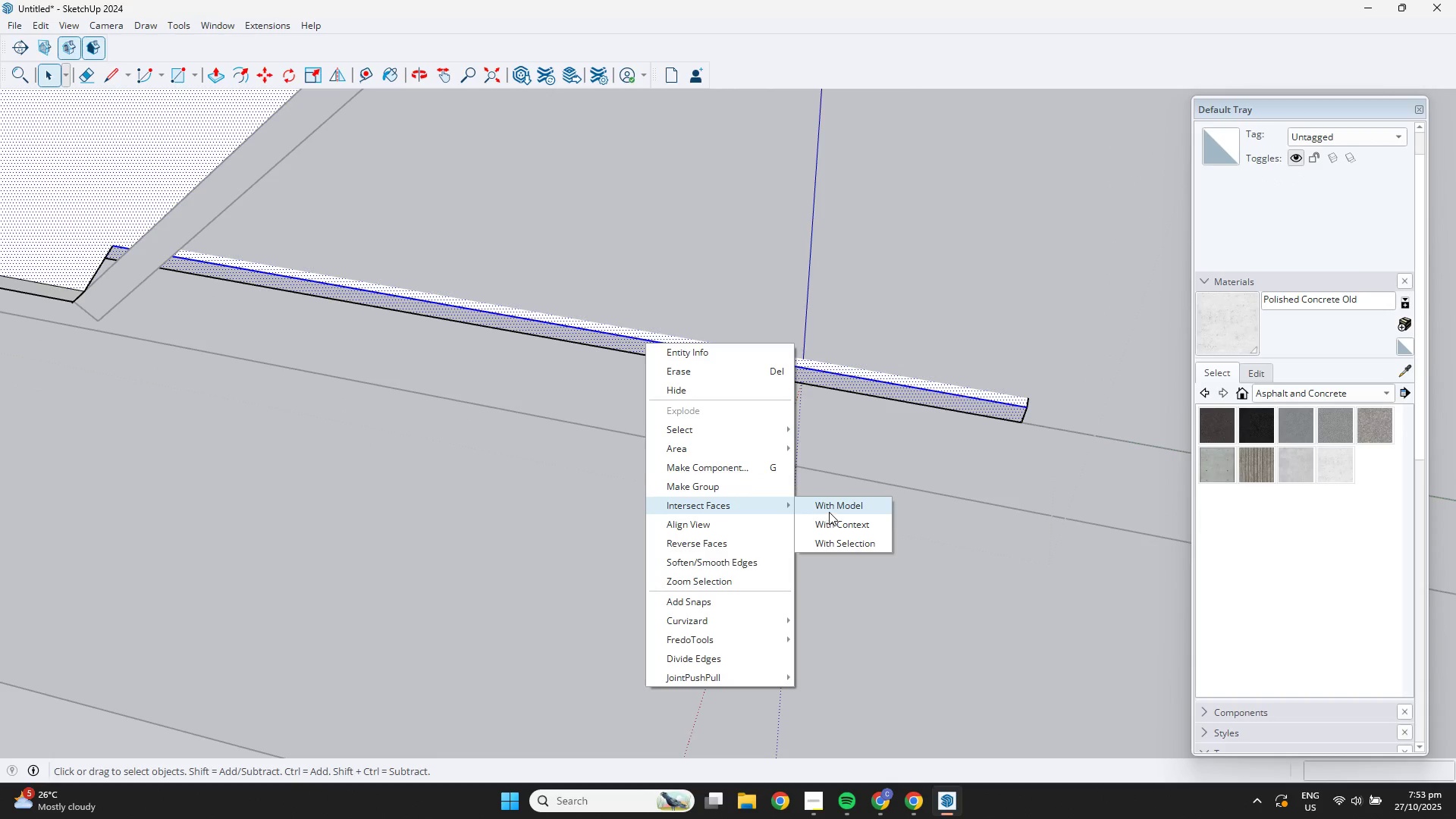 
left_click([829, 512])
 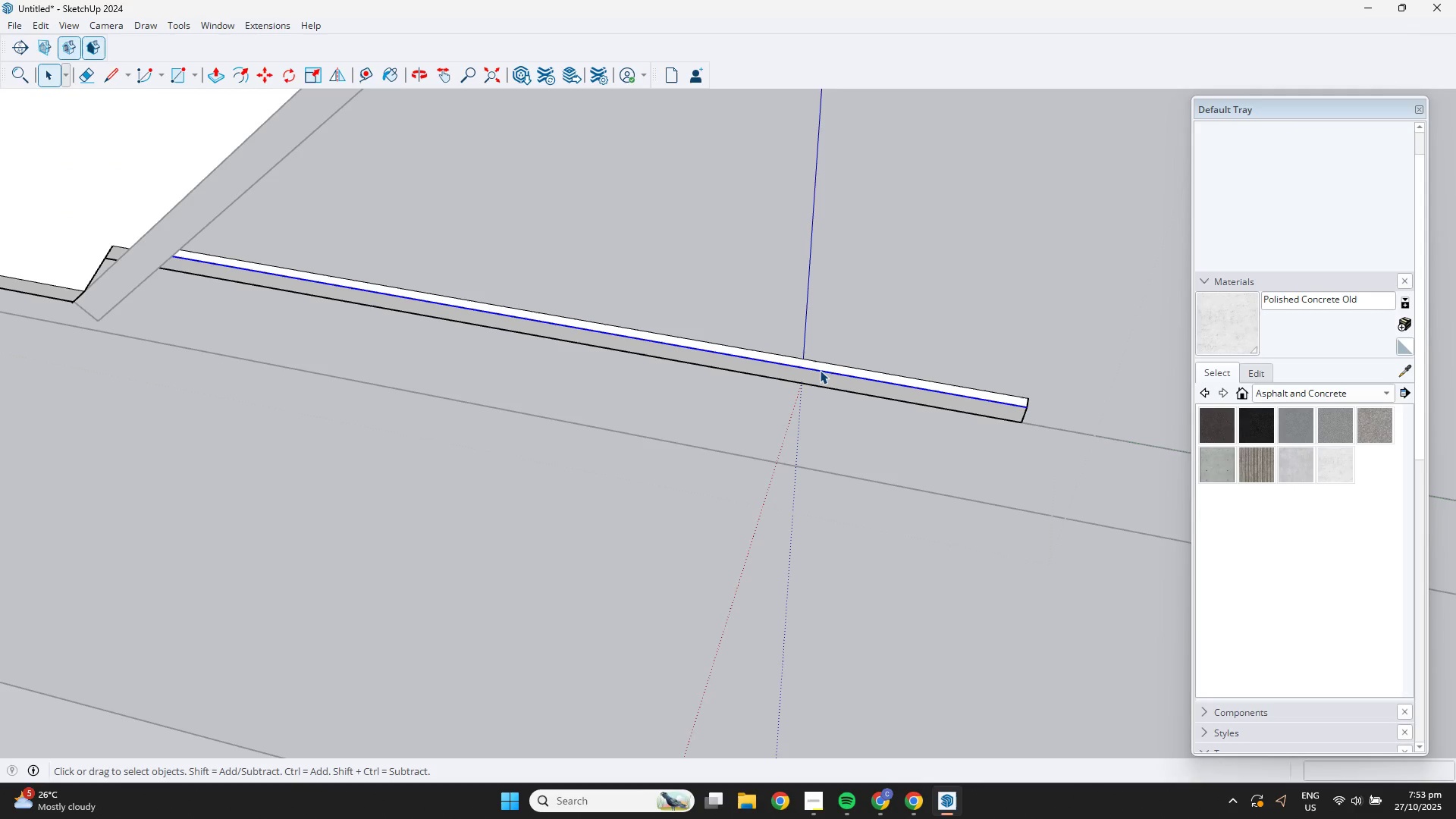 
double_click([817, 369])
 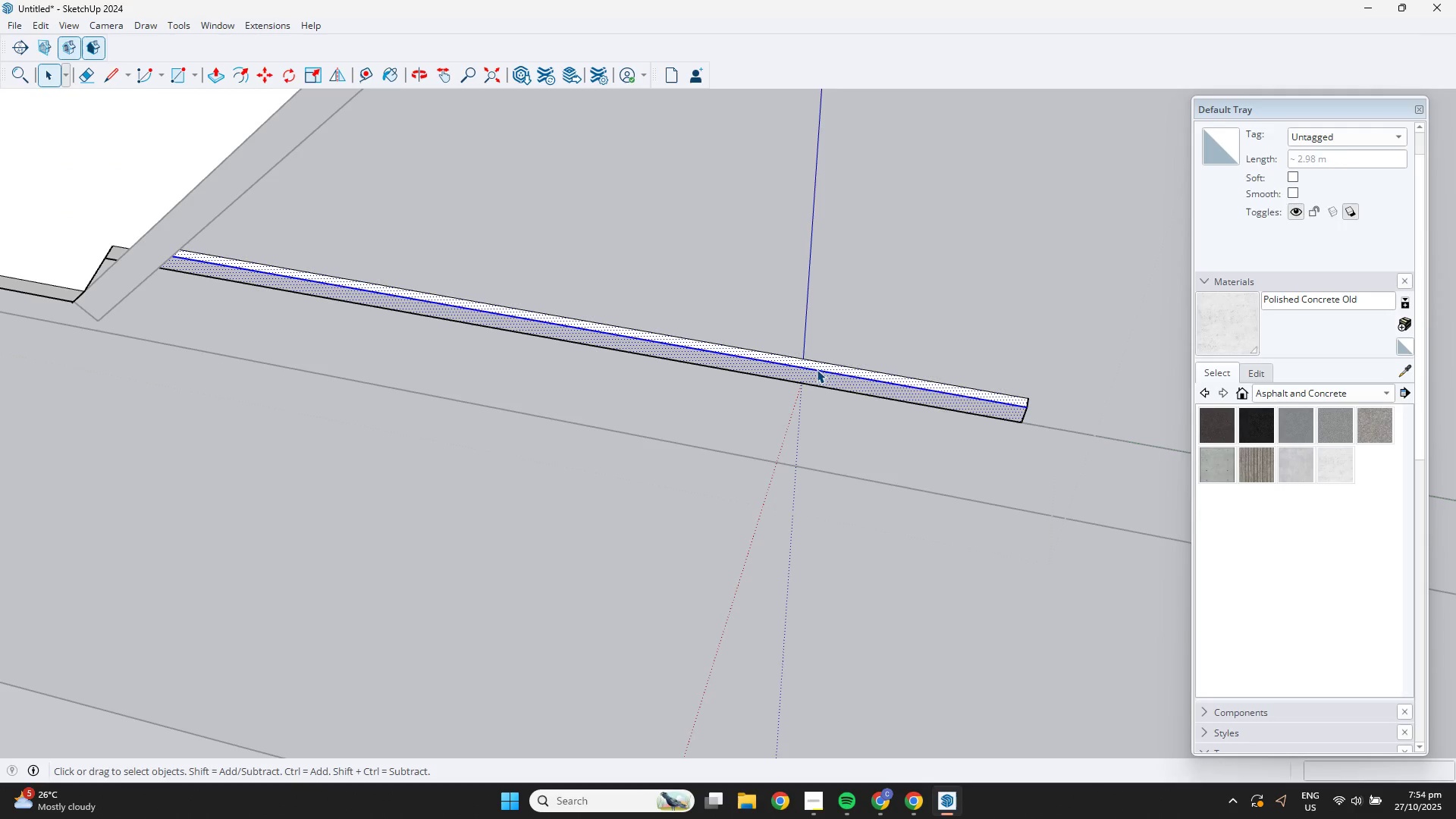 
right_click([817, 369])
 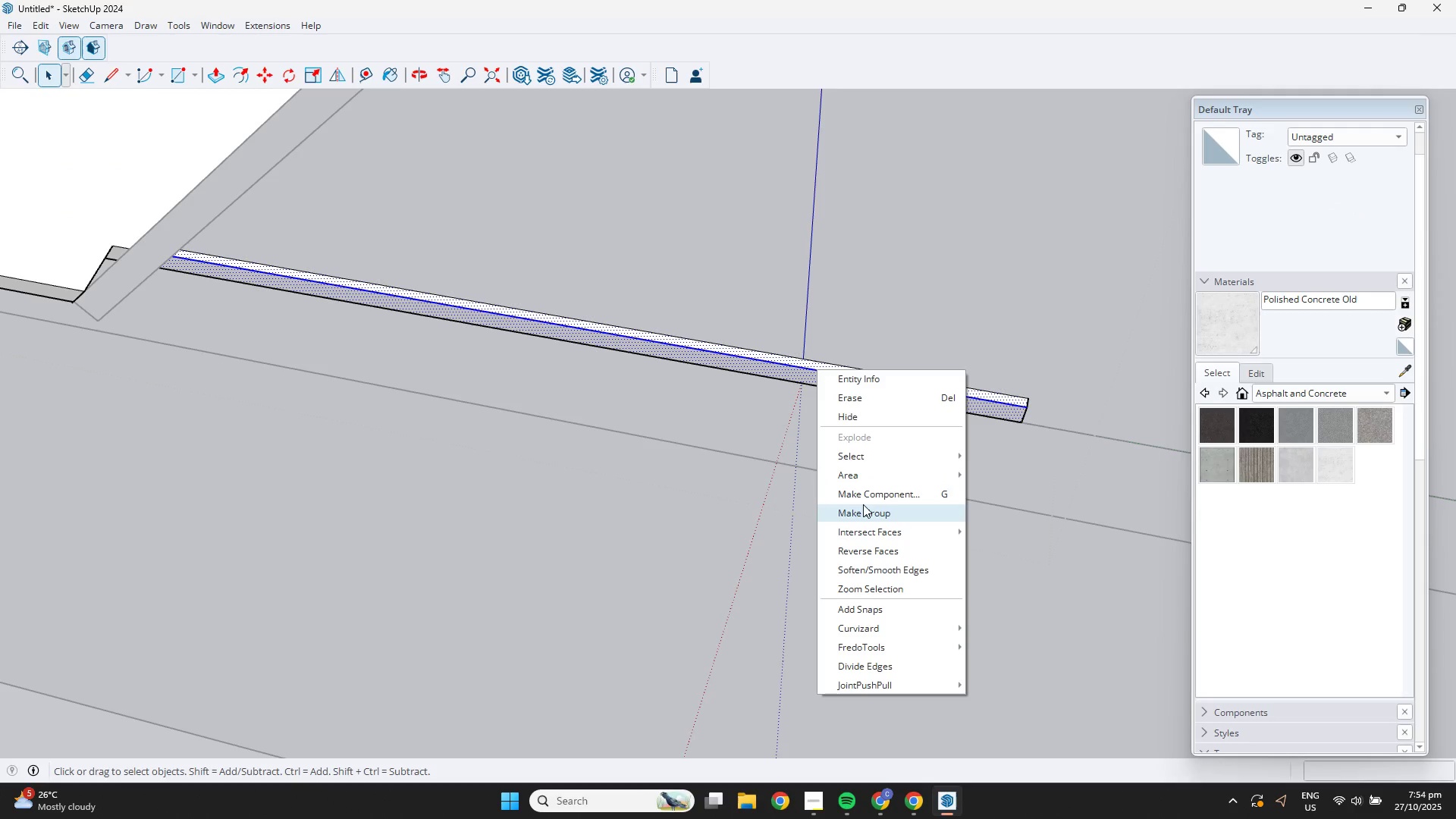 
left_click([861, 510])
 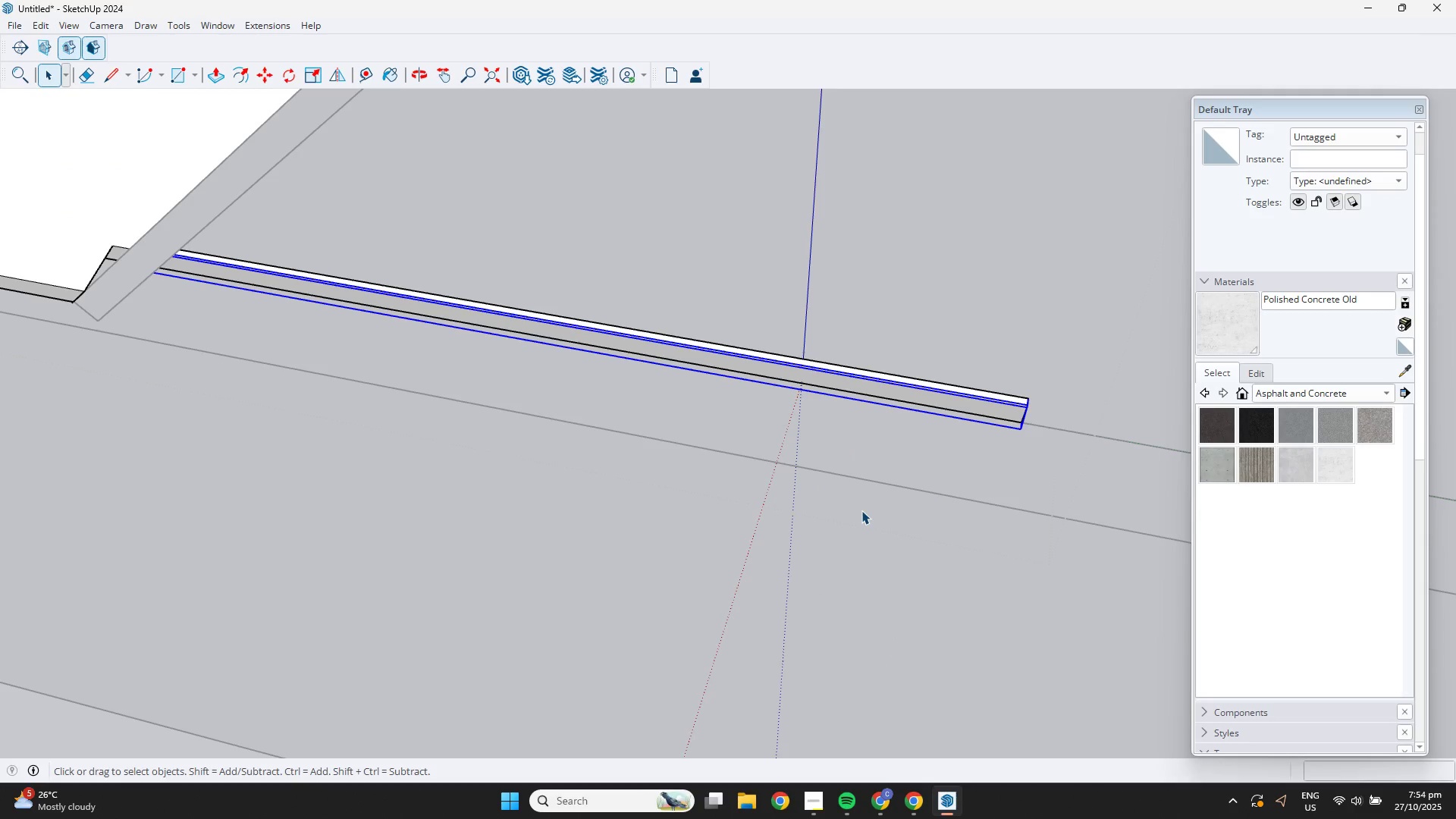 
key(Delete)
 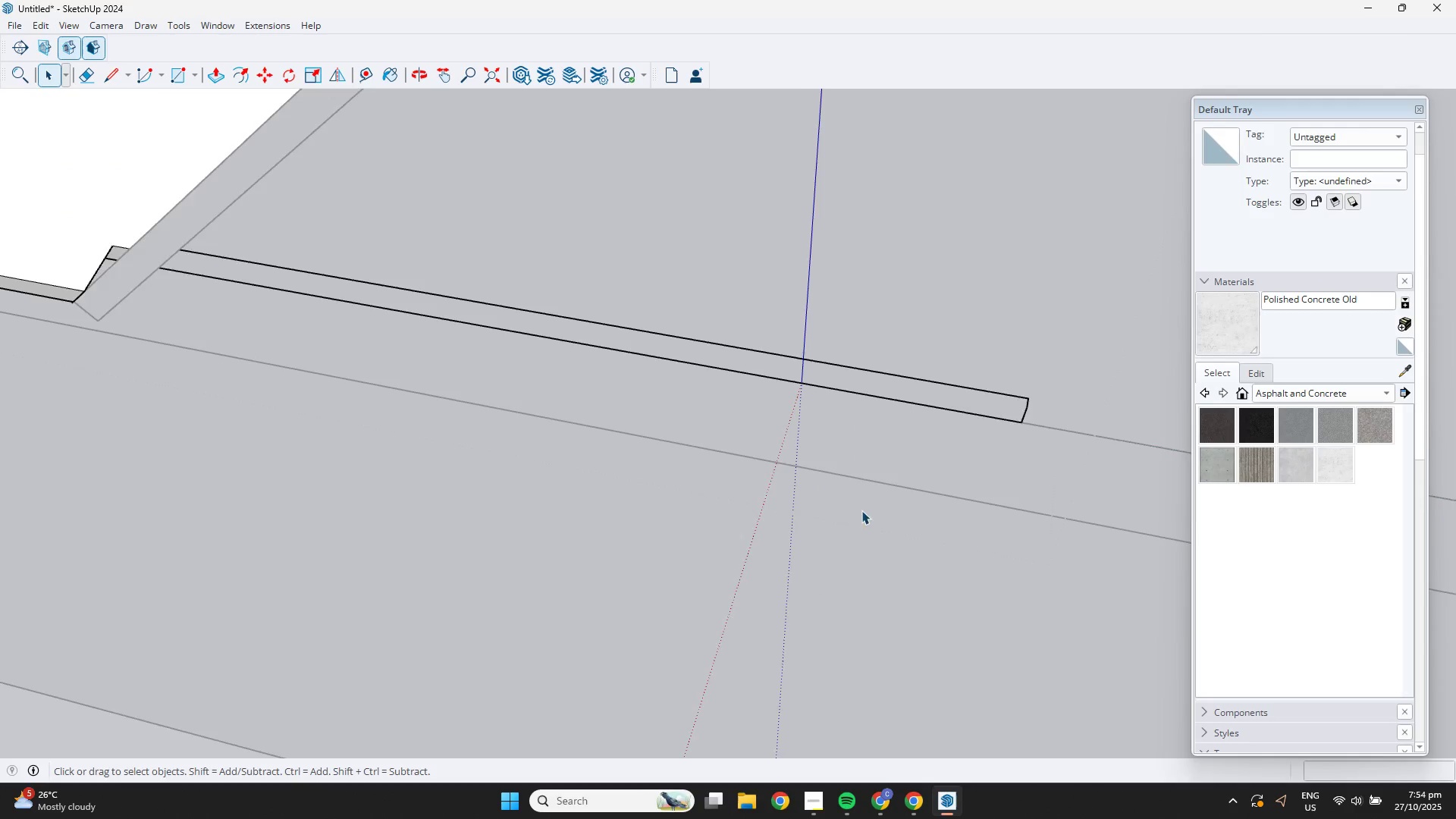 
scroll: coordinate [537, 431], scroll_direction: down, amount: 5.0
 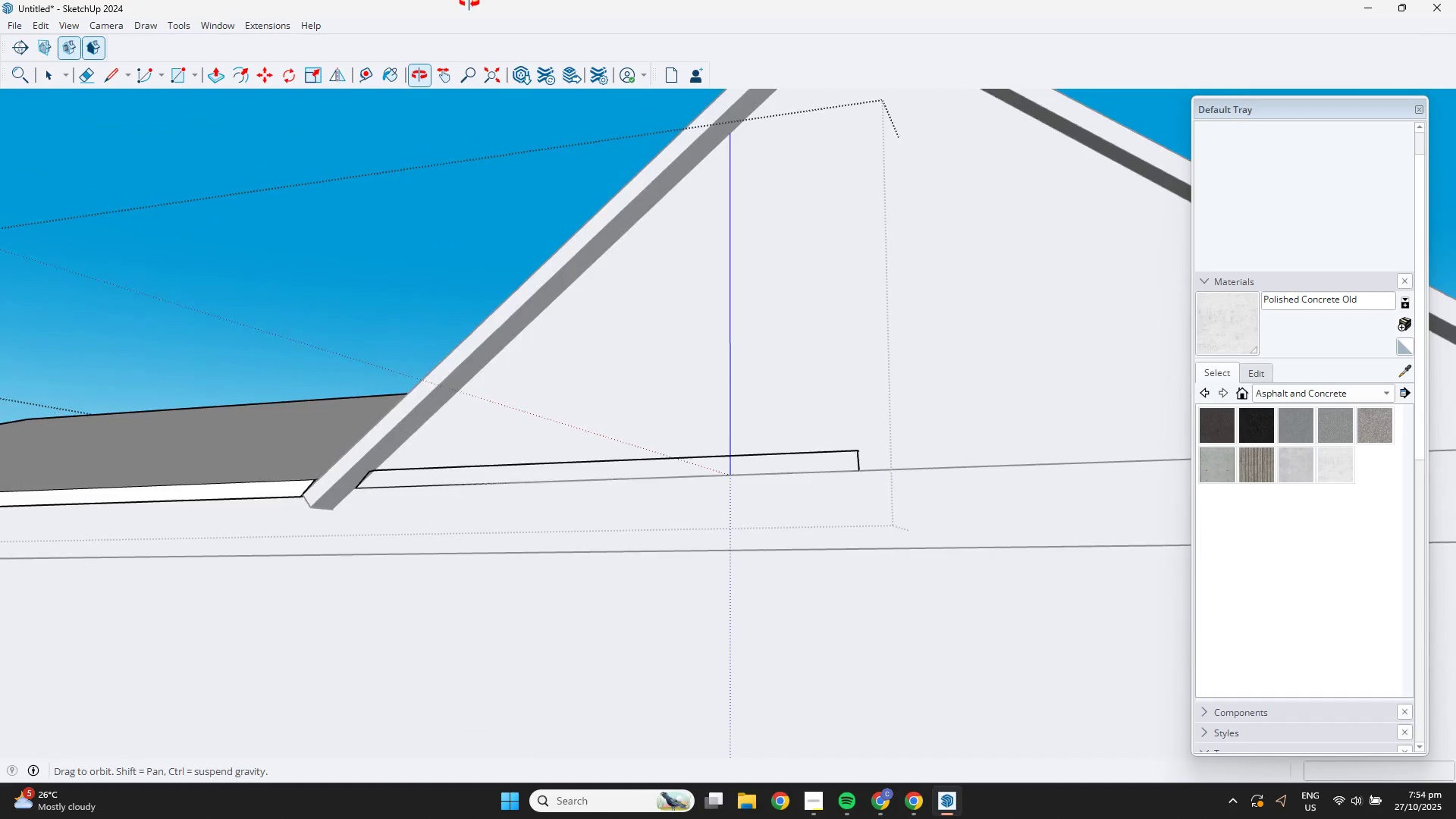 
scroll: coordinate [912, 435], scroll_direction: up, amount: 4.0
 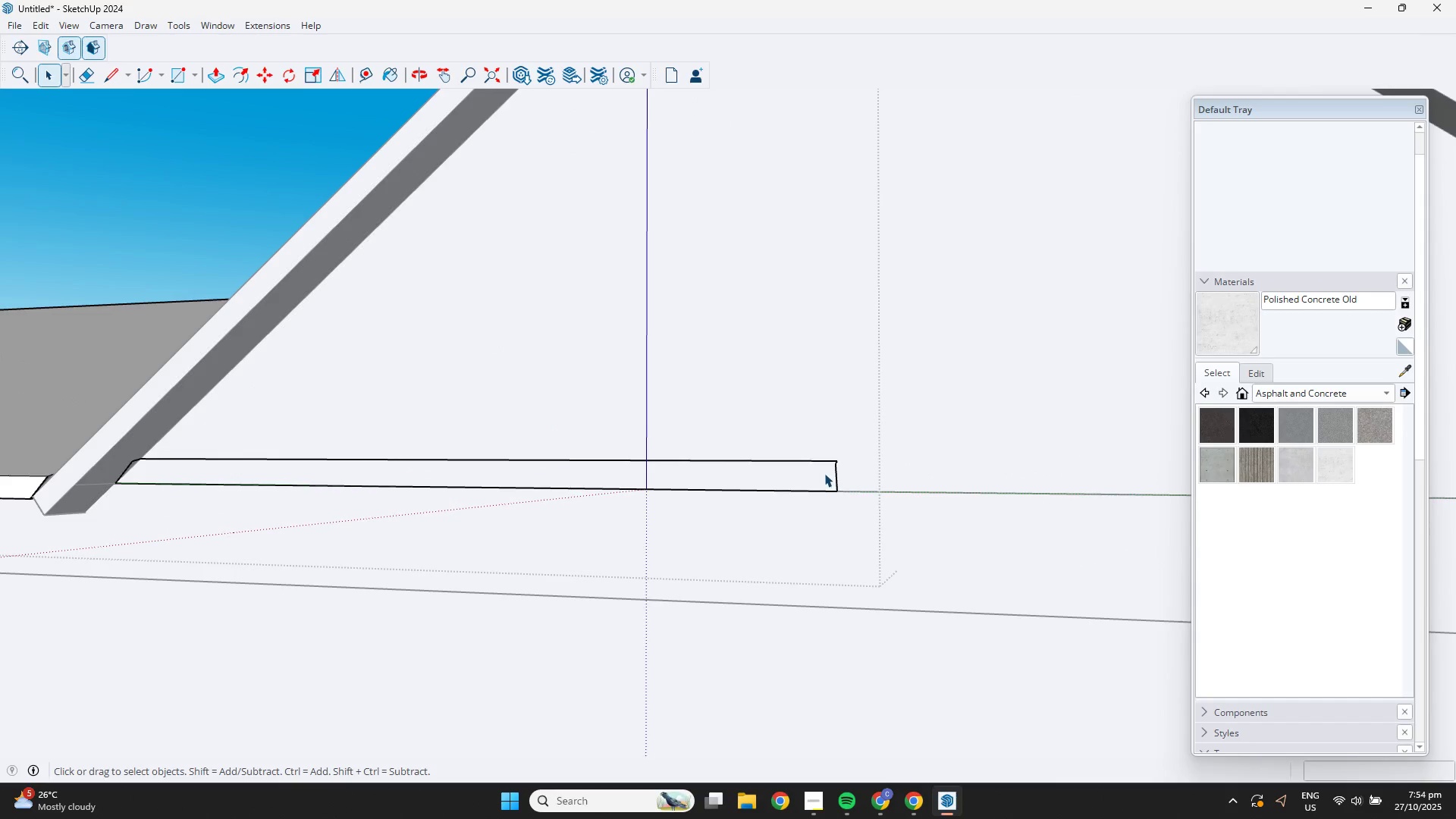 
double_click([824, 473])
 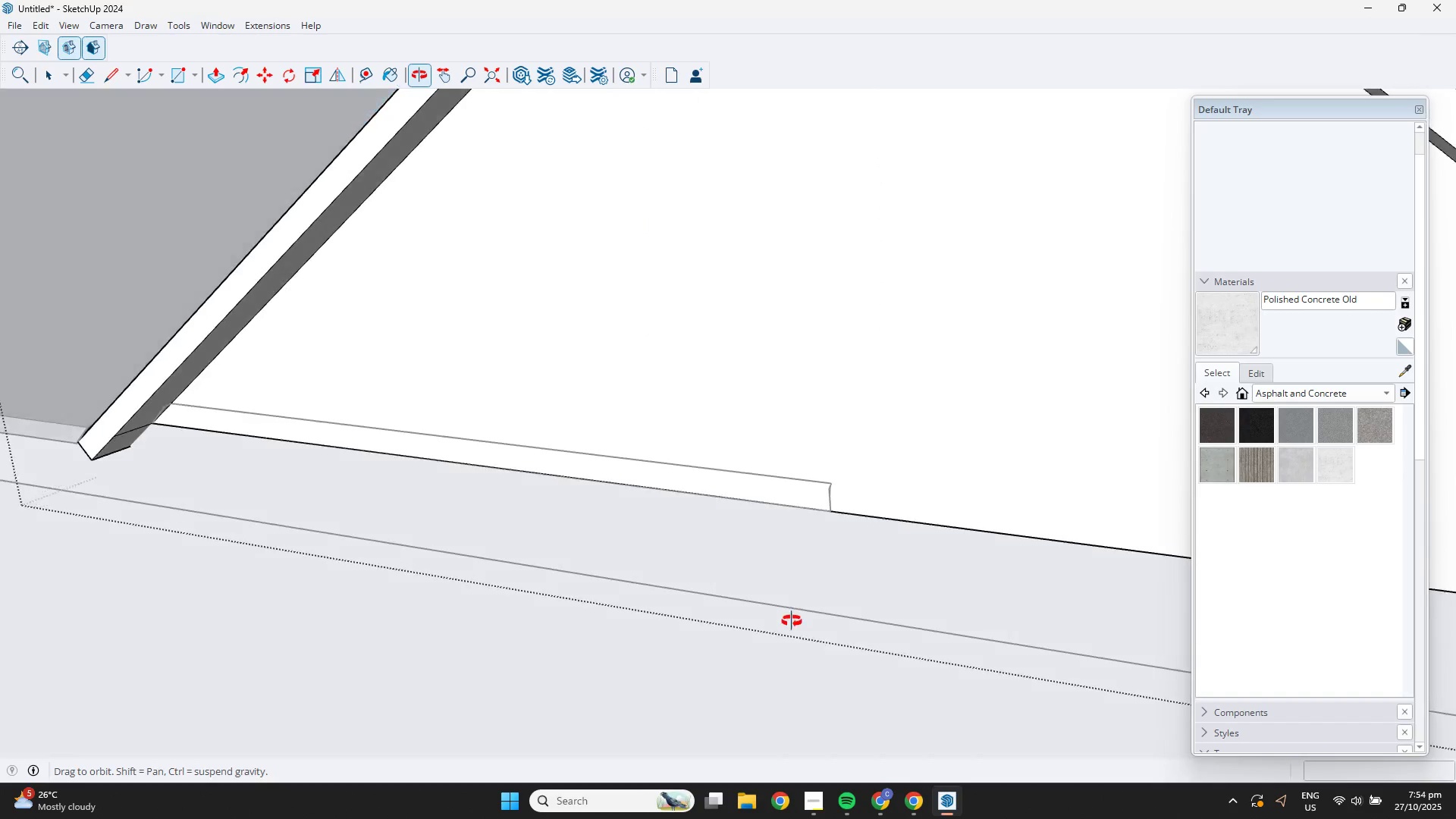 
scroll: coordinate [807, 644], scroll_direction: down, amount: 1.0
 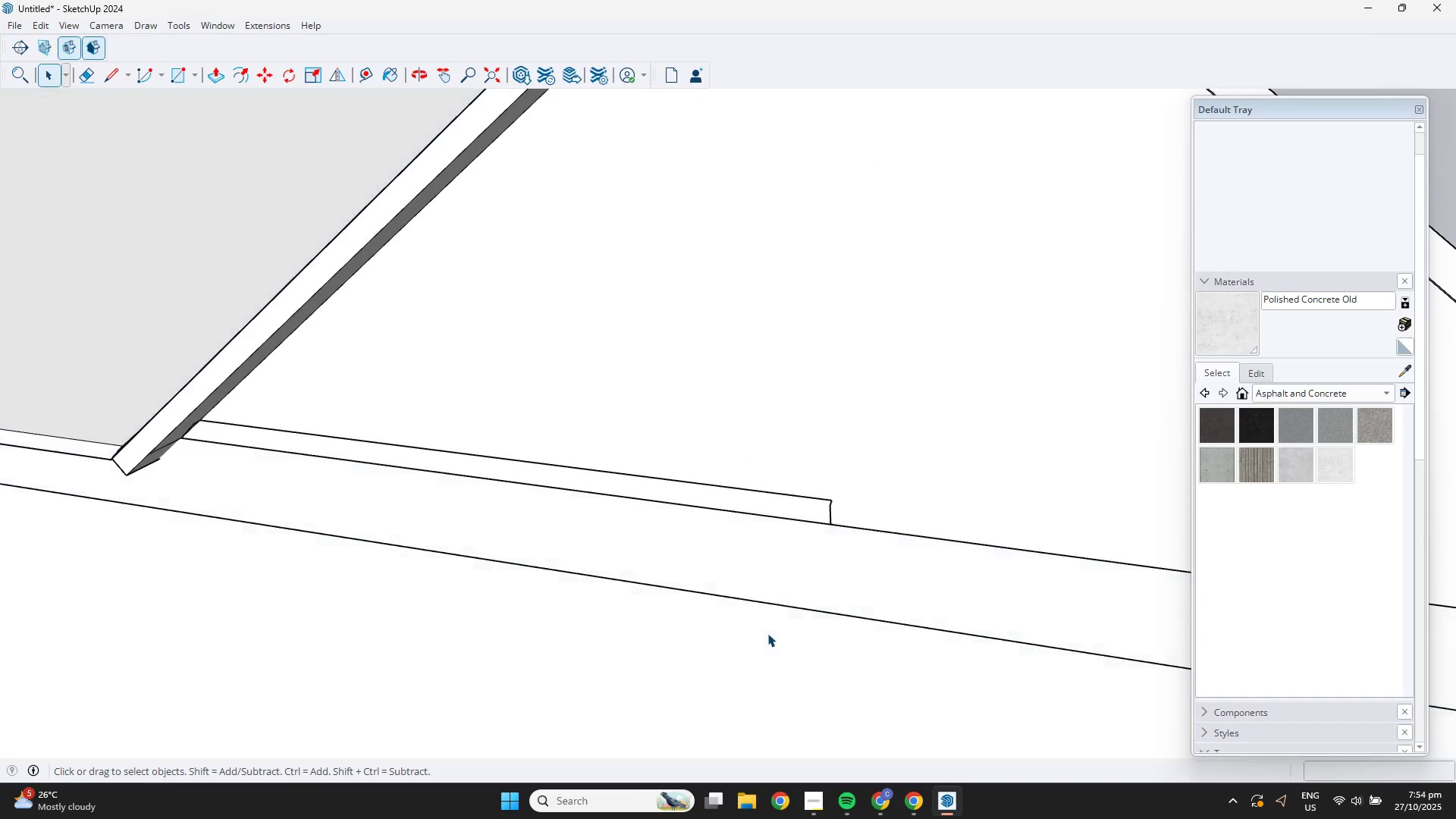 
double_click([767, 633])
 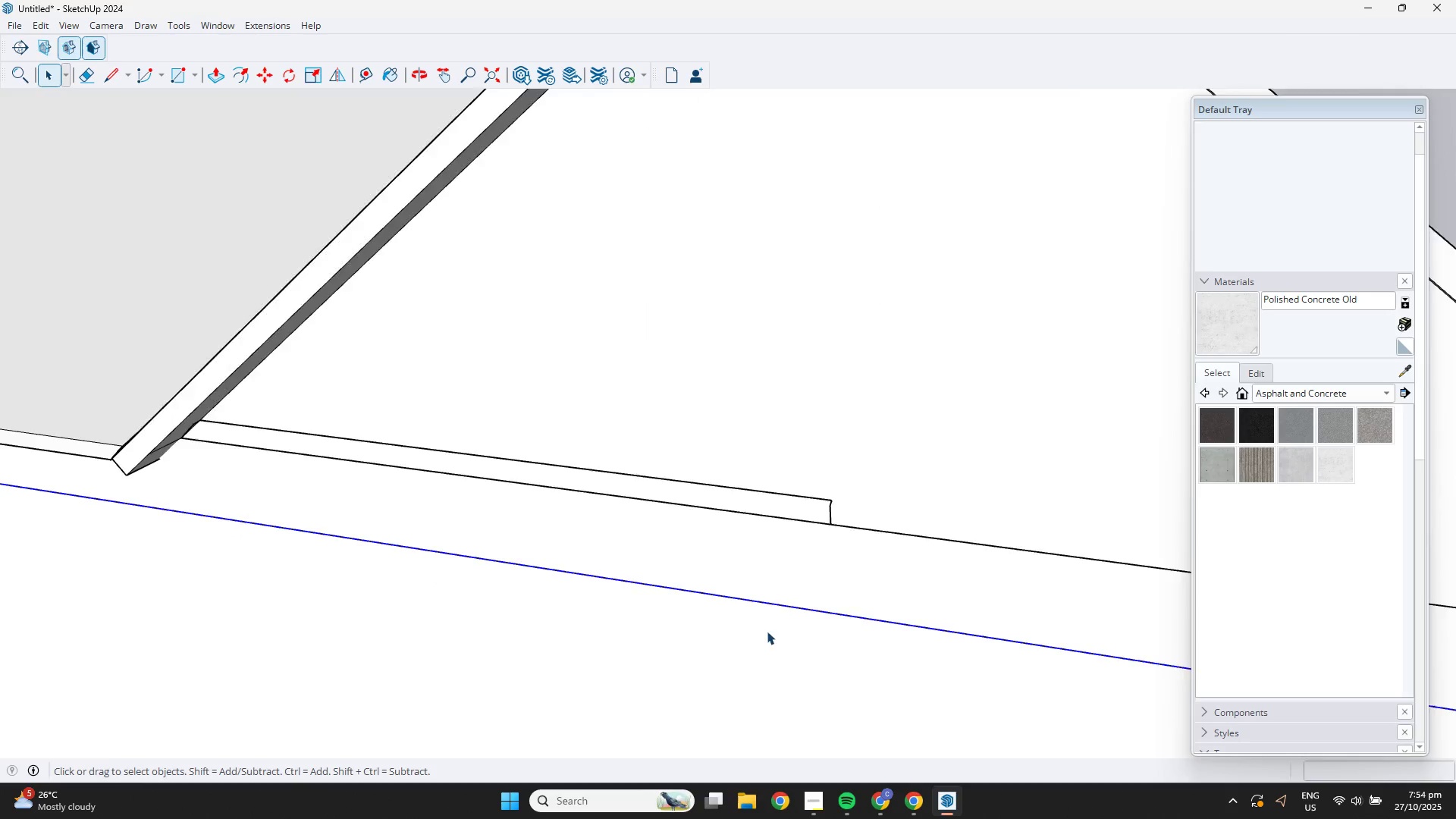 
scroll: coordinate [442, 481], scroll_direction: down, amount: 15.0
 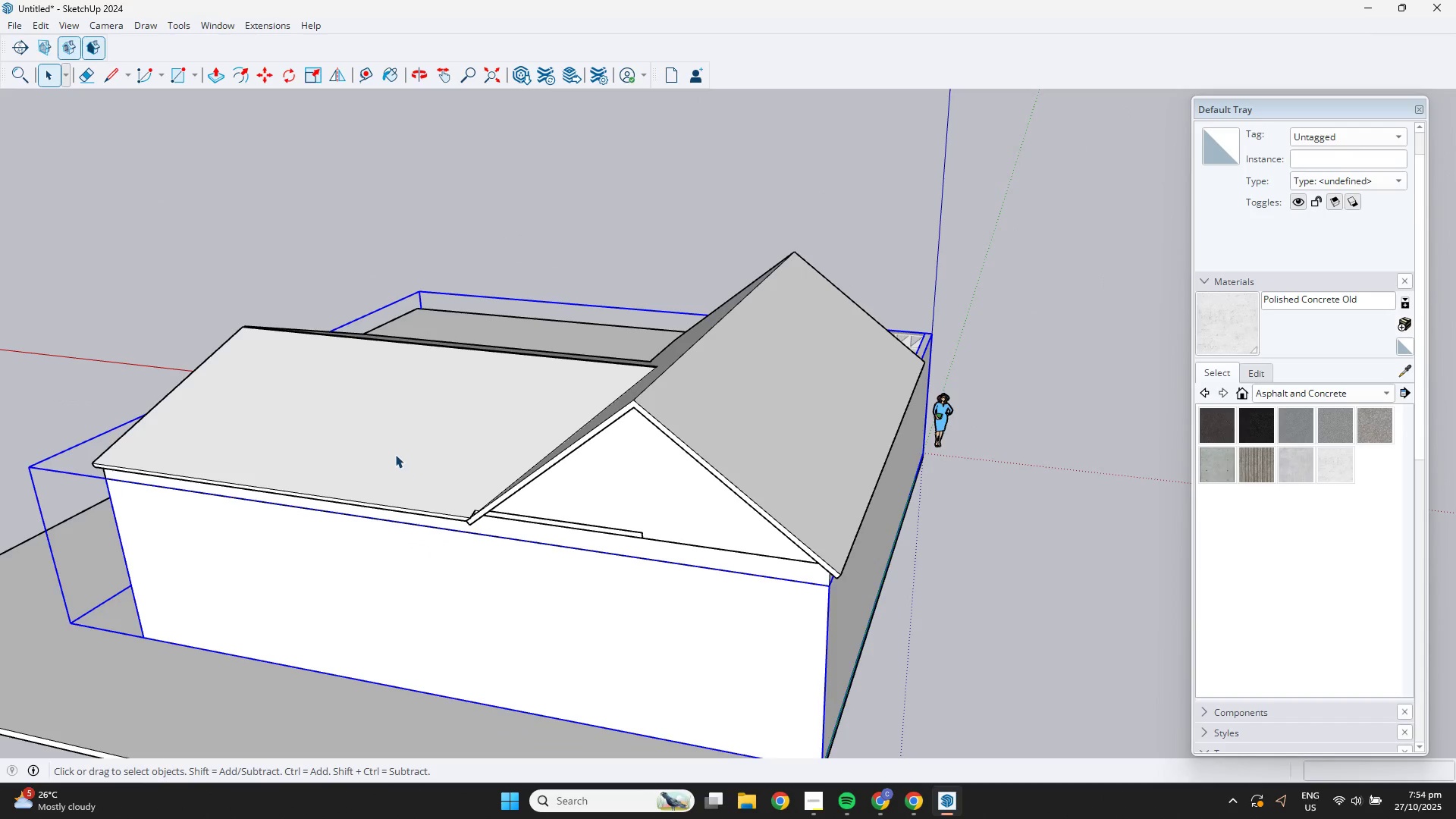 
left_click([395, 454])
 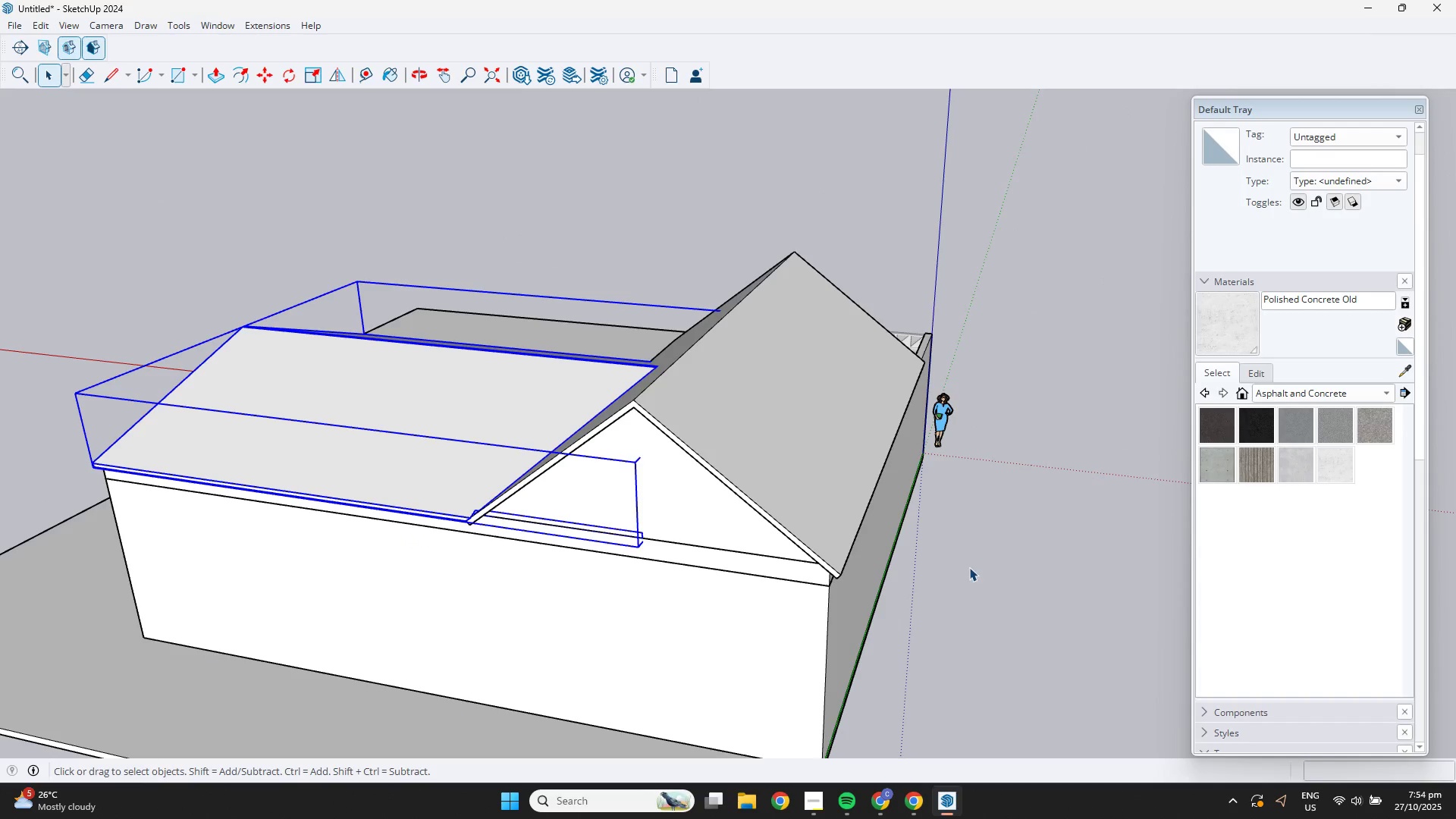 
left_click([971, 568])
 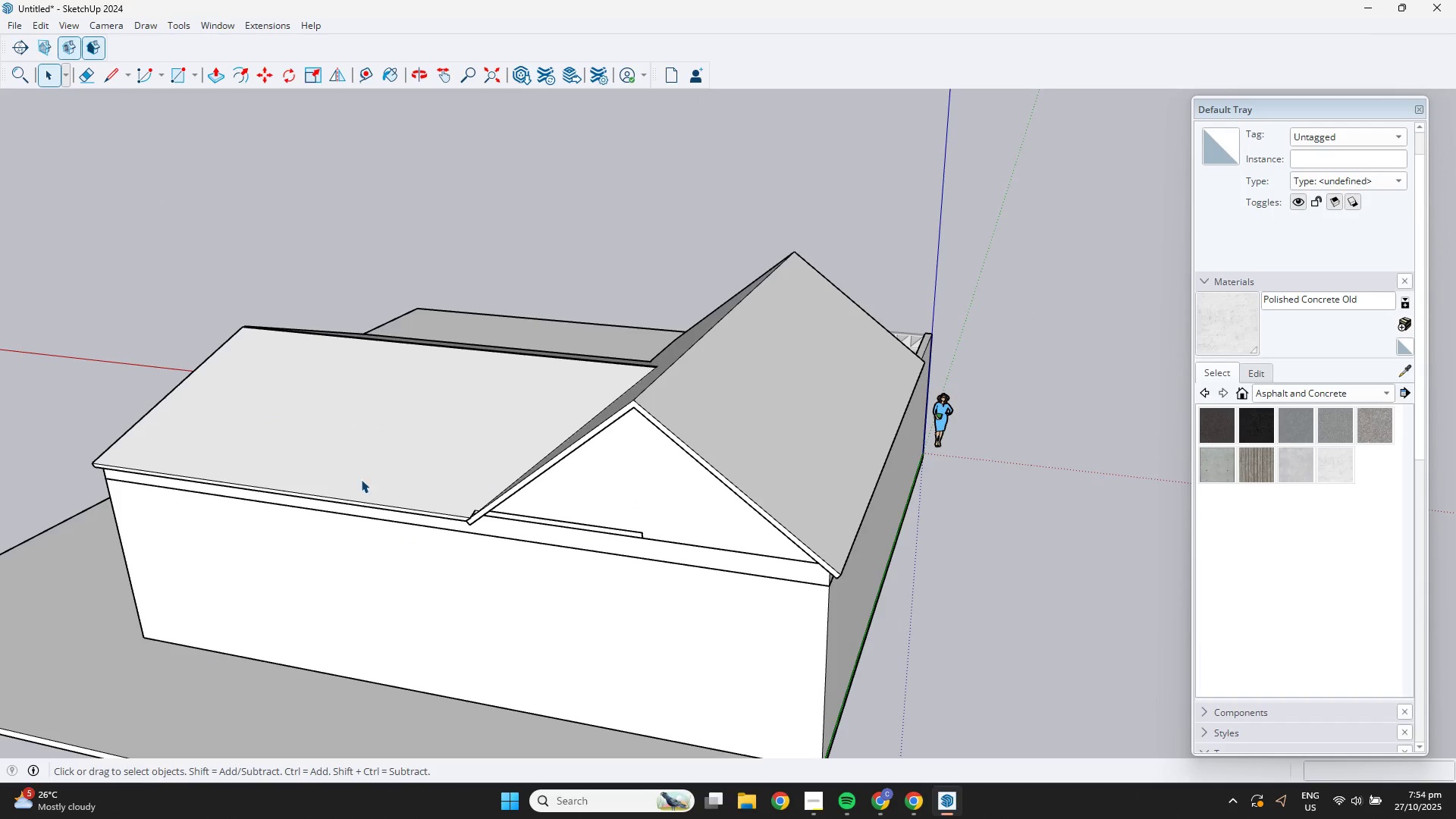 
scroll: coordinate [733, 585], scroll_direction: up, amount: 23.0
 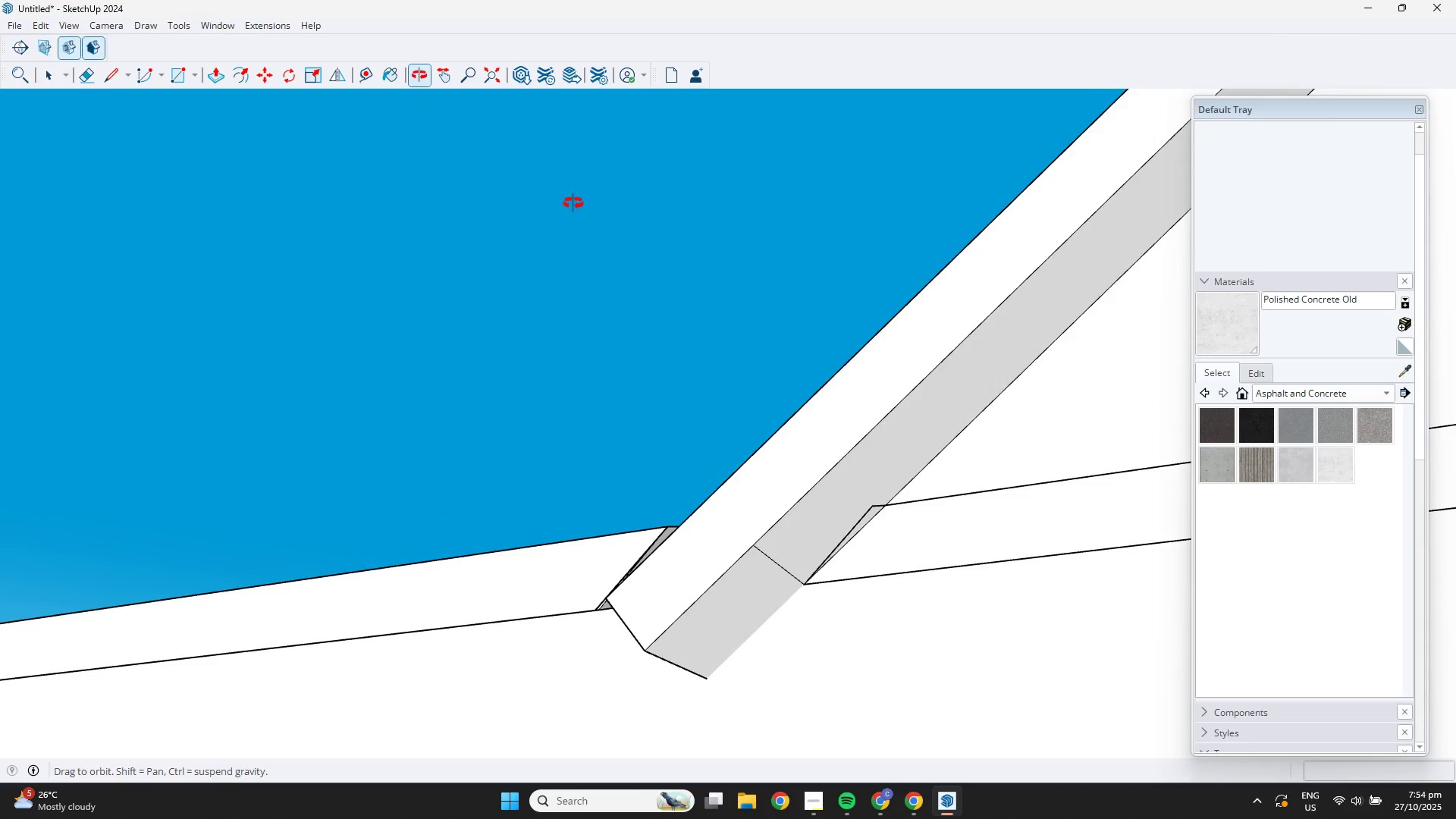 
scroll: coordinate [570, 511], scroll_direction: down, amount: 27.0
 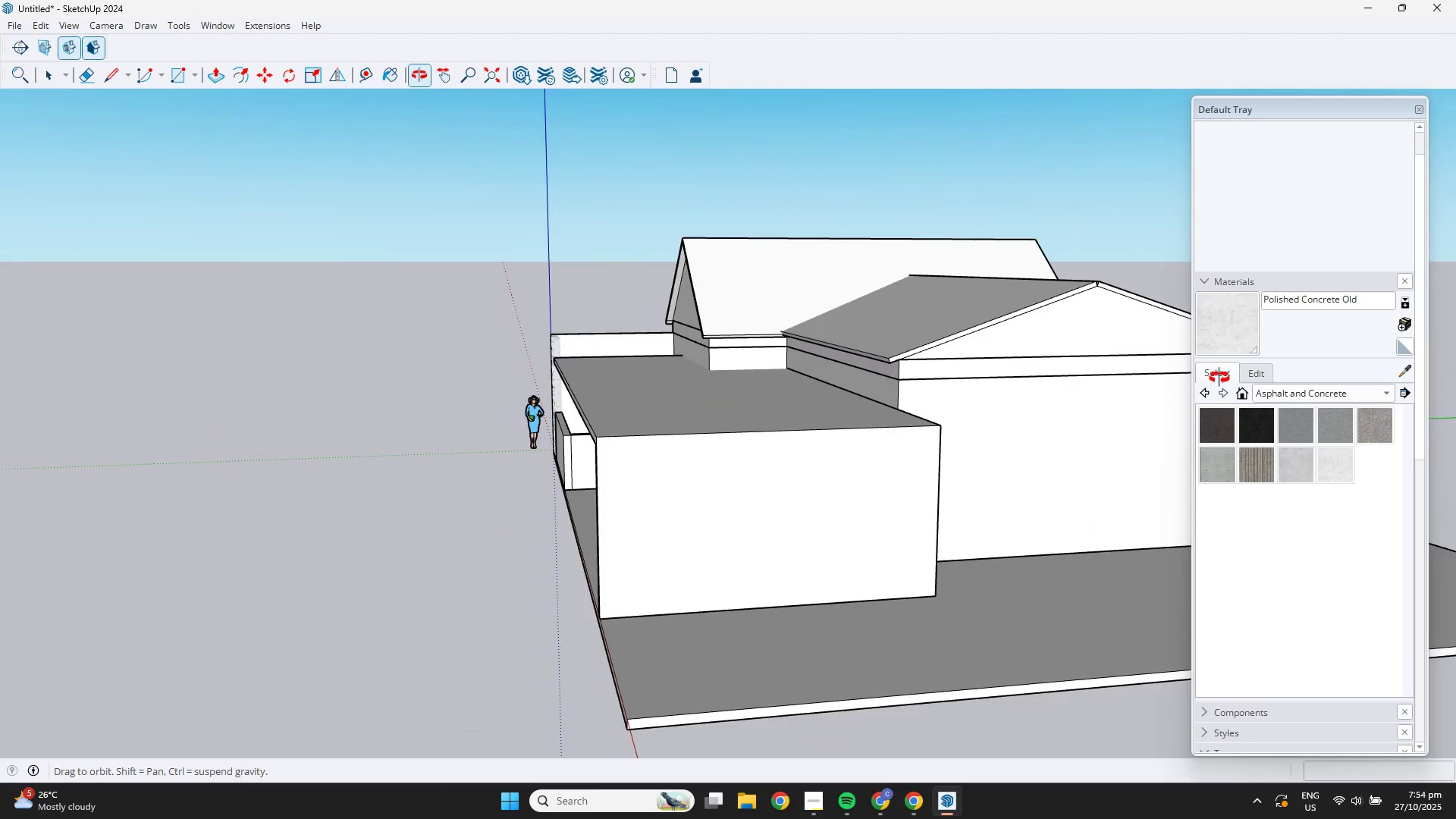 
key(Shift+ShiftLeft)
 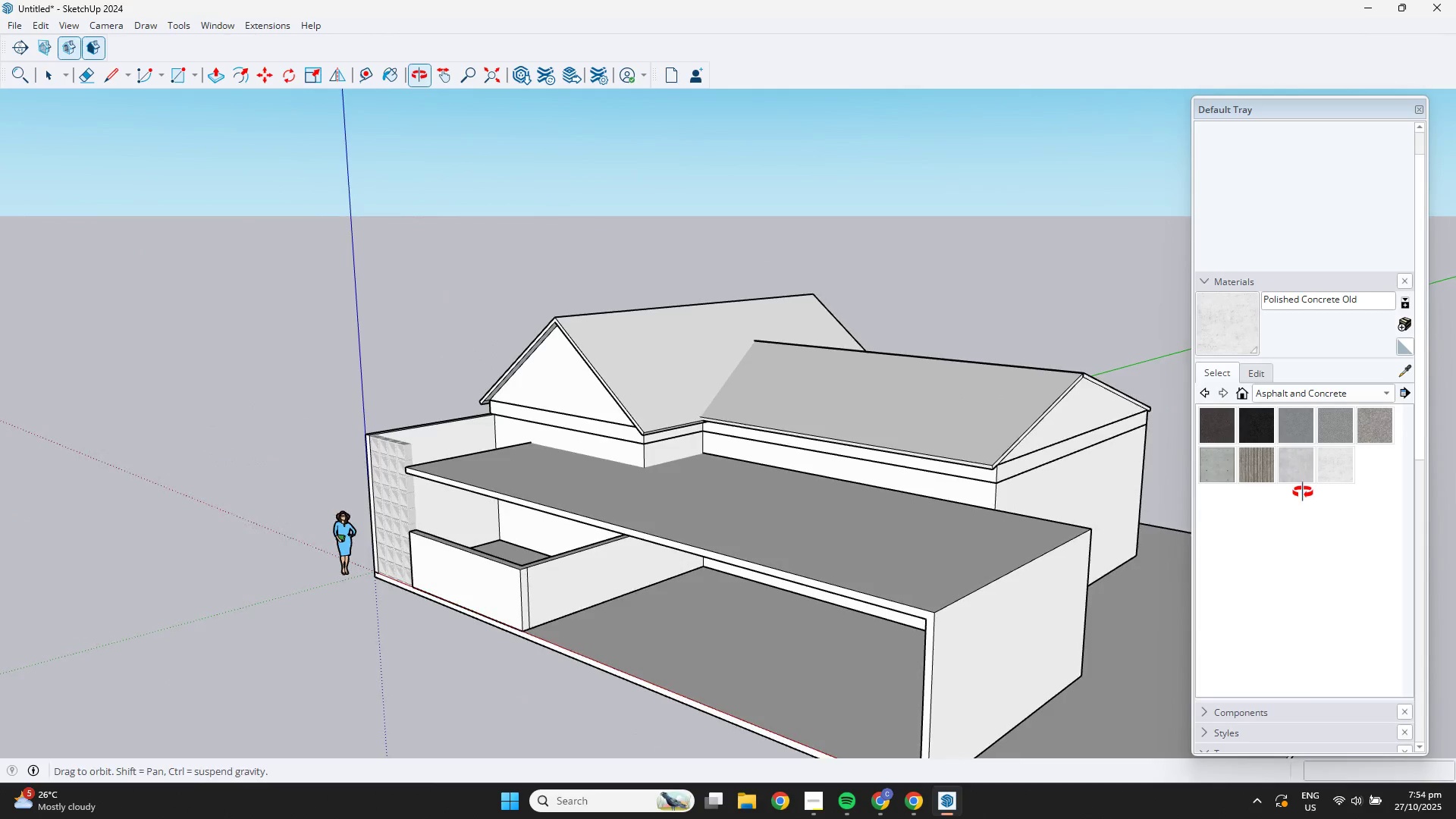 
scroll: coordinate [749, 460], scroll_direction: up, amount: 22.0
 